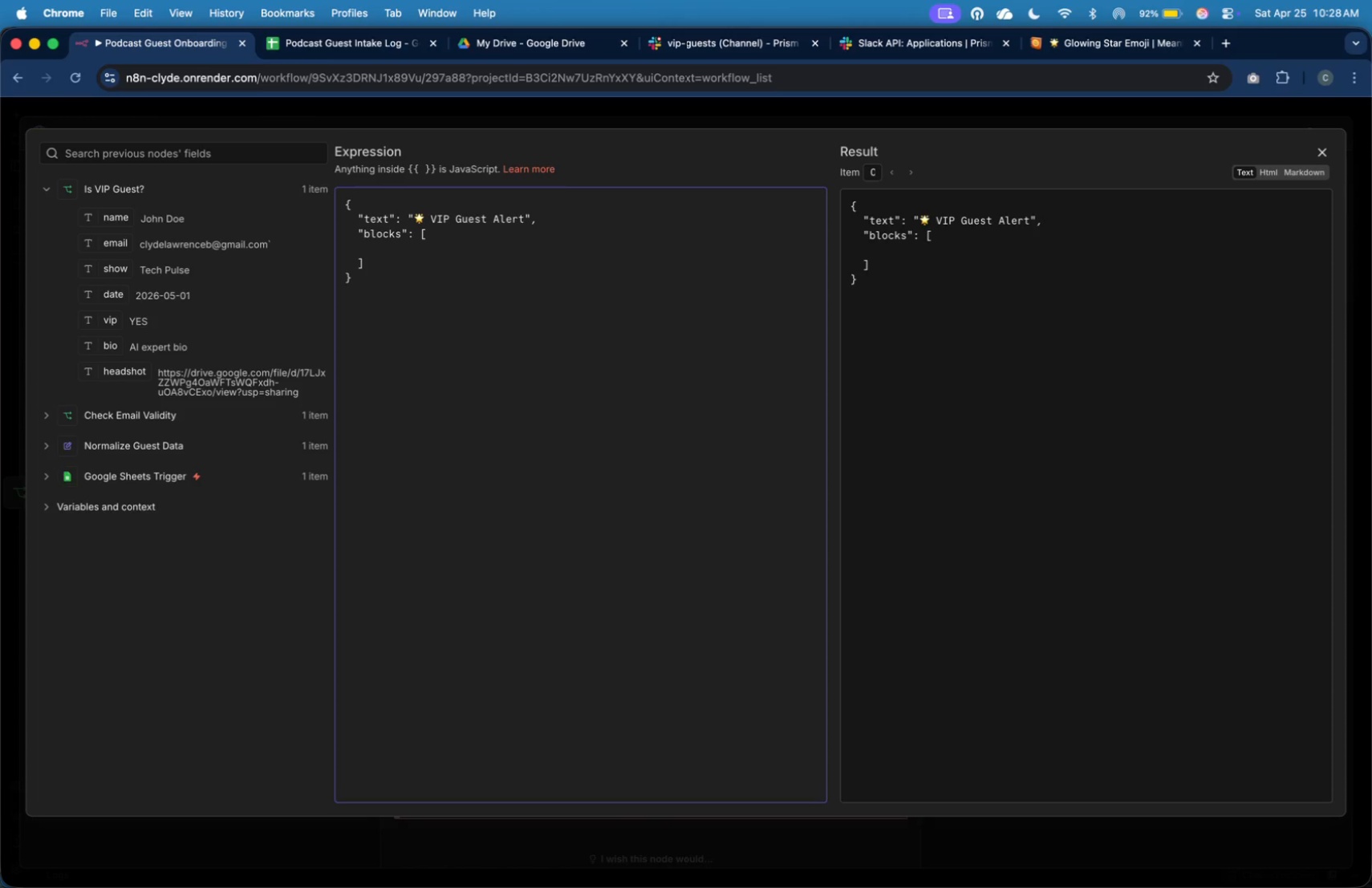 
key(Shift+BracketLeft)
 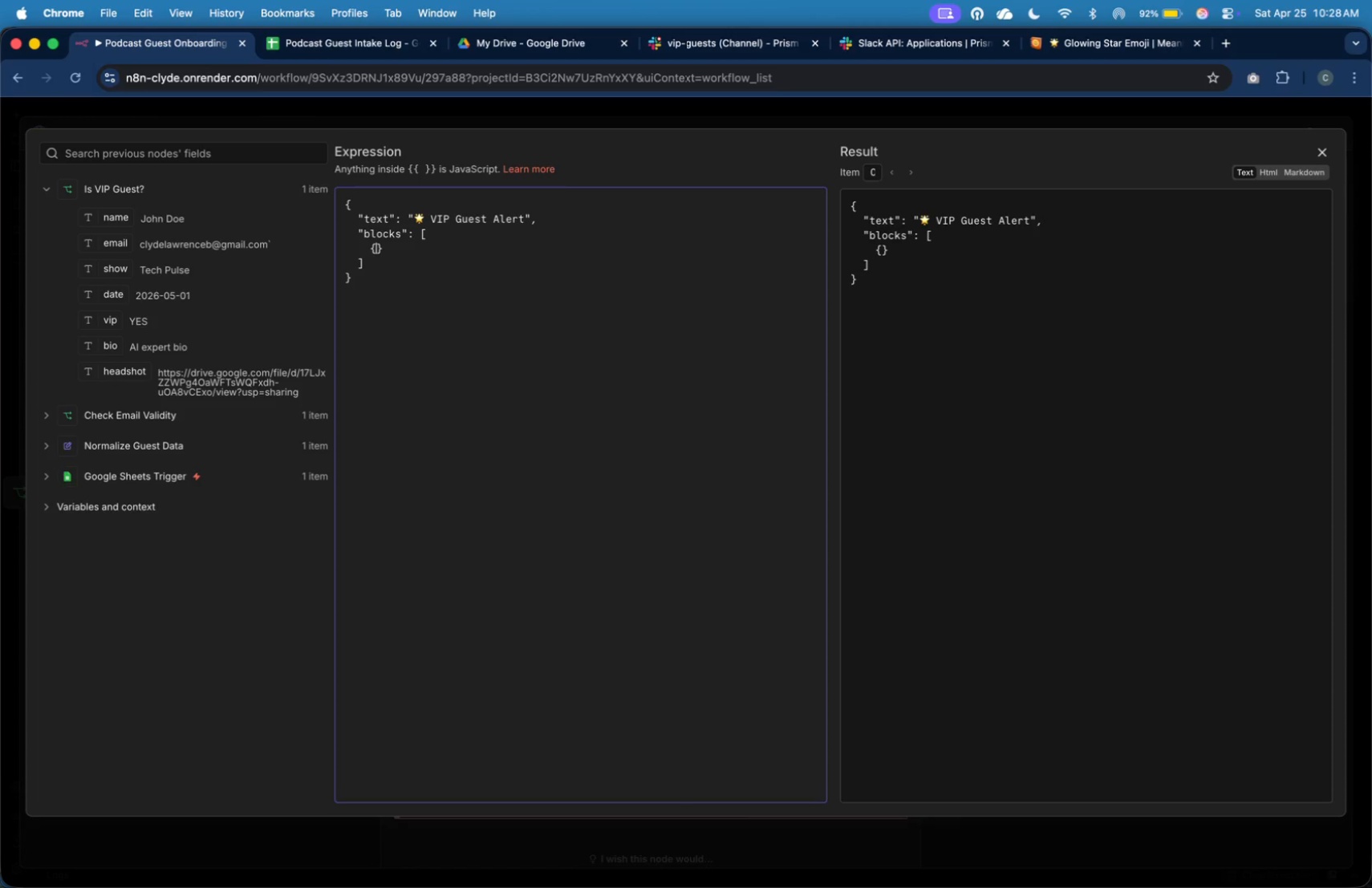 
key(Enter)
 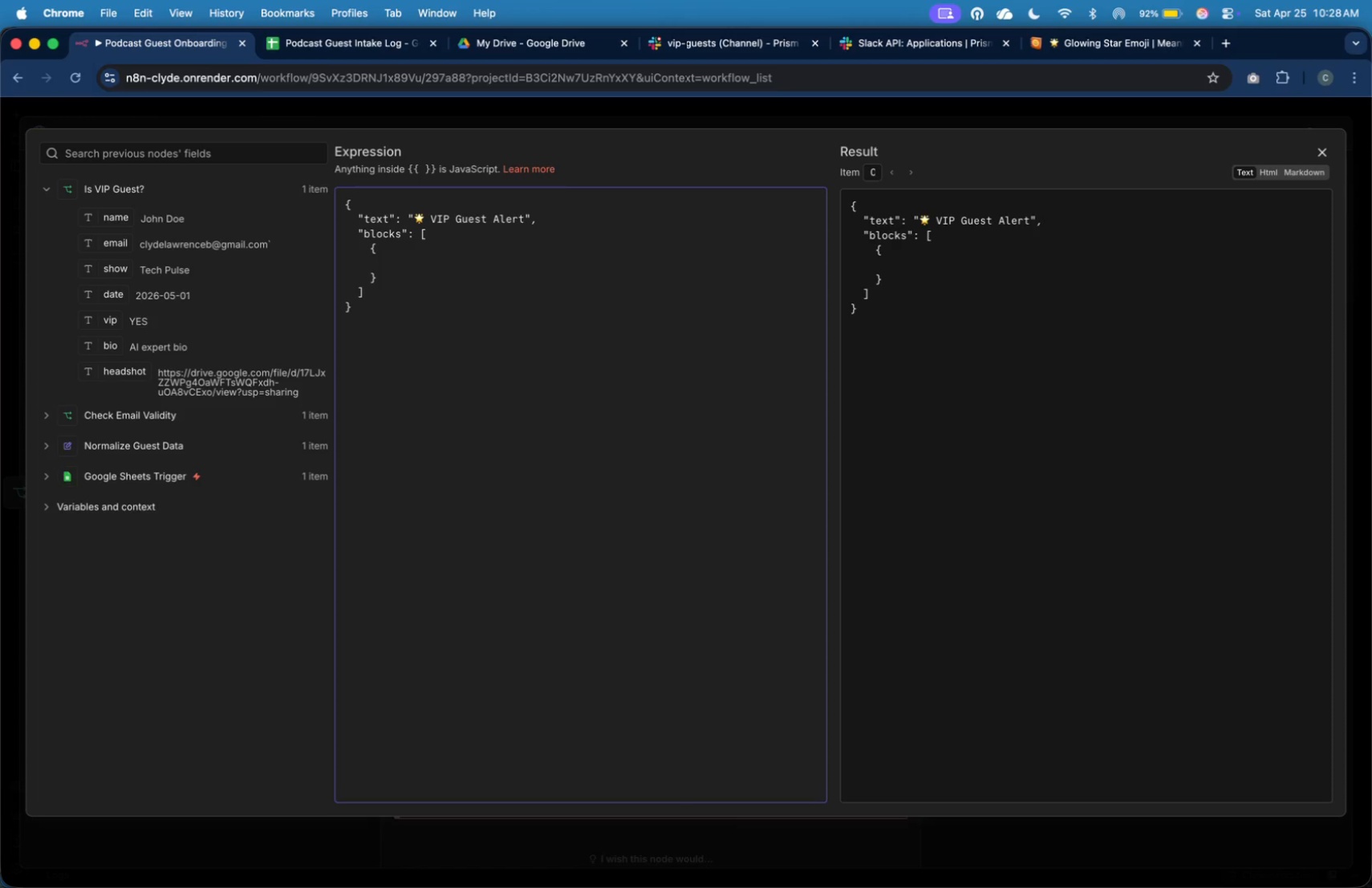 
key(Tab)
key(Tab)
key(Tab)
type("type)
 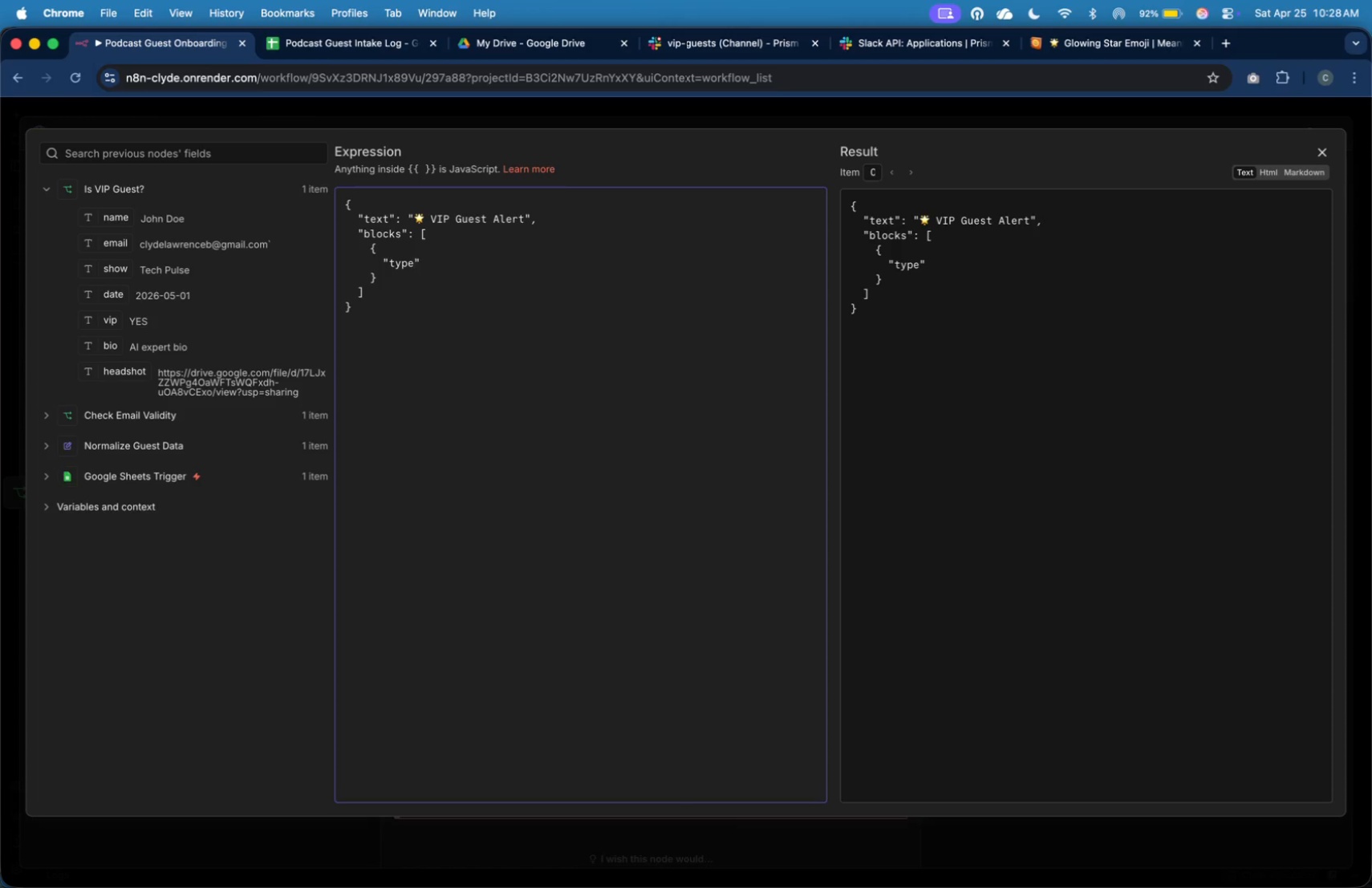 
key(ArrowRight)
 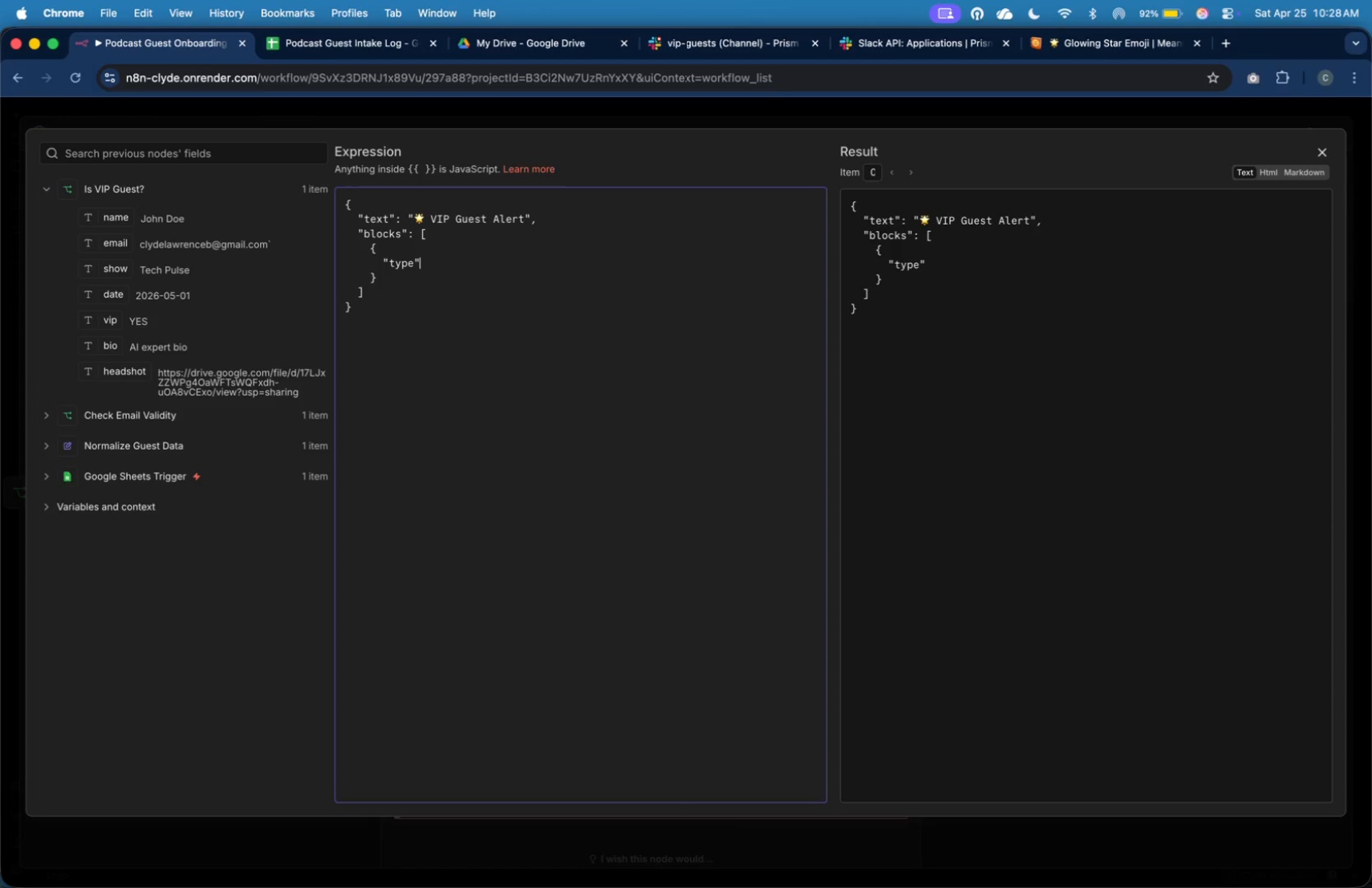 
type(: "header)
 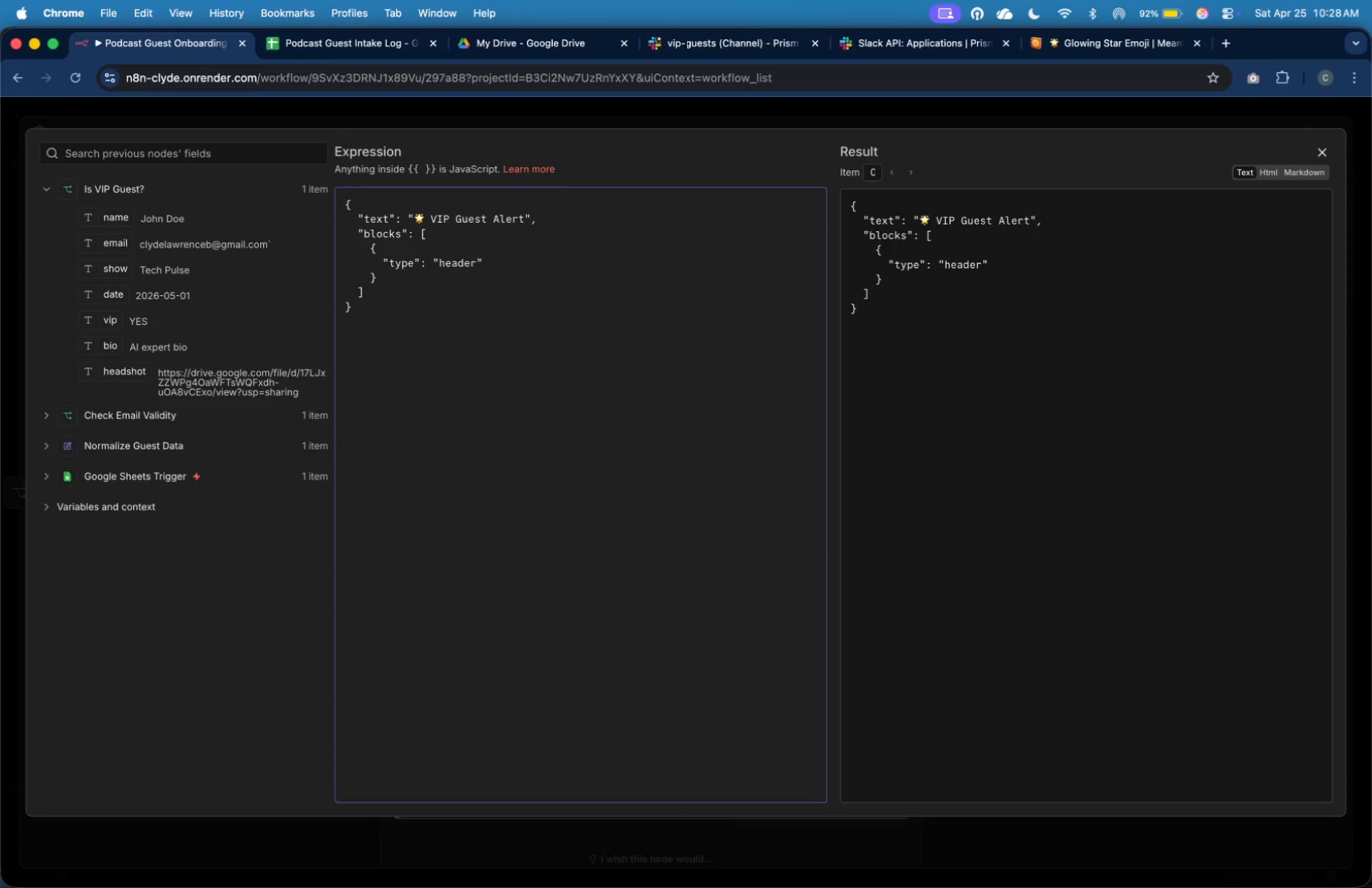 
key(ArrowRight)
 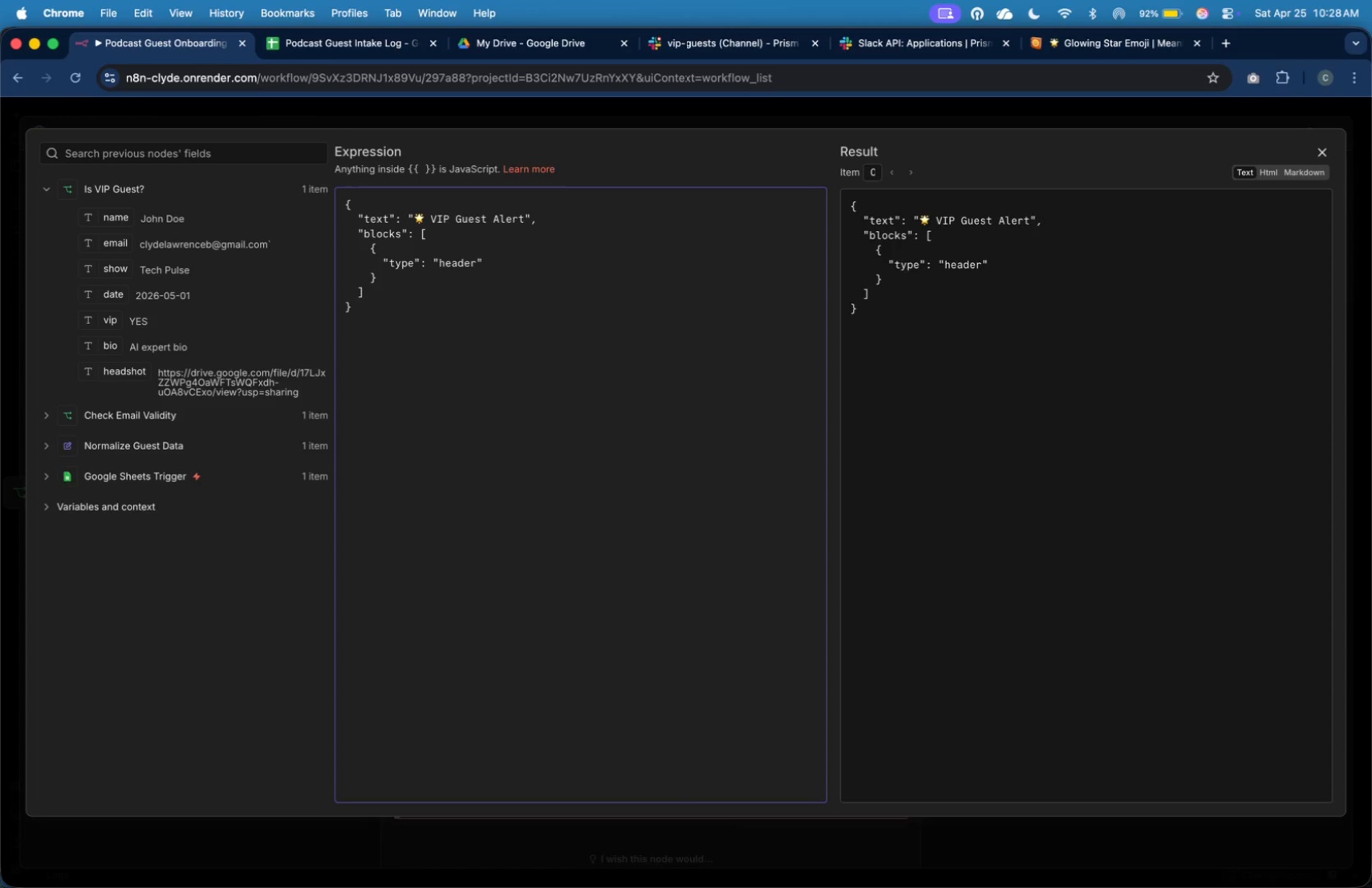 
key(Comma)
 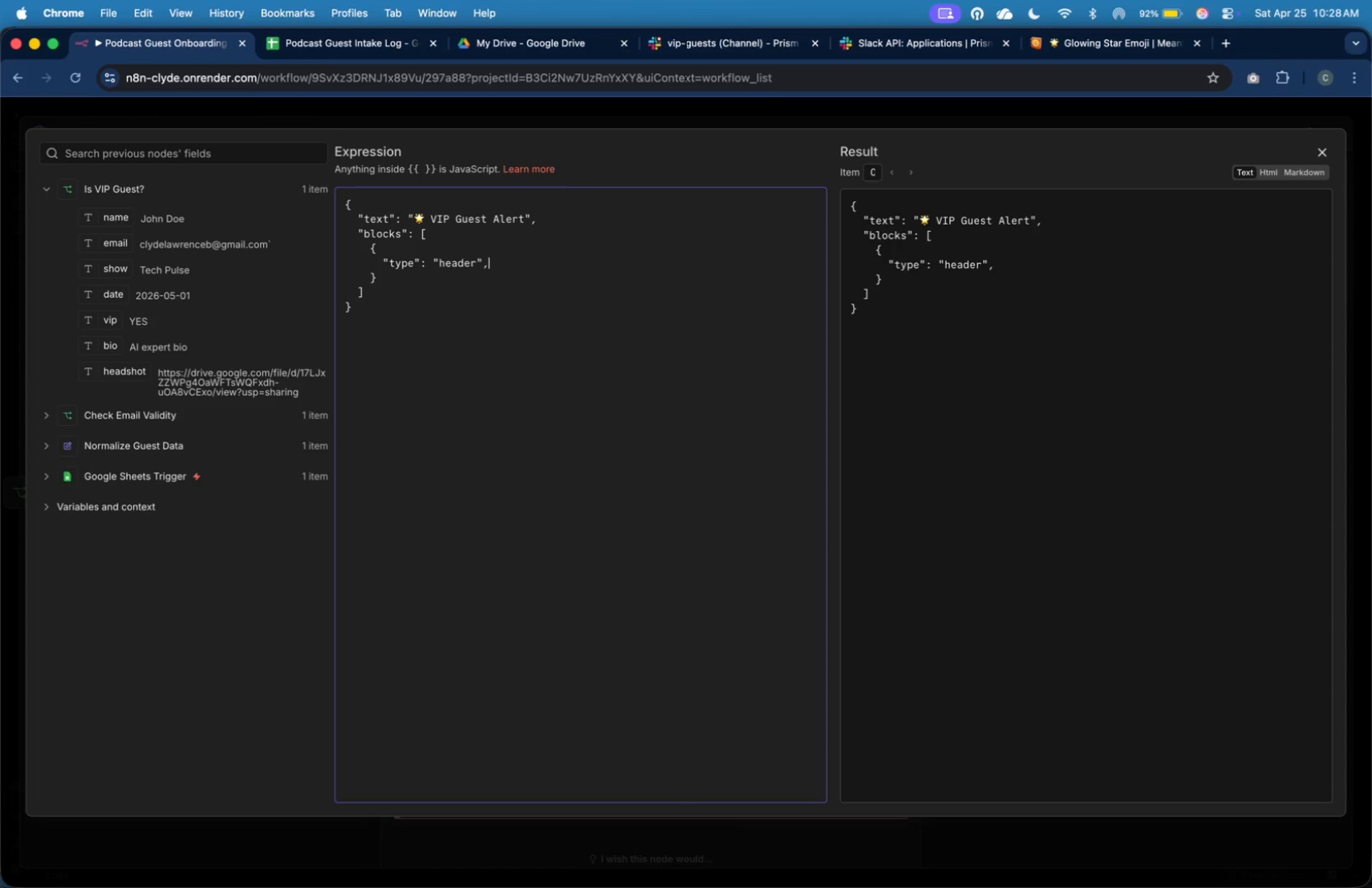 
key(Enter)
 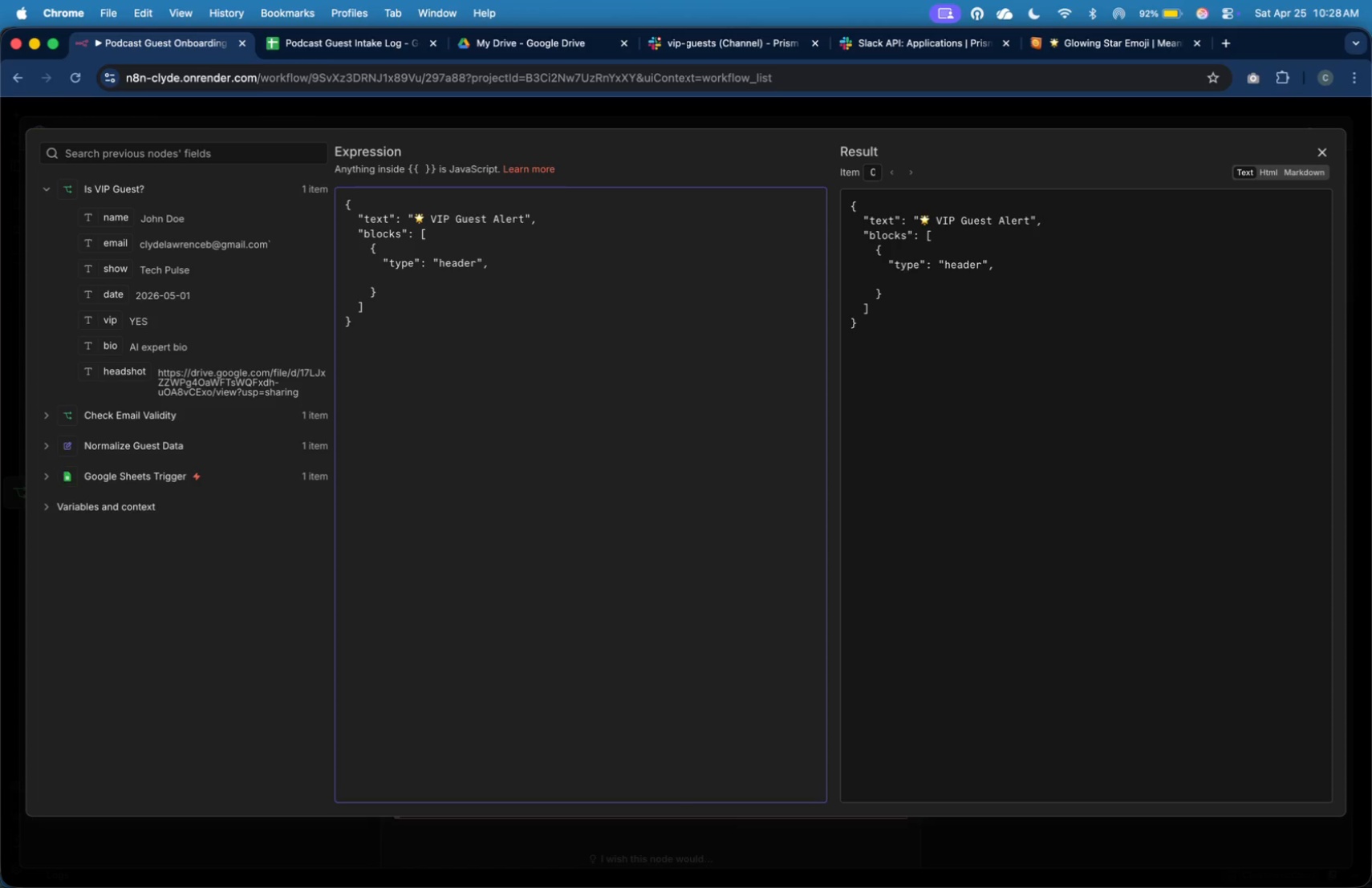 
key(Tab)
key(Tab)
key(Tab)
type("text)
 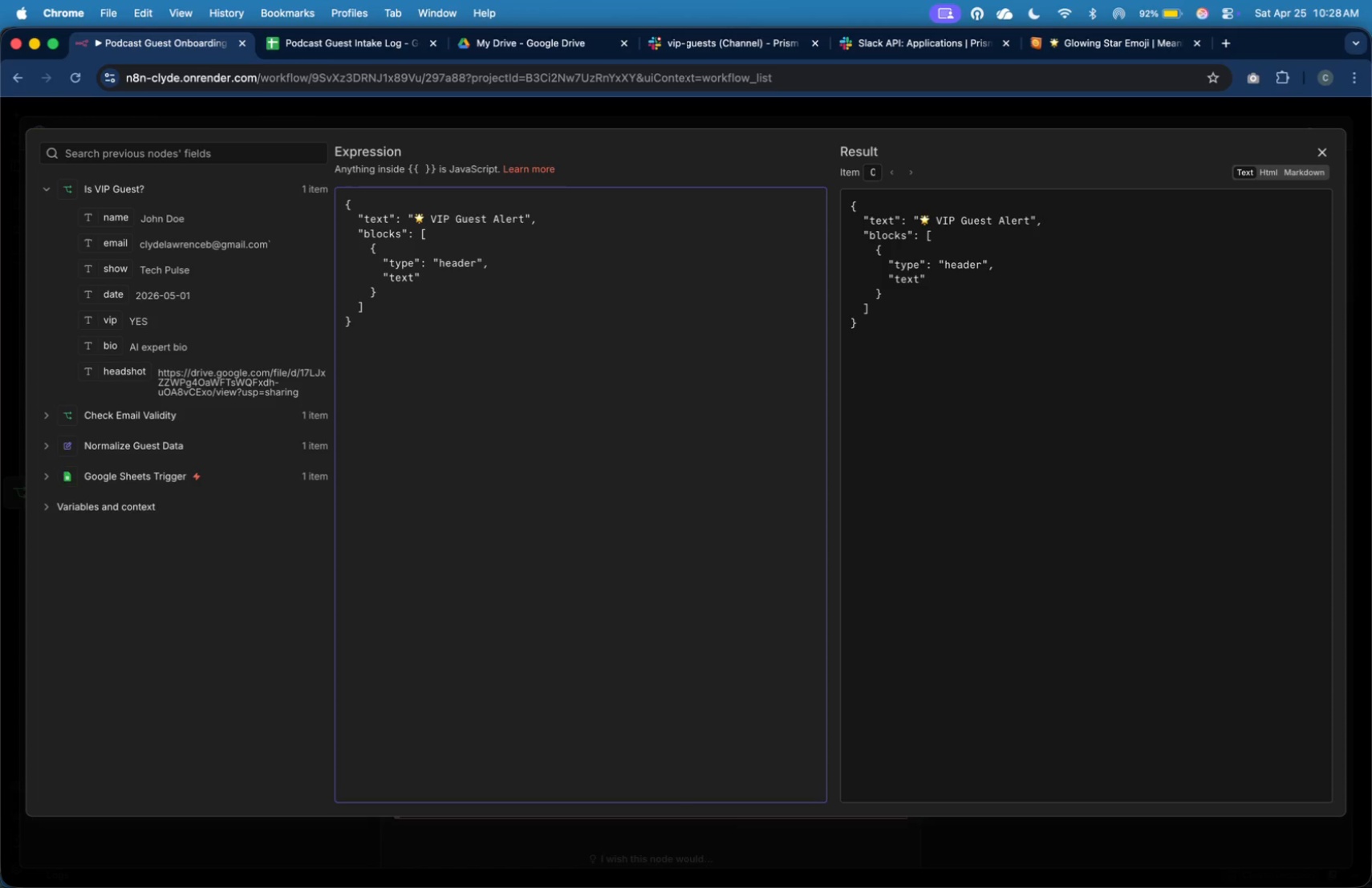 
wait(14.7)
 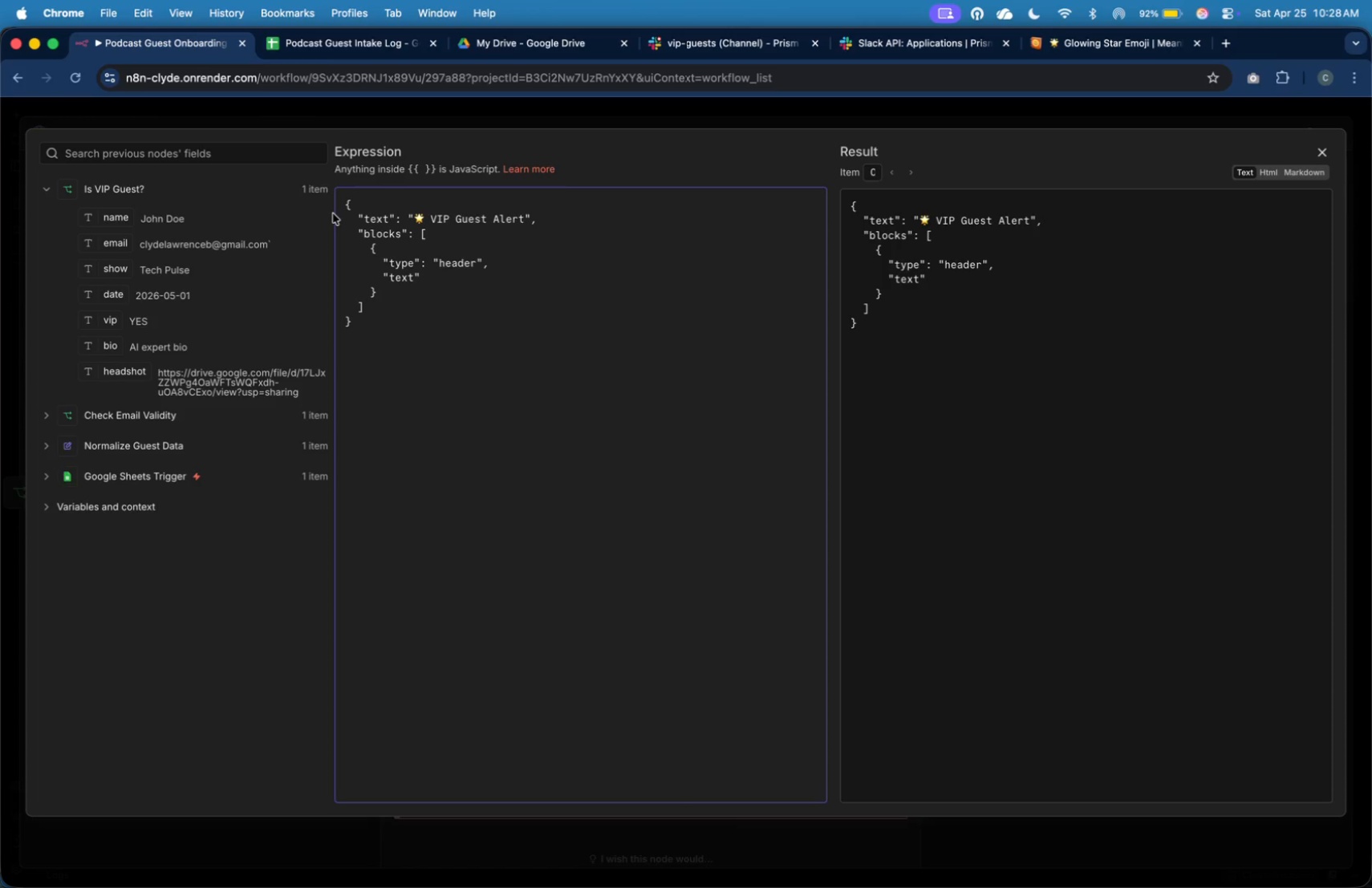 
key(ArrowRight)
 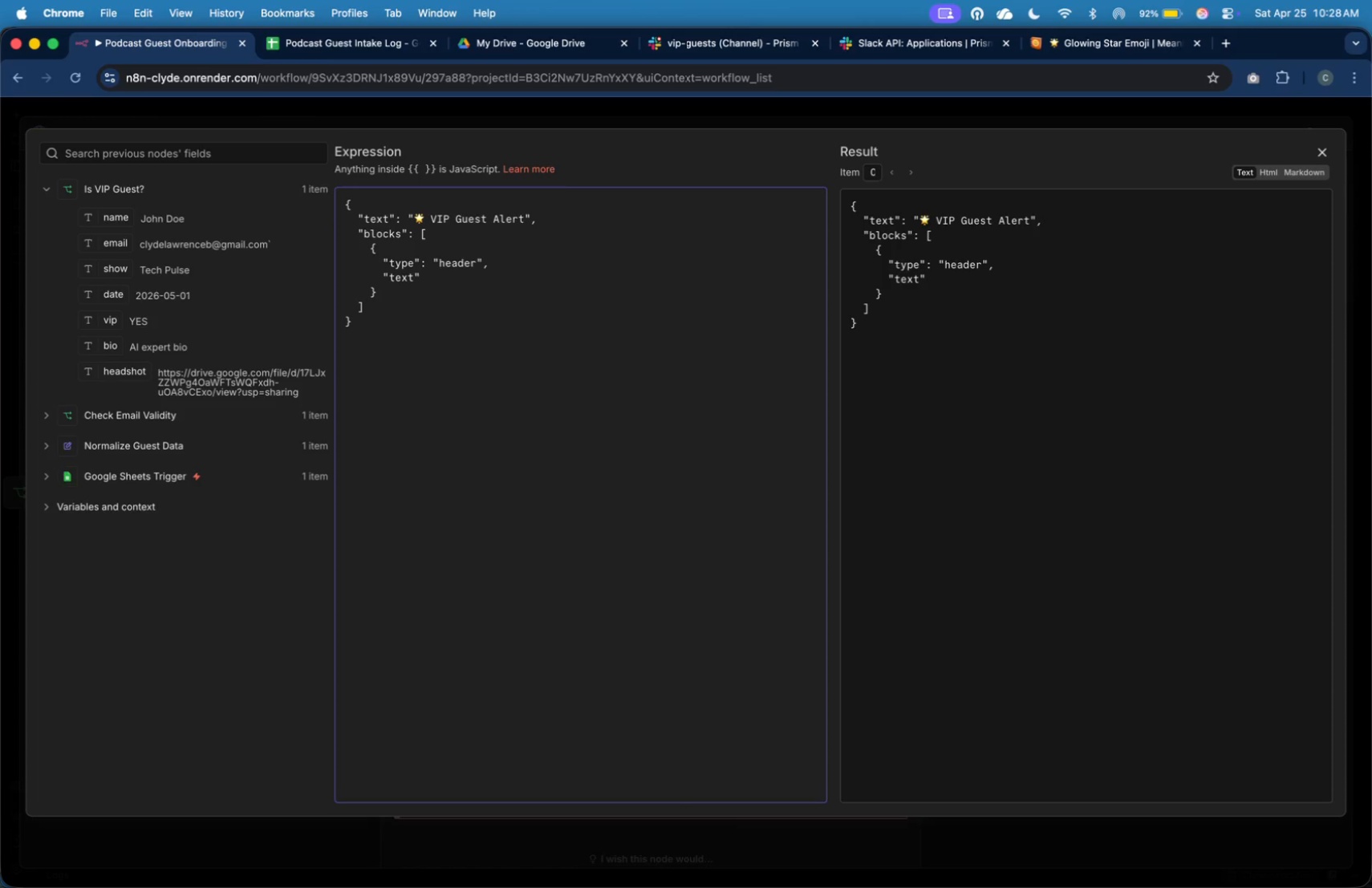 
key(Shift+Semicolon)
 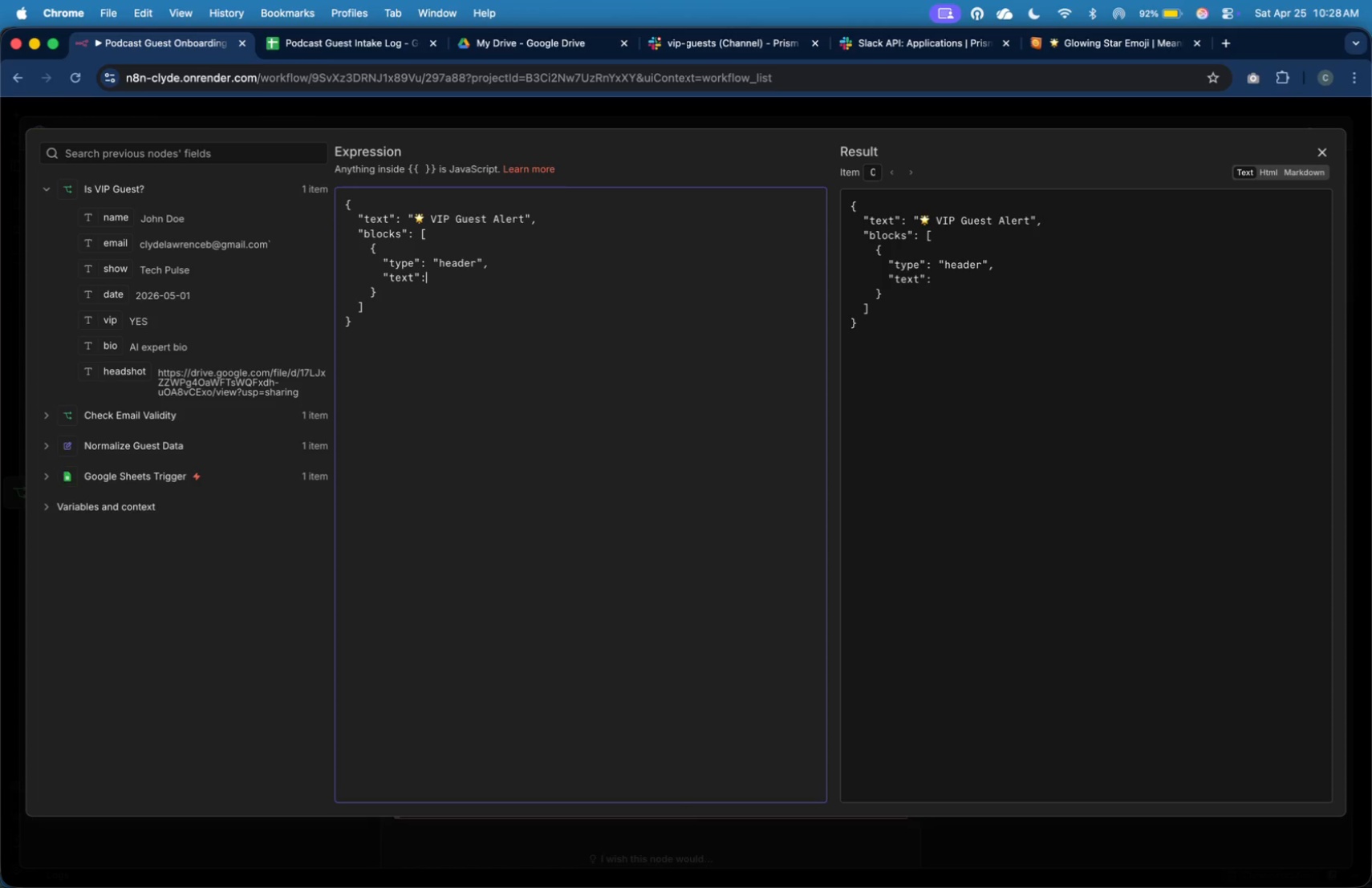 
key(Space)
 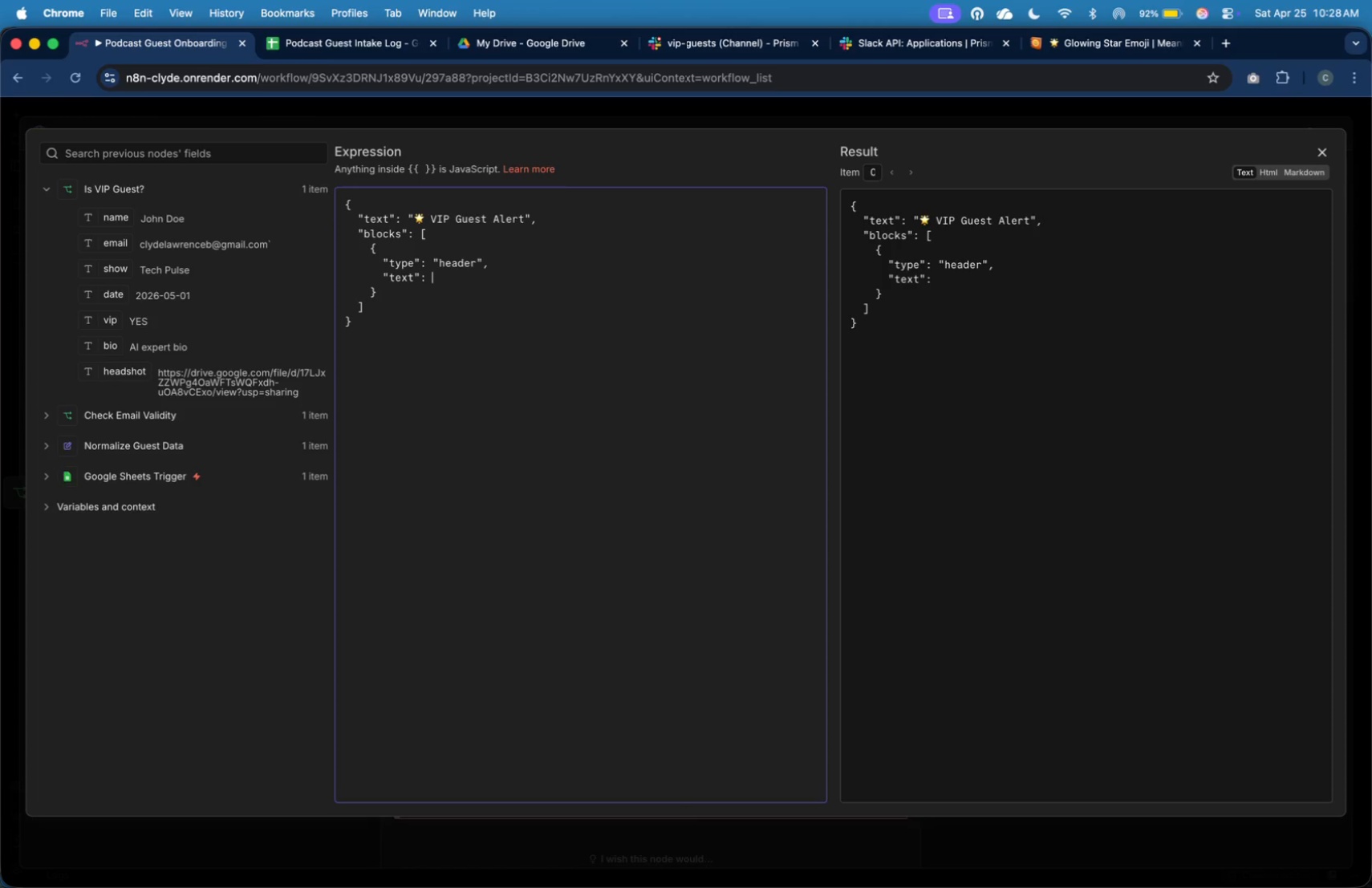 
key(Shift+BracketLeft)
 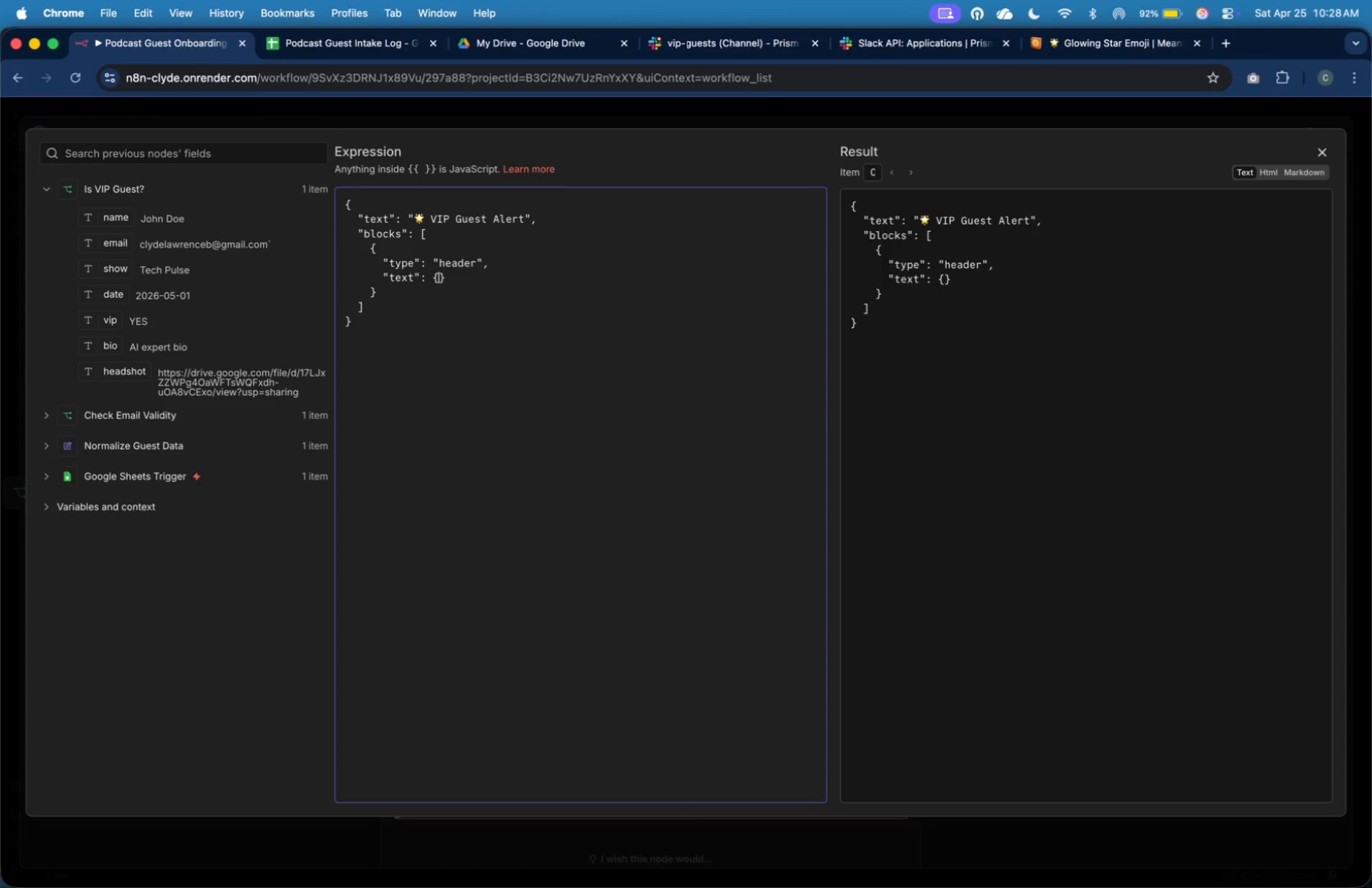 
key(Enter)
 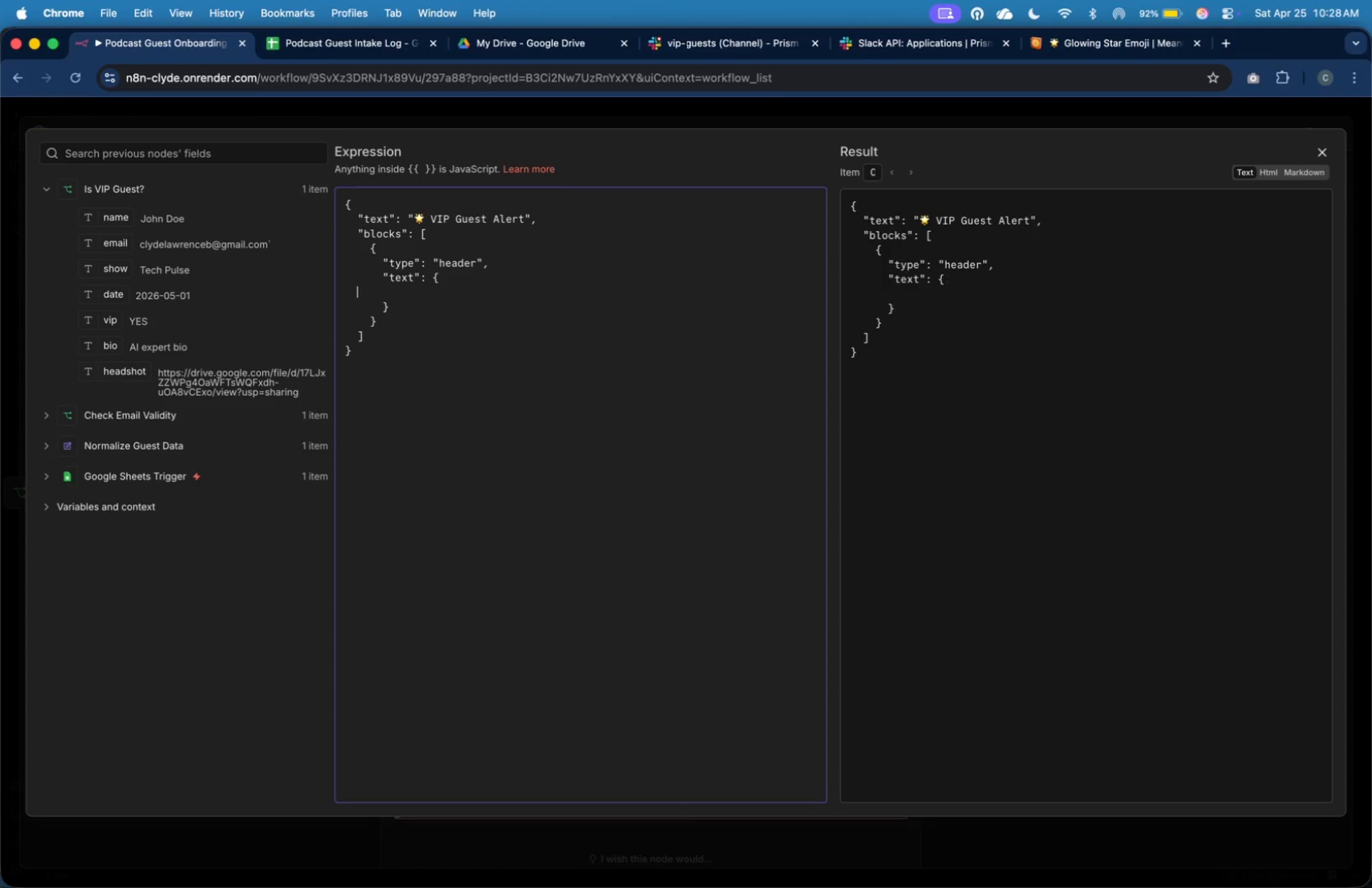 
key(Tab)
key(Tab)
key(Tab)
key(Tab)
type("type)
 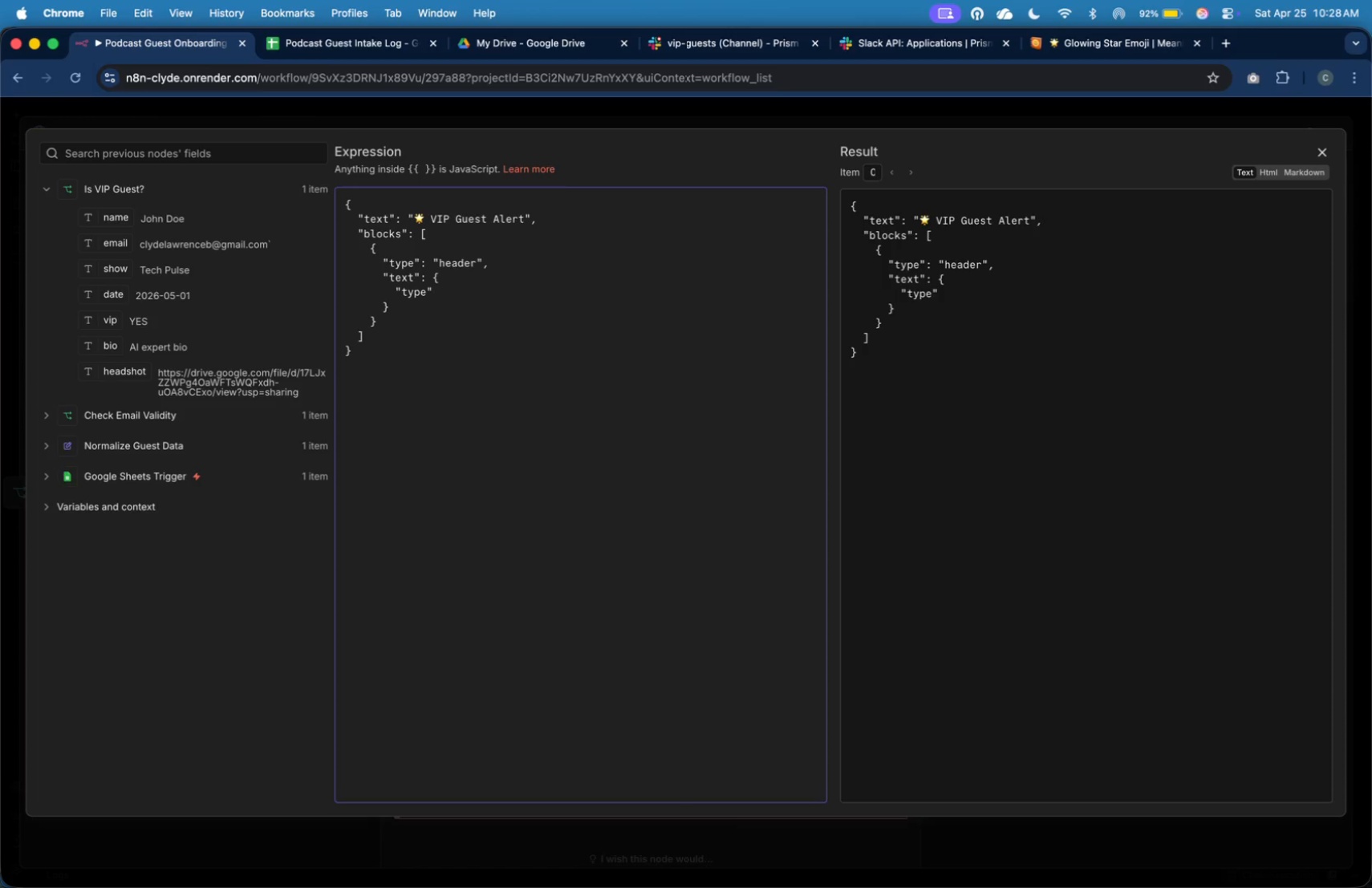 
key(ArrowRight)
 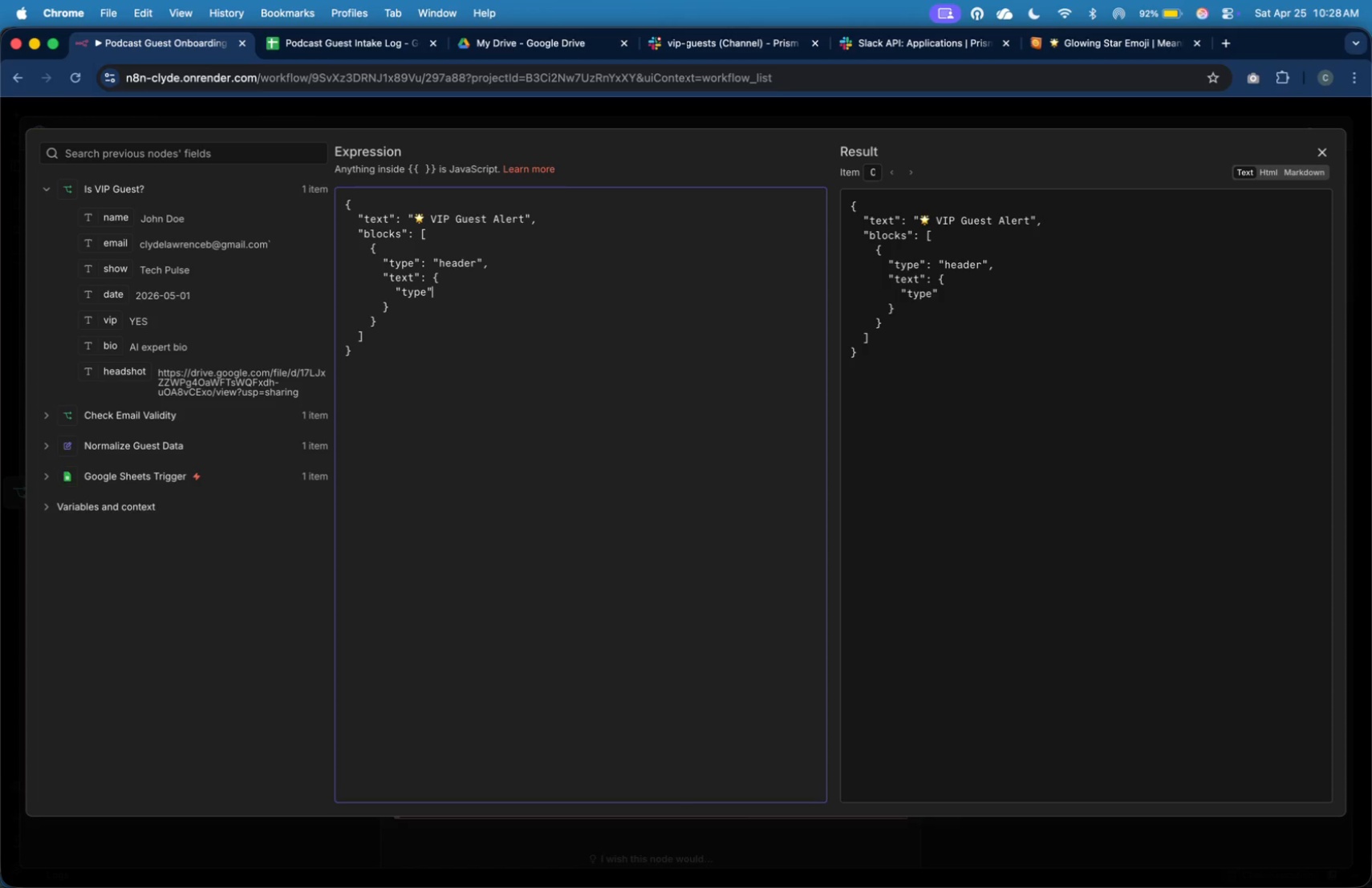 
type(: "plain_text)
 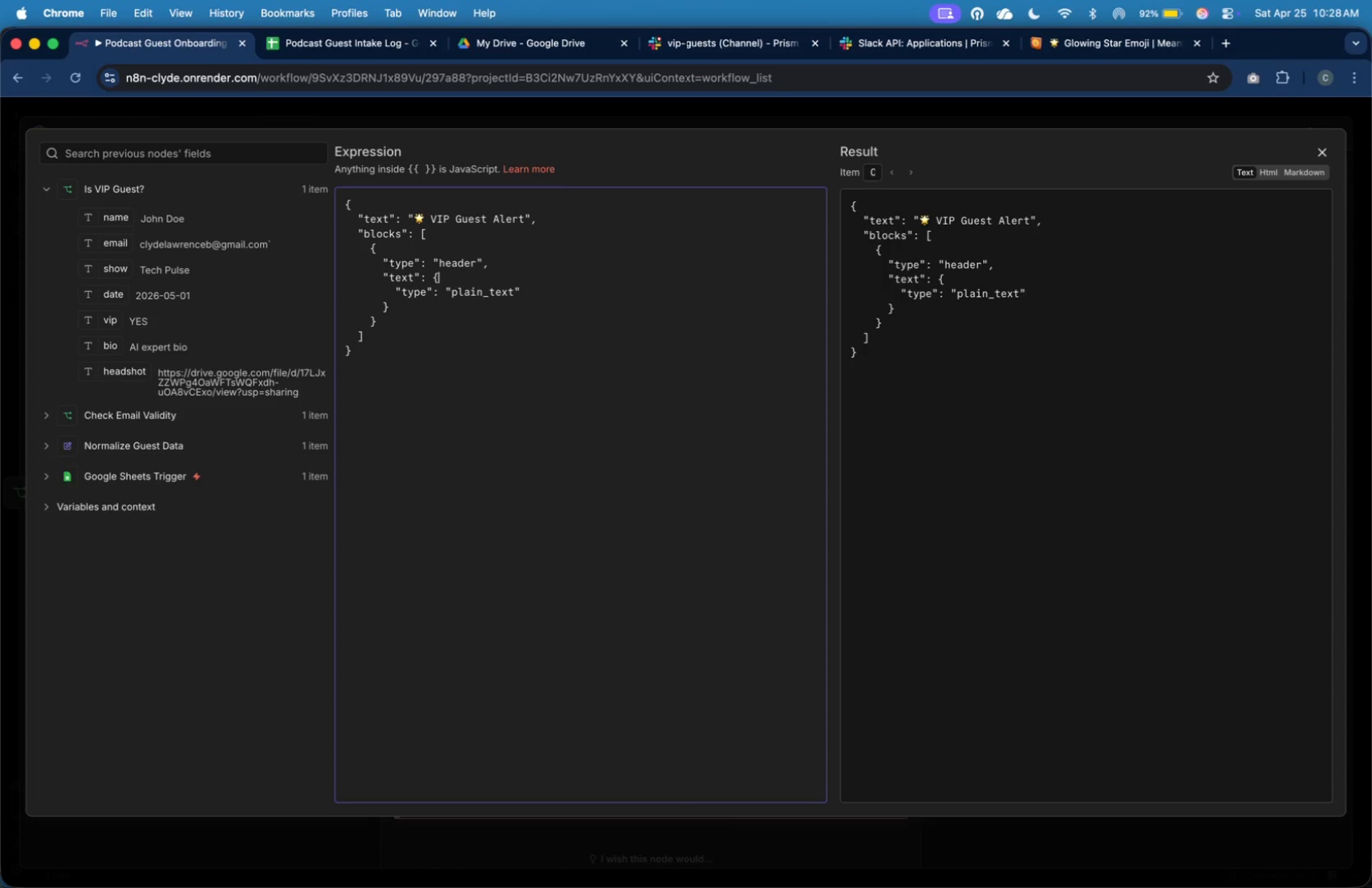 
 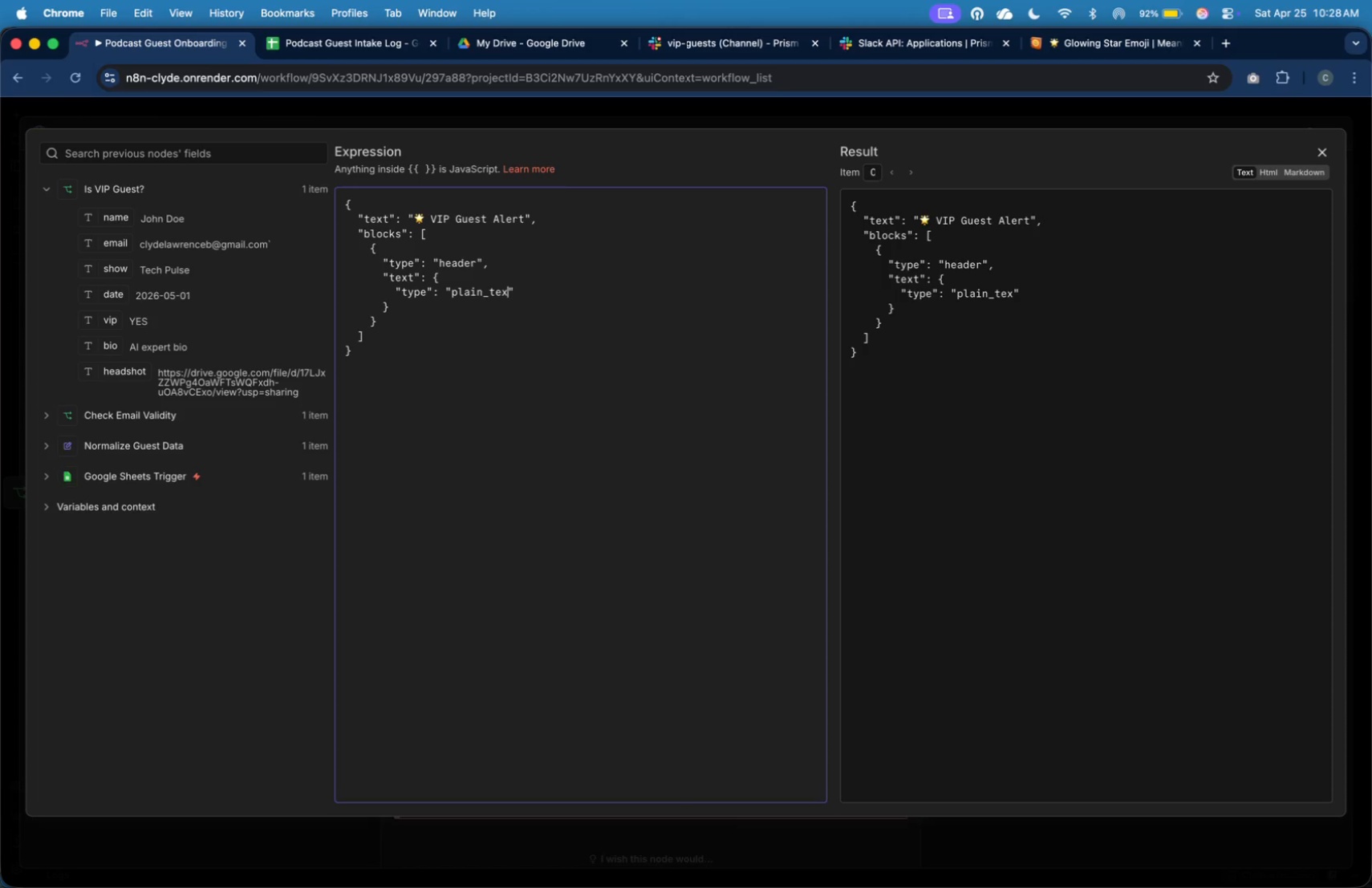 
key(ArrowUp)
 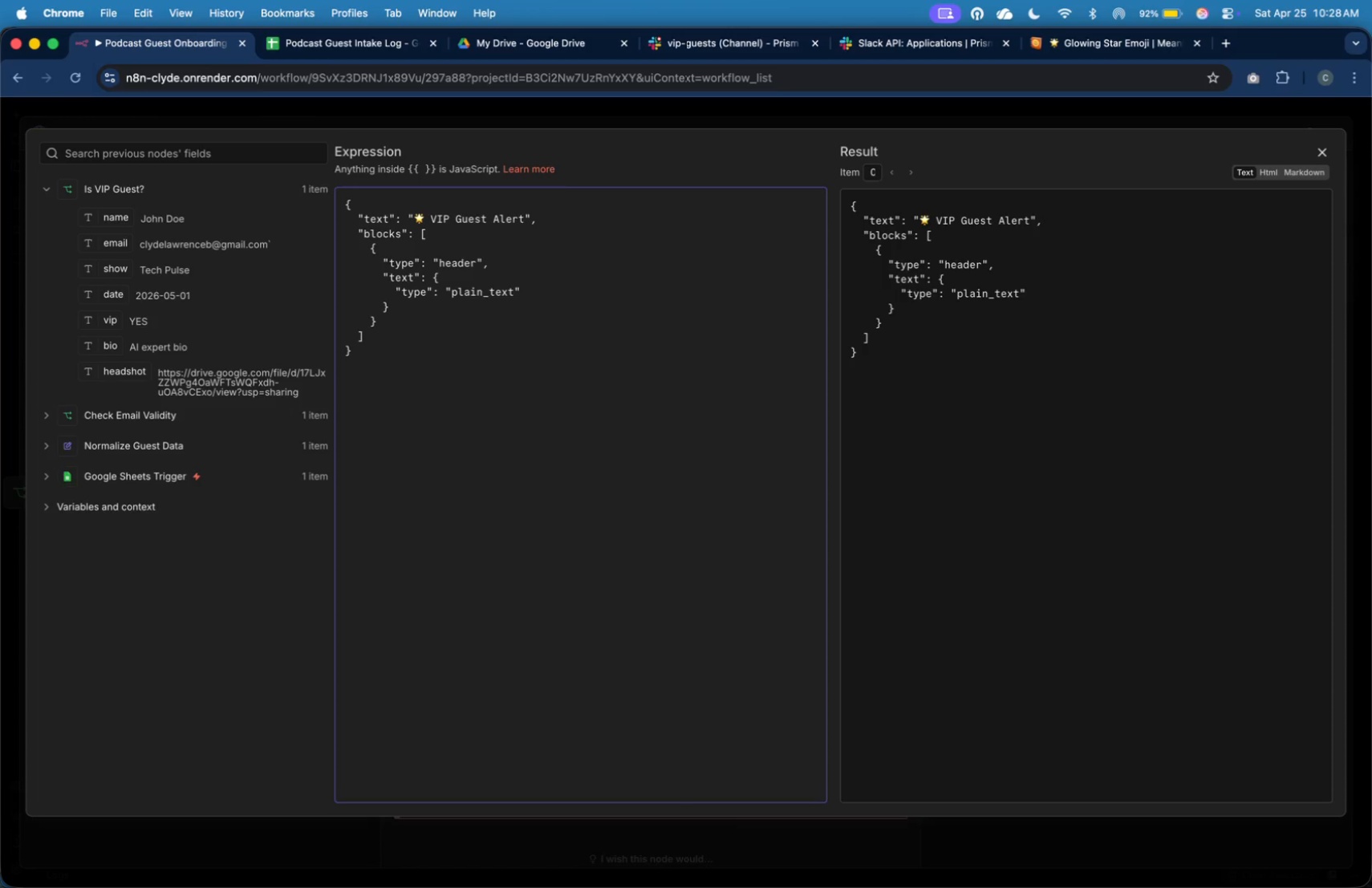 
key(ArrowDown)
 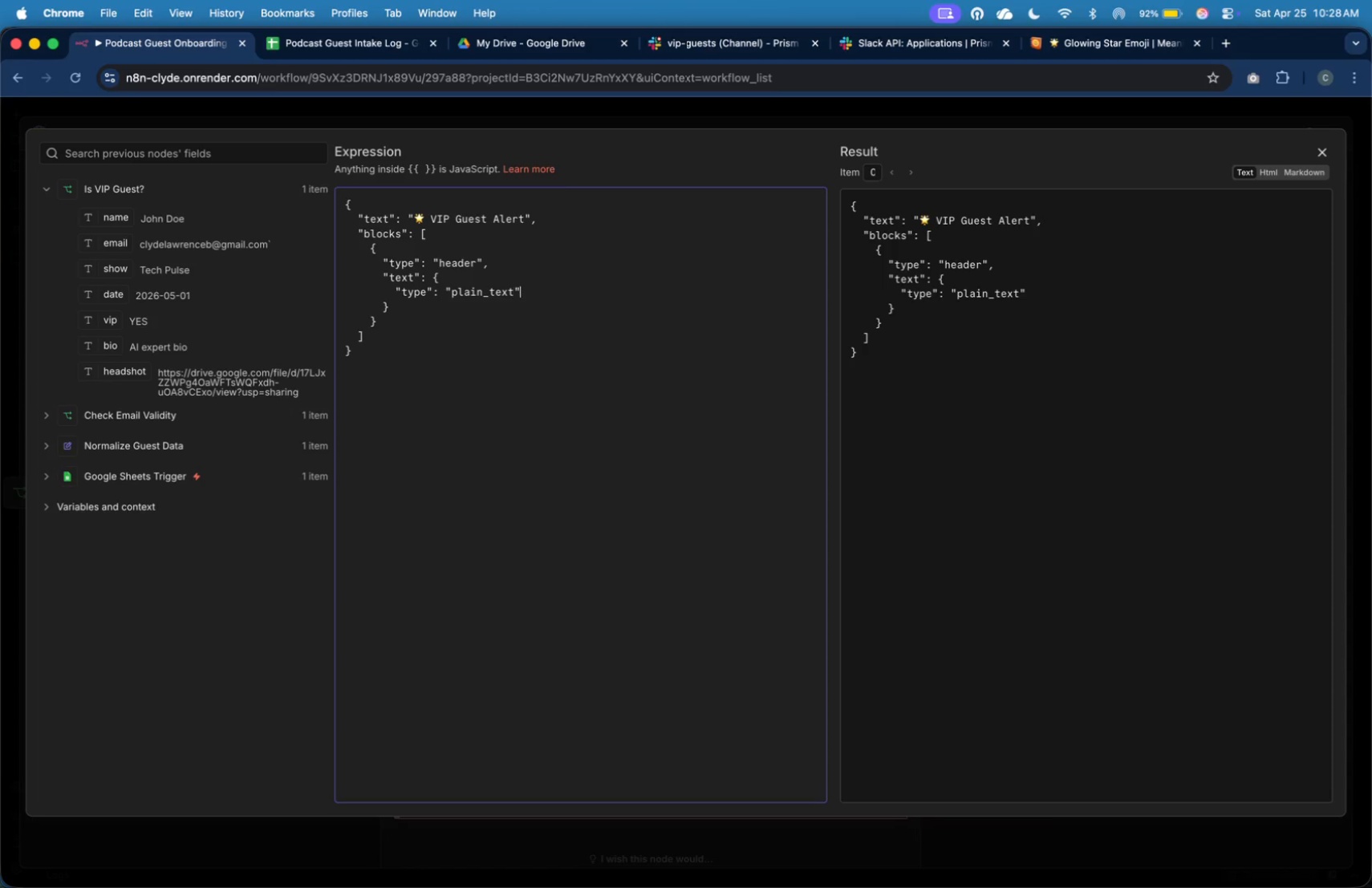 
key(ArrowRight)
 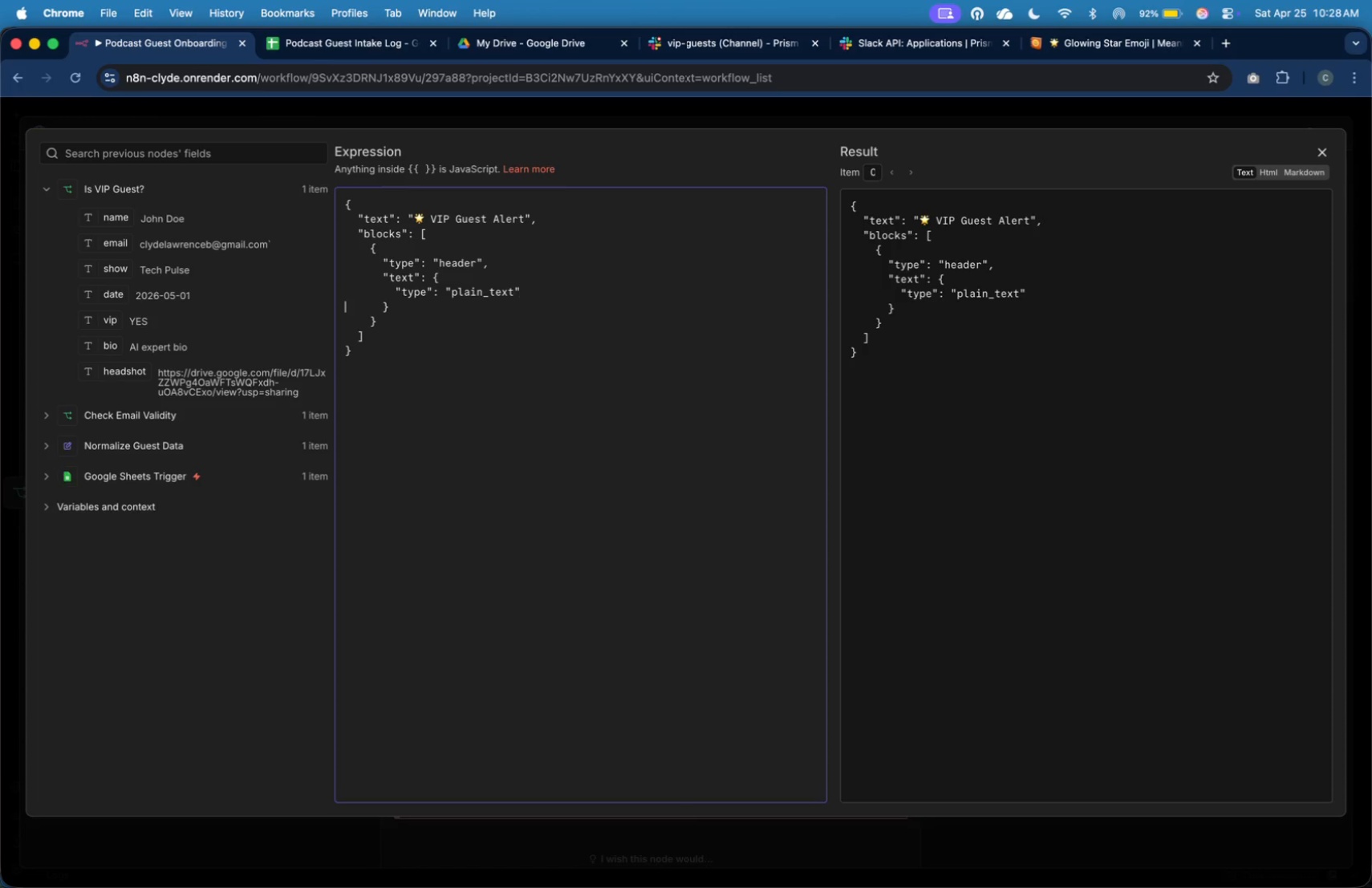 
key(ArrowRight)
 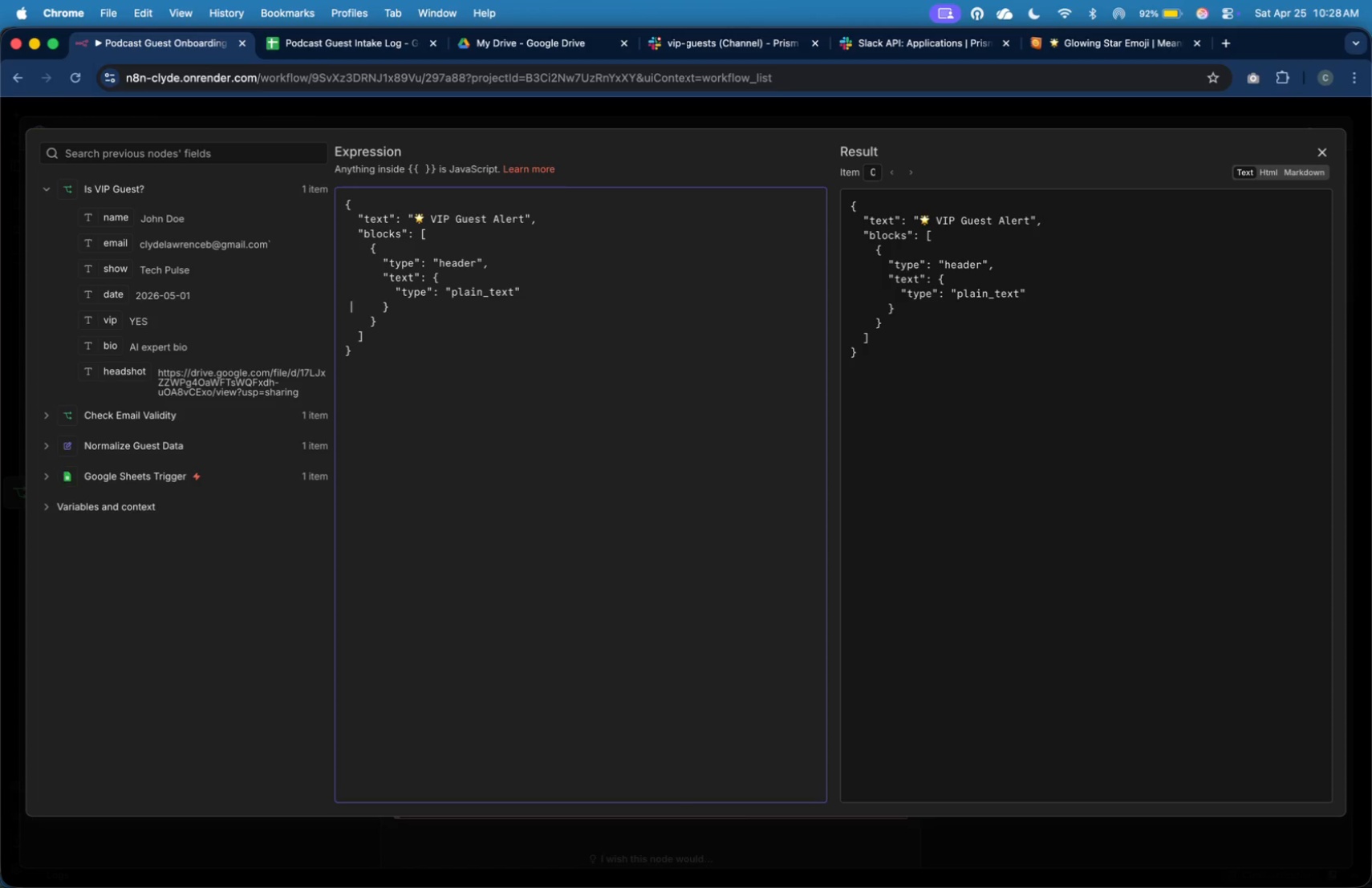 
key(ArrowRight)
 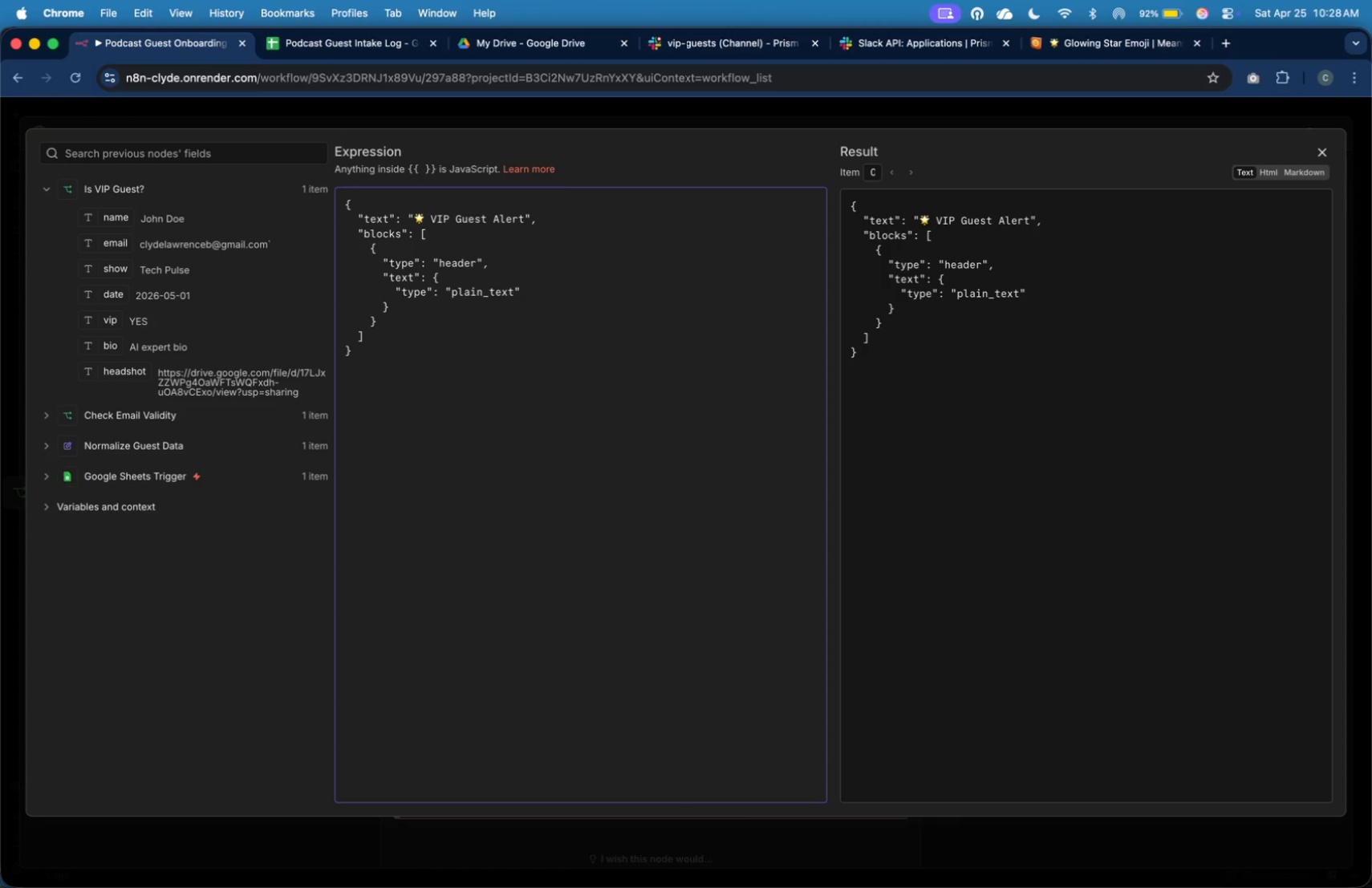 
key(ArrowLeft)
 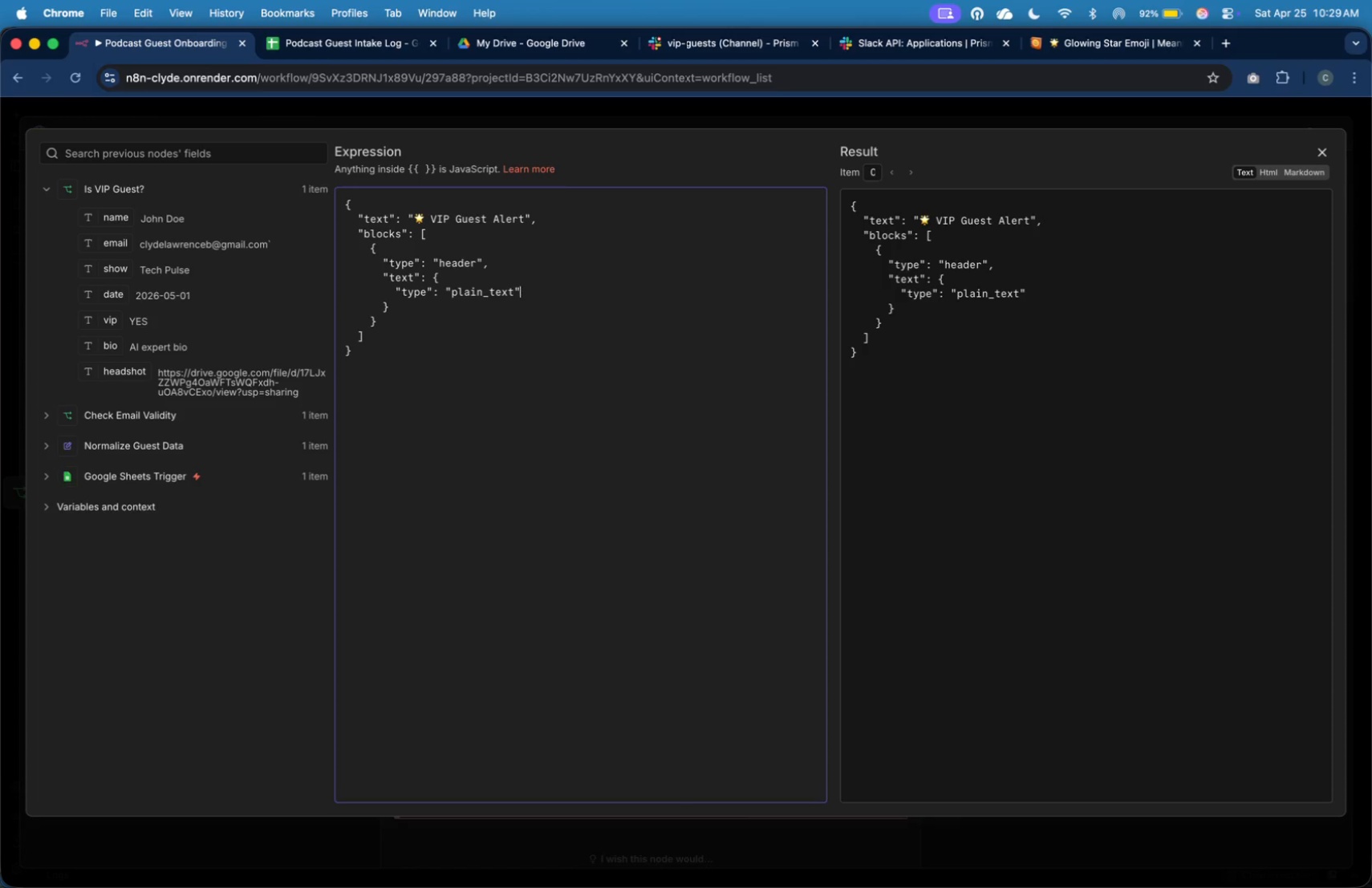 
key(ArrowLeft)
 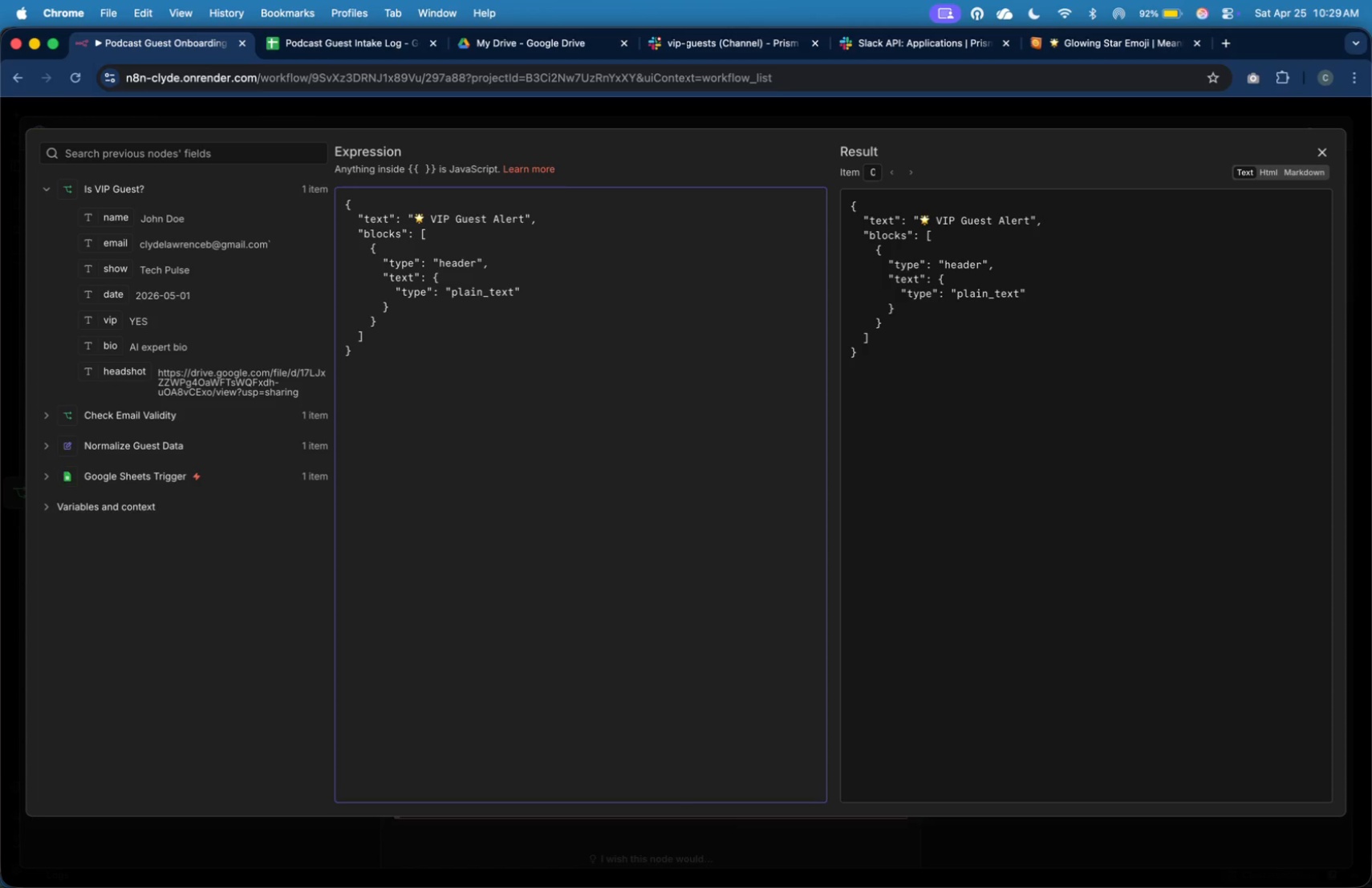 
key(Comma)
 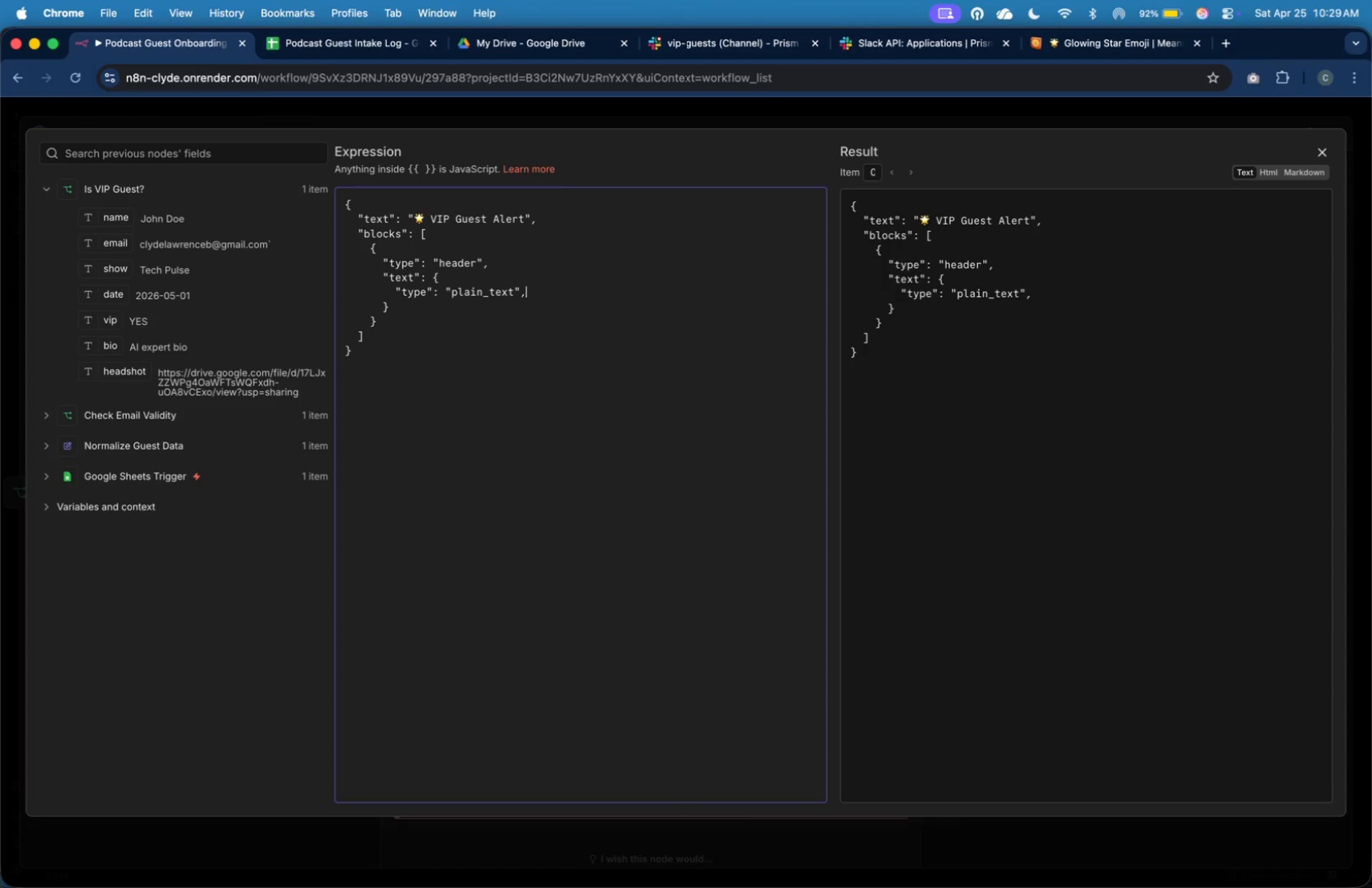 
key(Enter)
 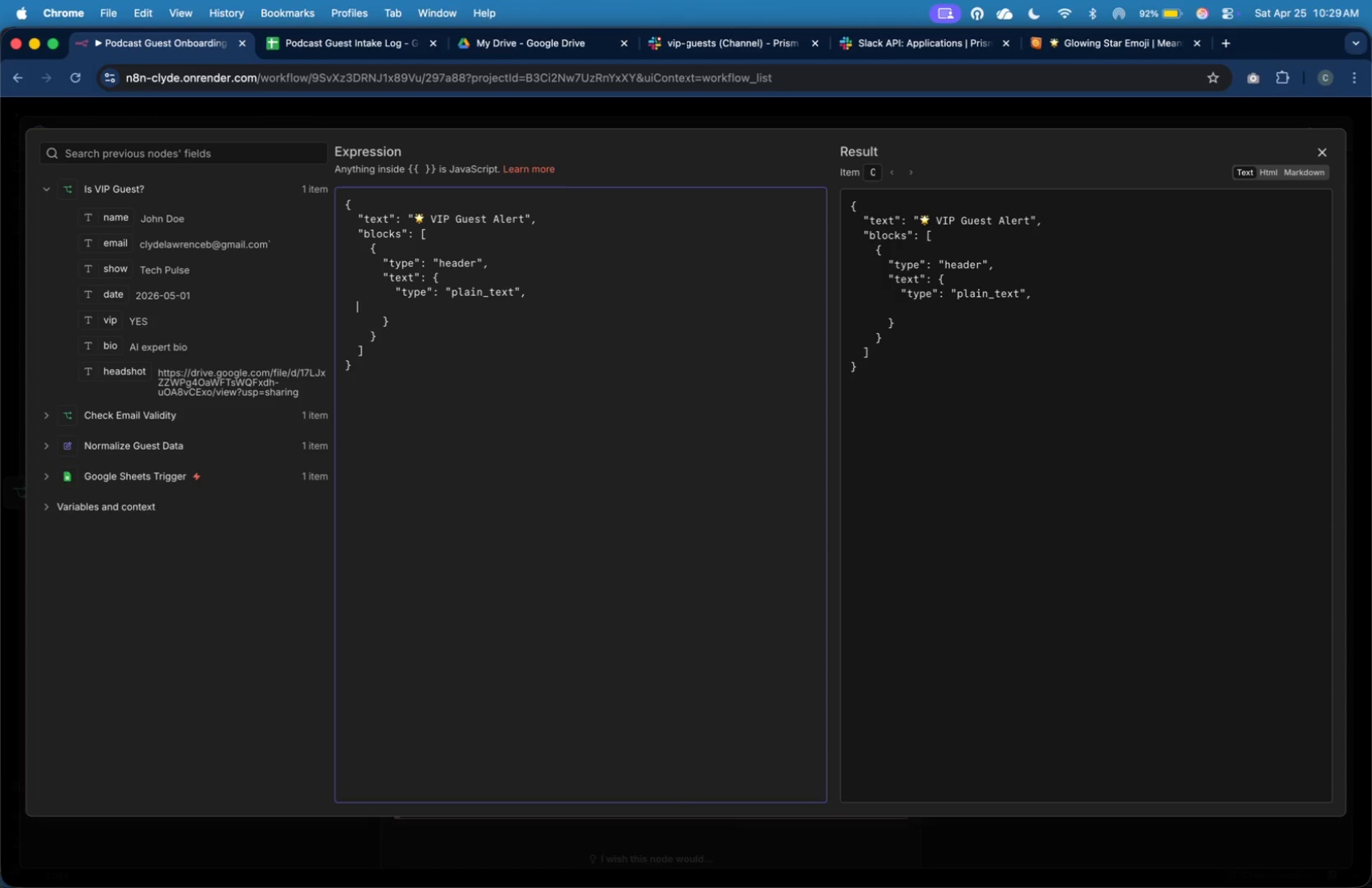 
key(Tab)
key(Tab)
key(Tab)
key(Tab)
type("text)
 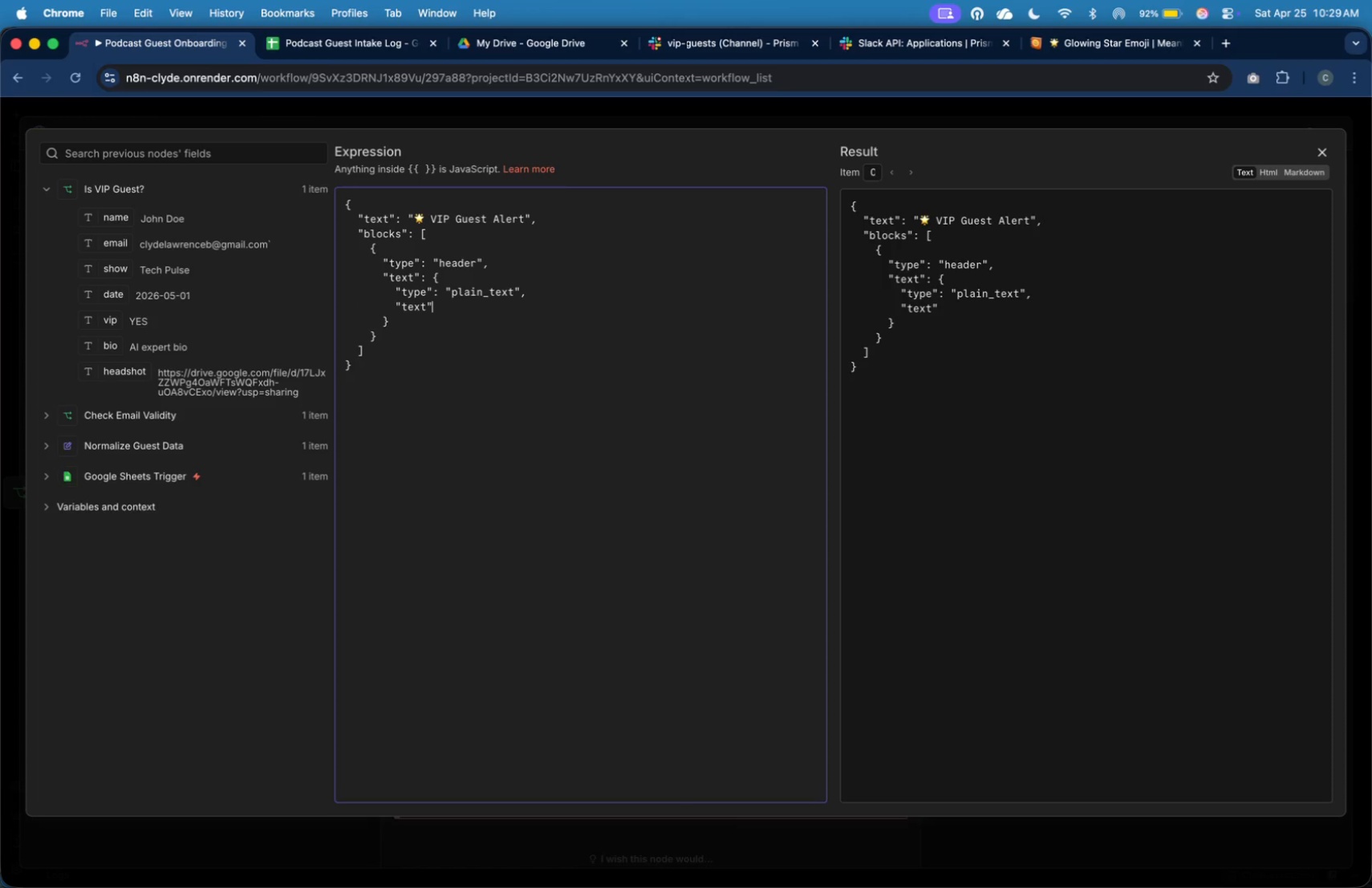 
 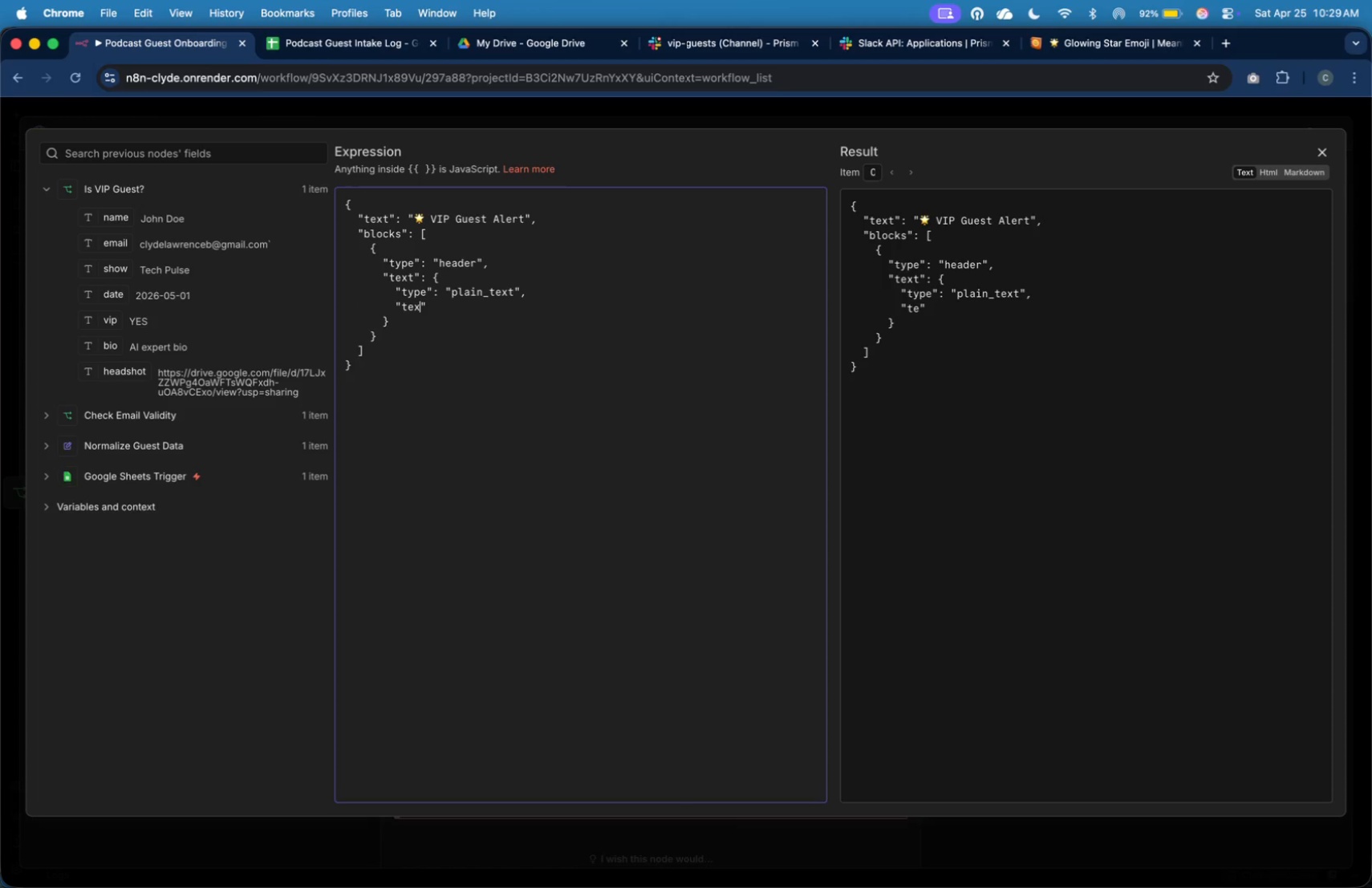 
key(ArrowRight)
 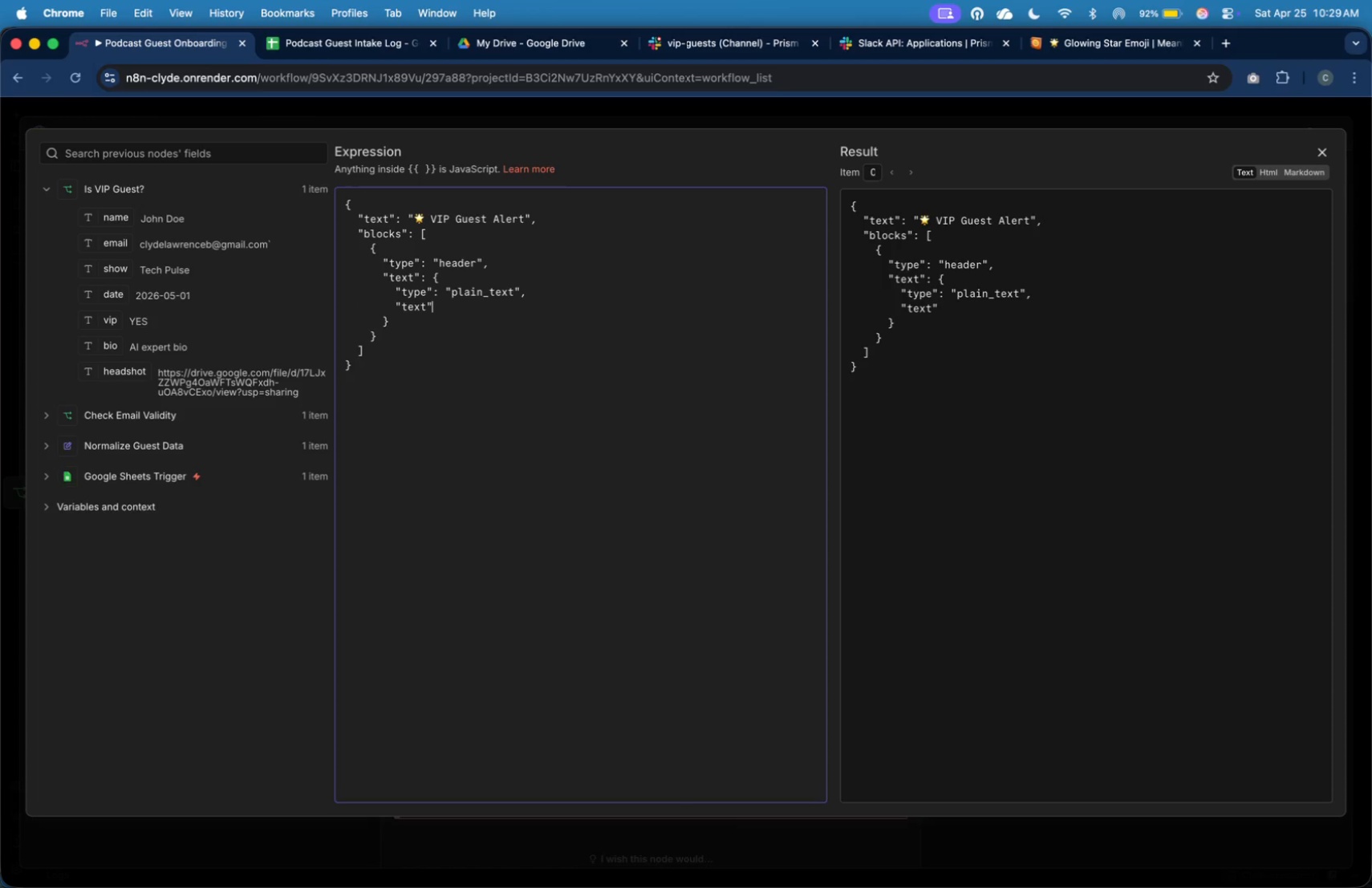 
key(Shift+Semicolon)
 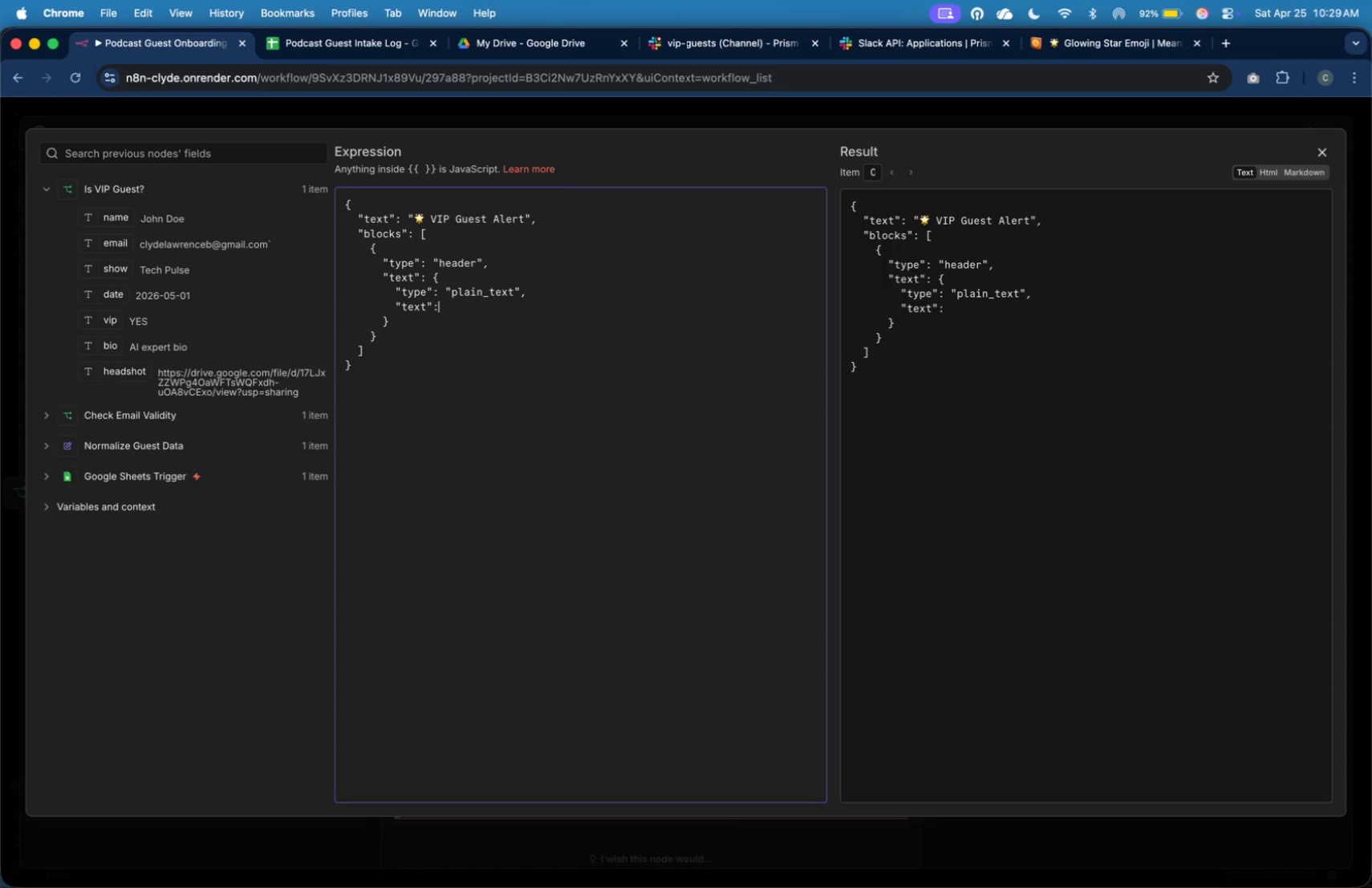 
key(Shift+Space)
 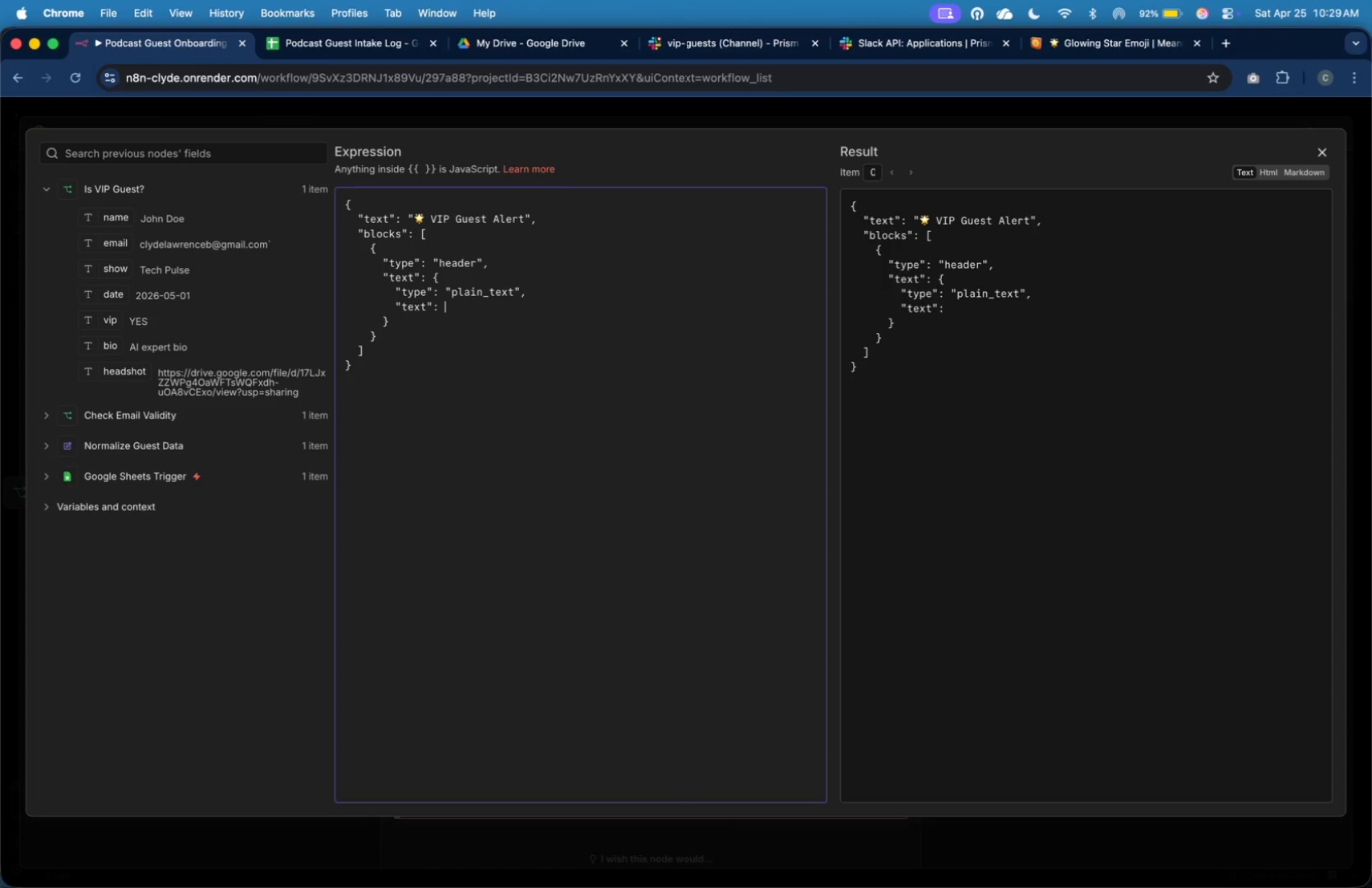 
key(Shift+Quote)
 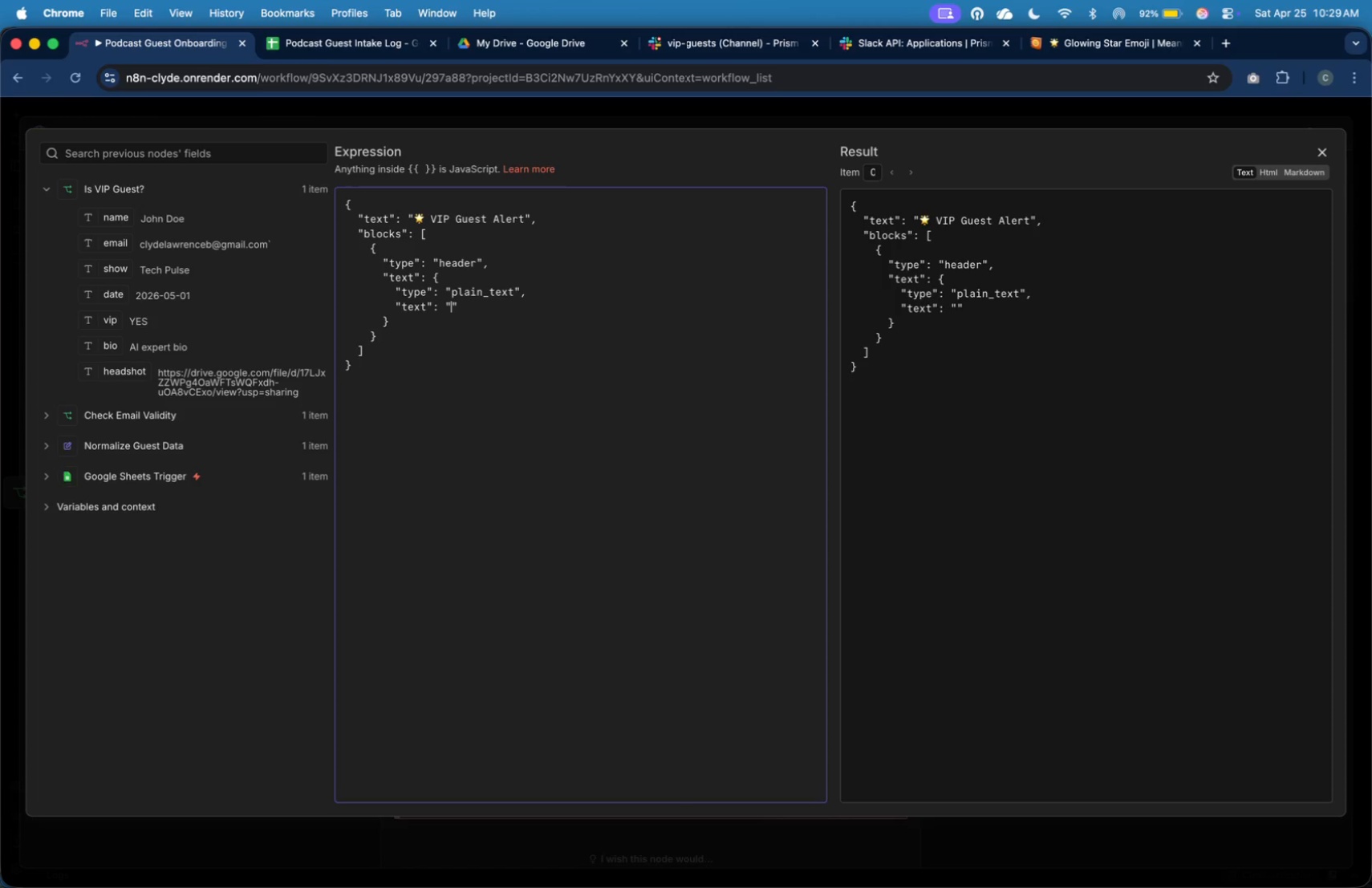 
key(Meta+V)
 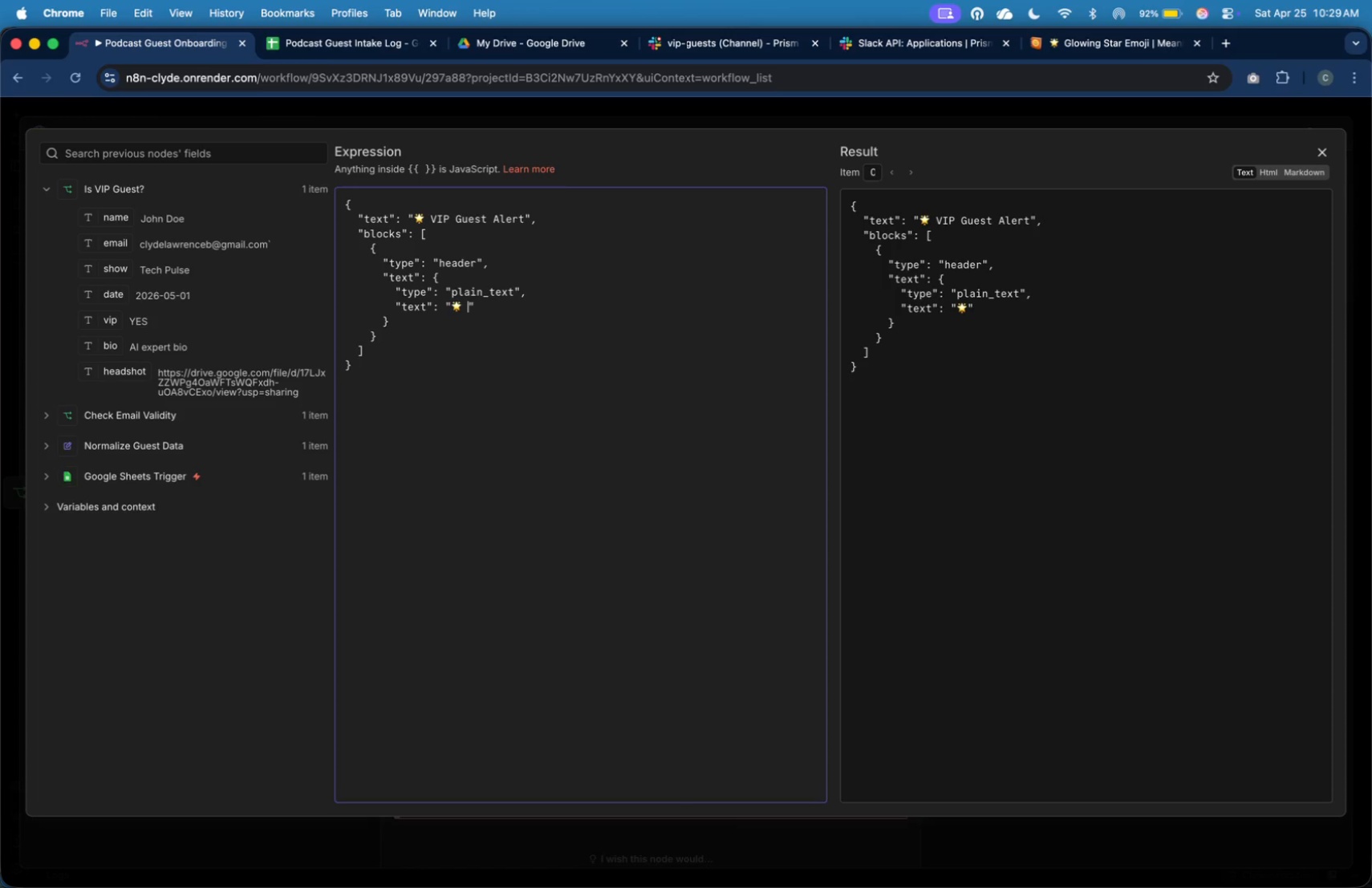 
type( /)
key(Backspace)
type(VIP Guest Alert)
 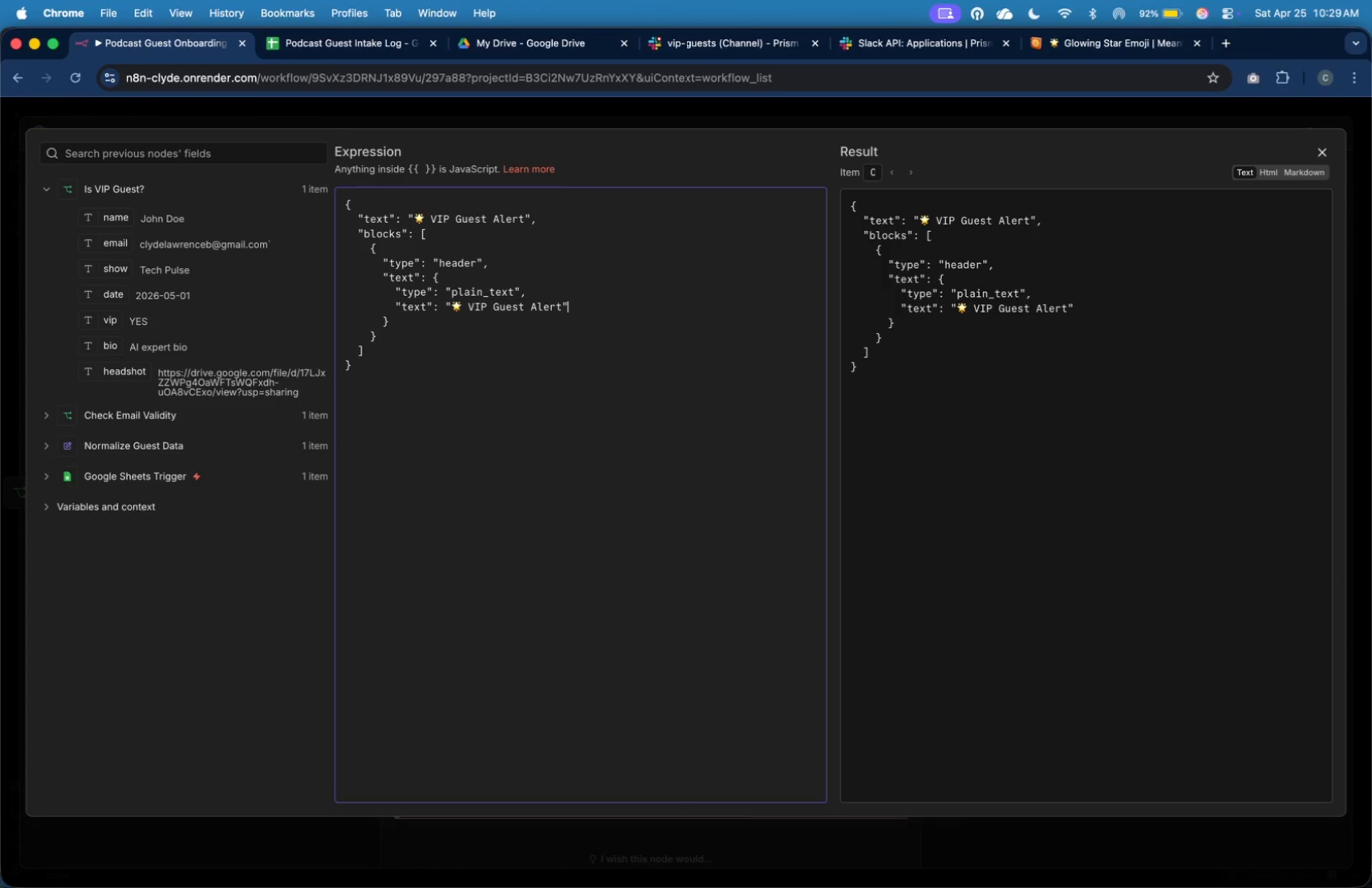 
 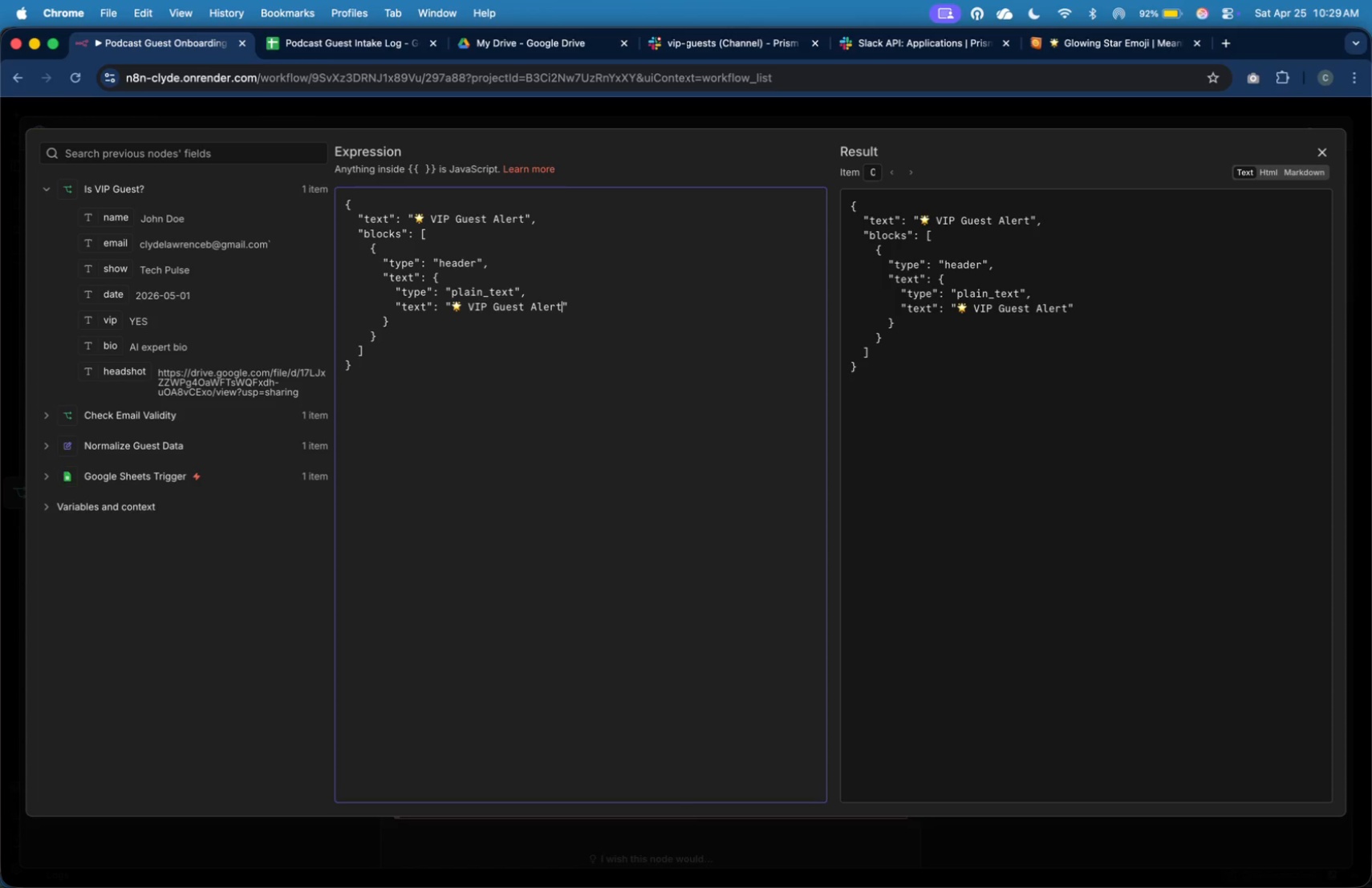 
key(ArrowRight)
 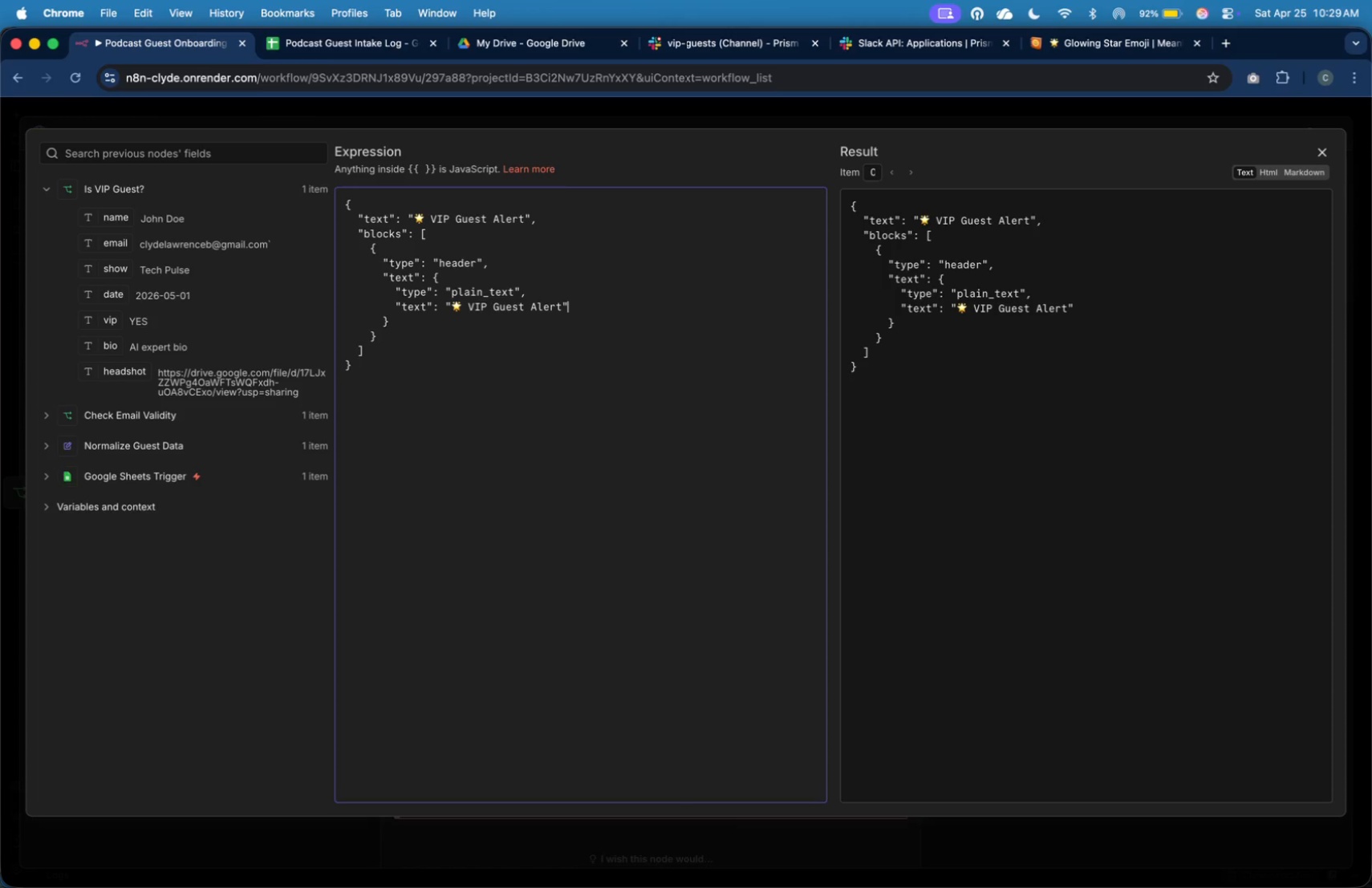 
key(ArrowDown)
 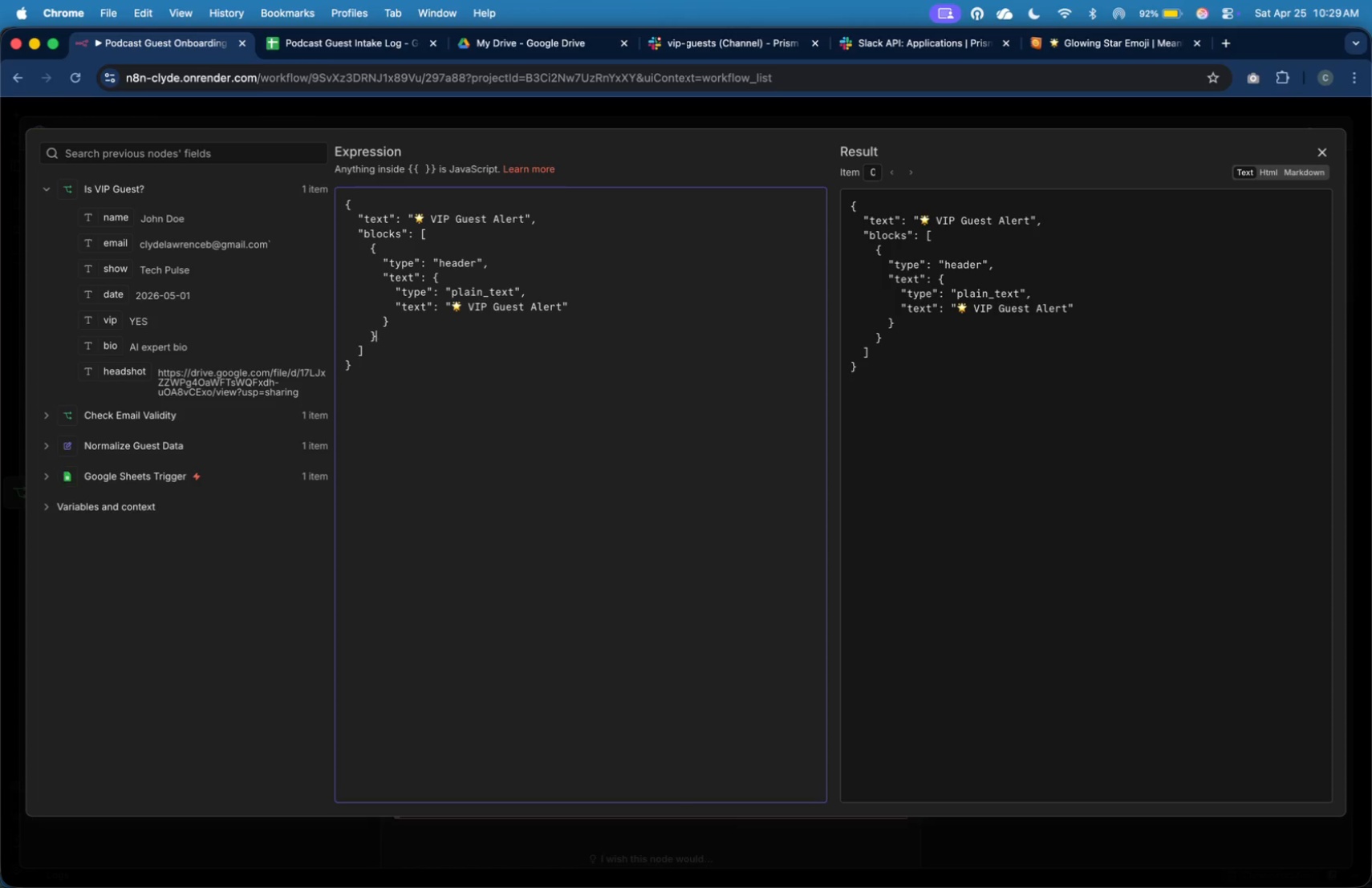 
key(ArrowDown)
 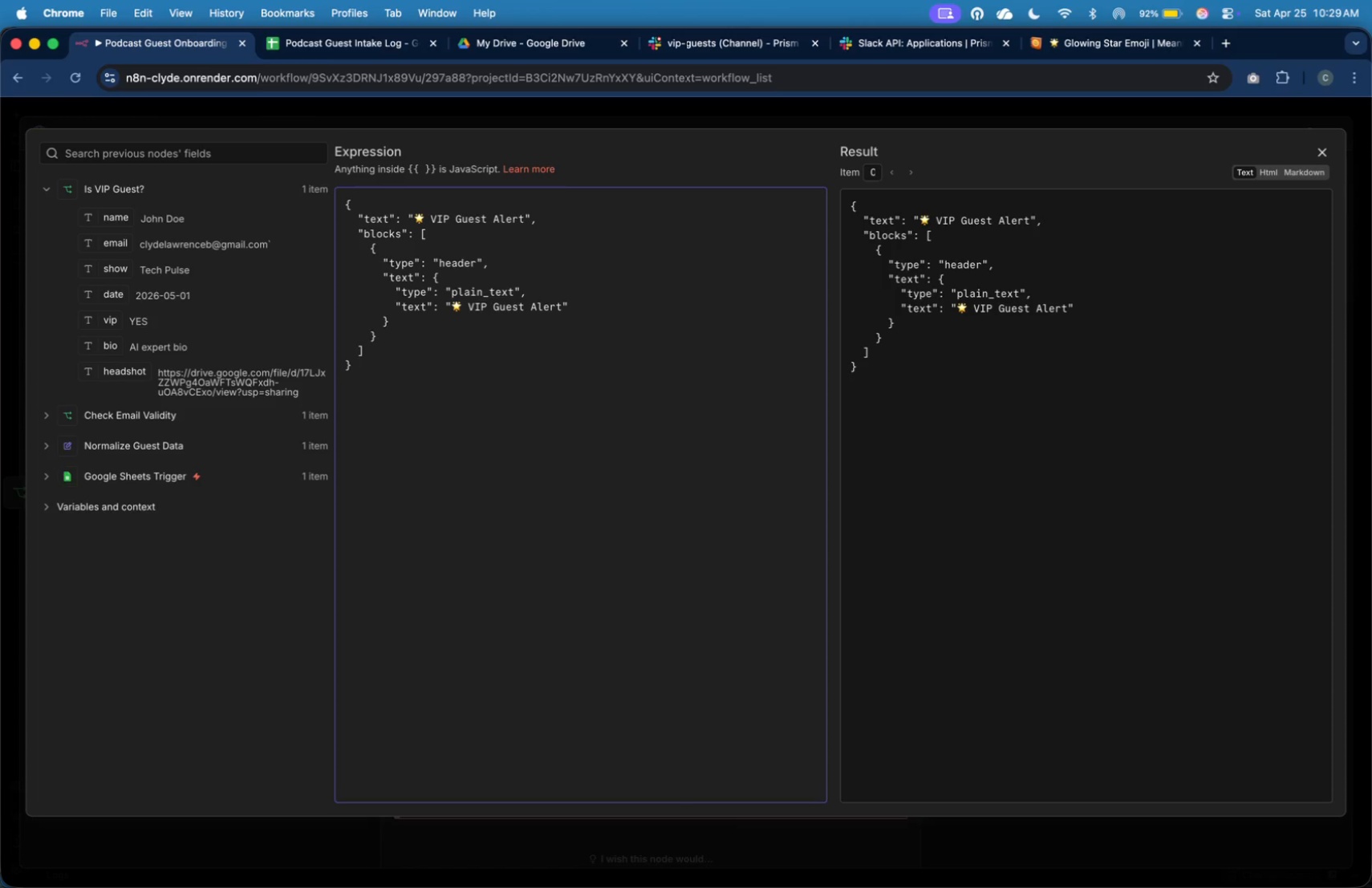 
key(Comma)
 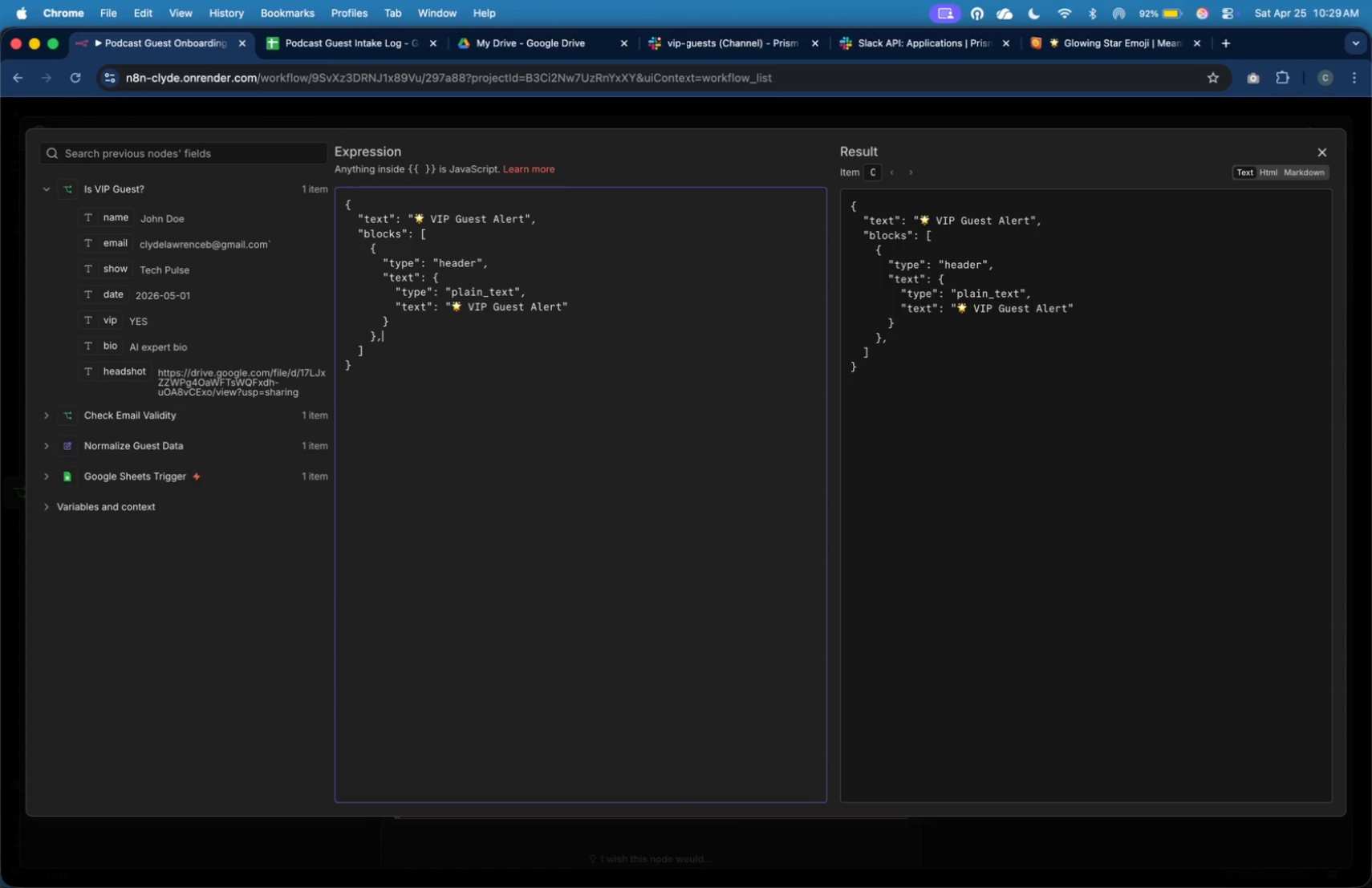 
key(Enter)
 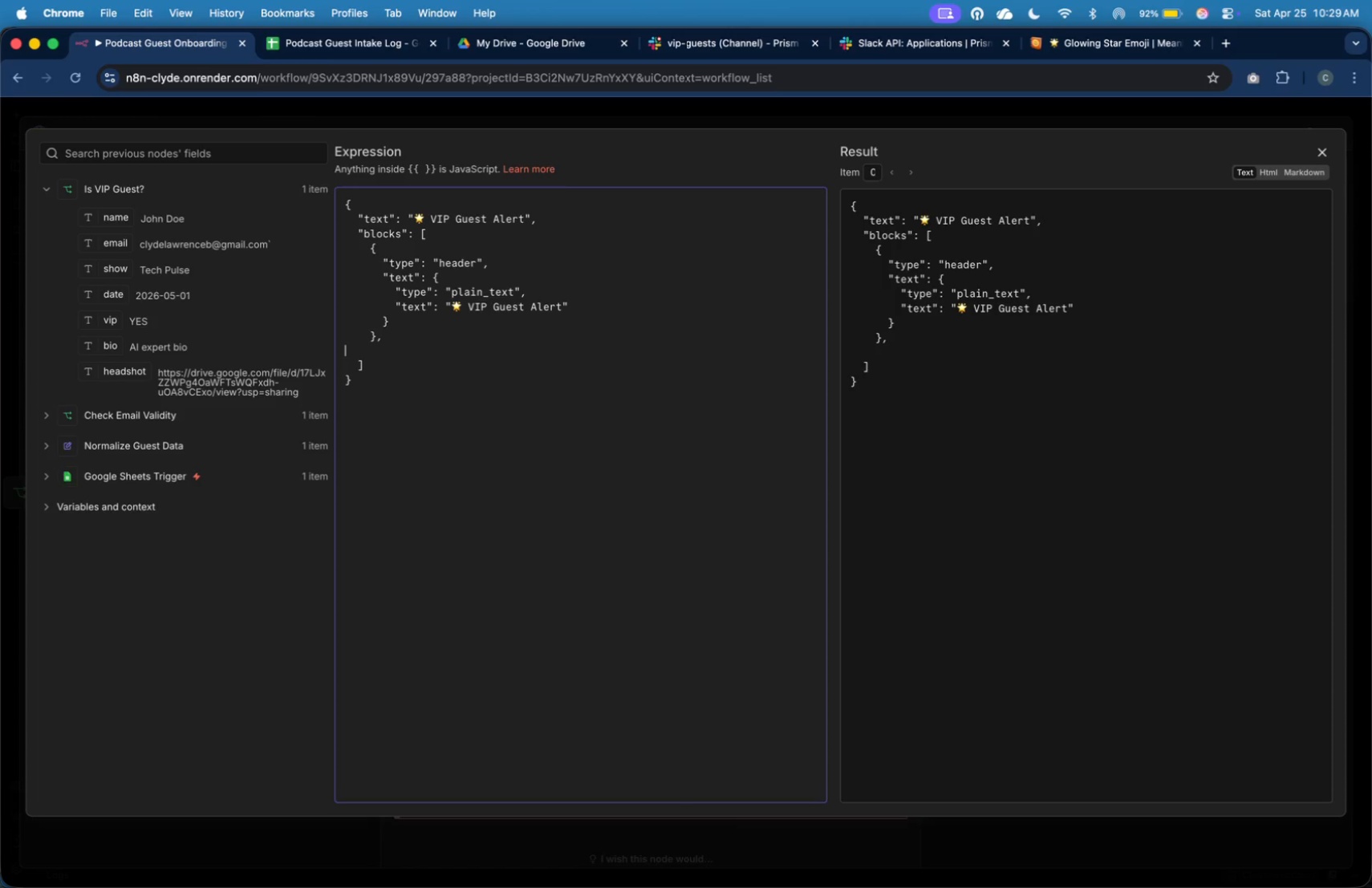 
key(Tab)
 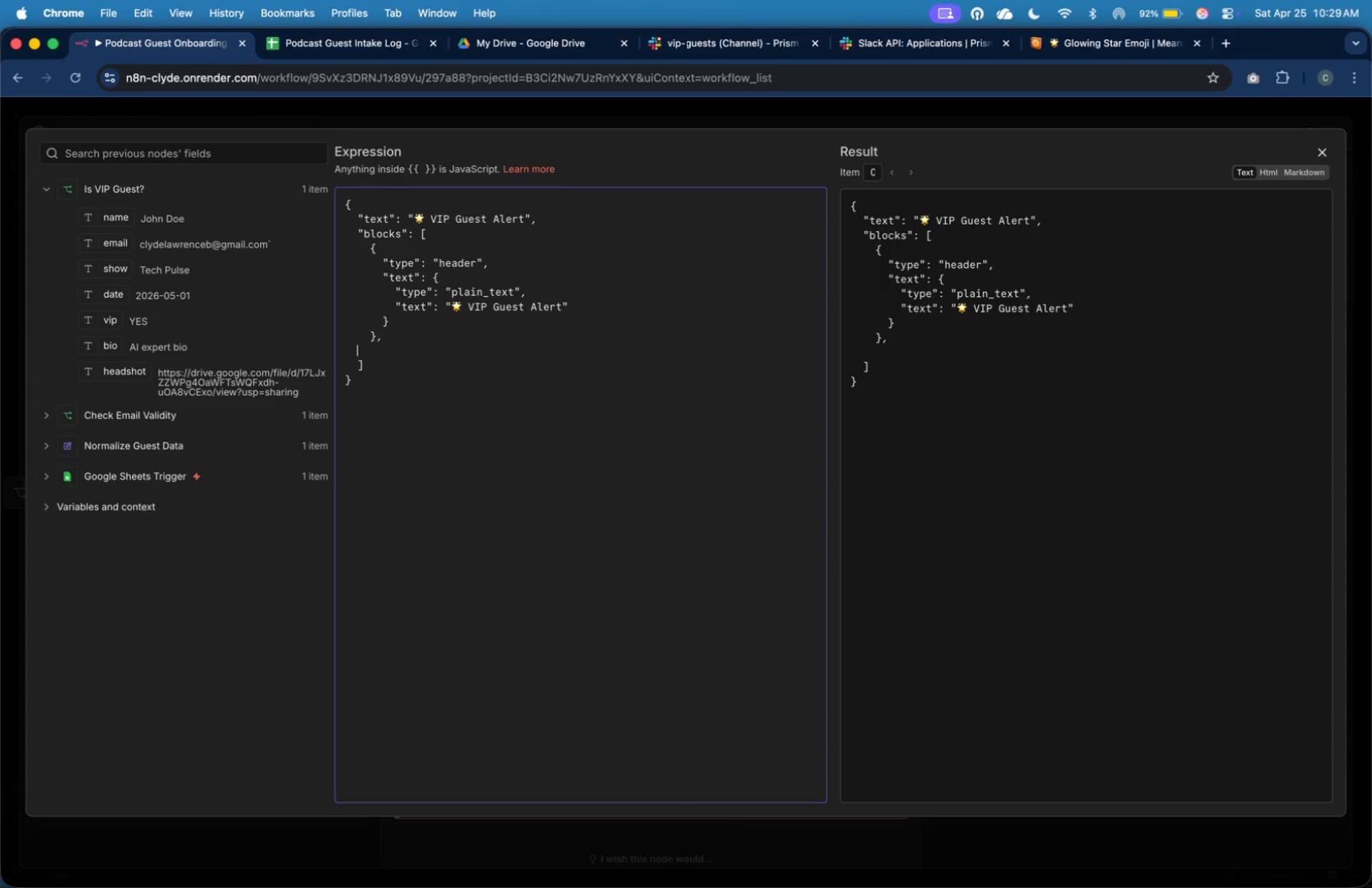 
key(Tab)
 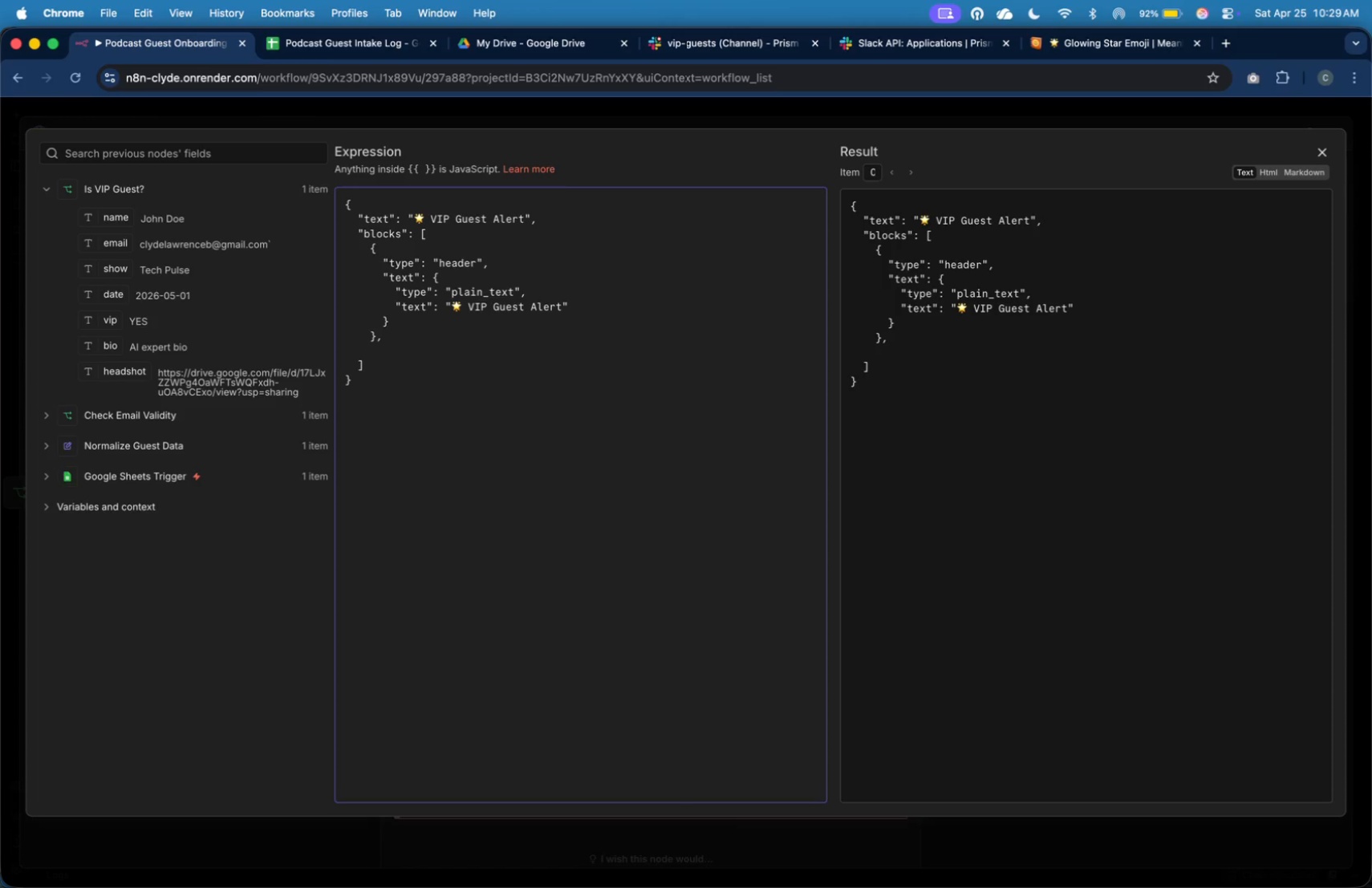 
key(Shift+BracketLeft)
 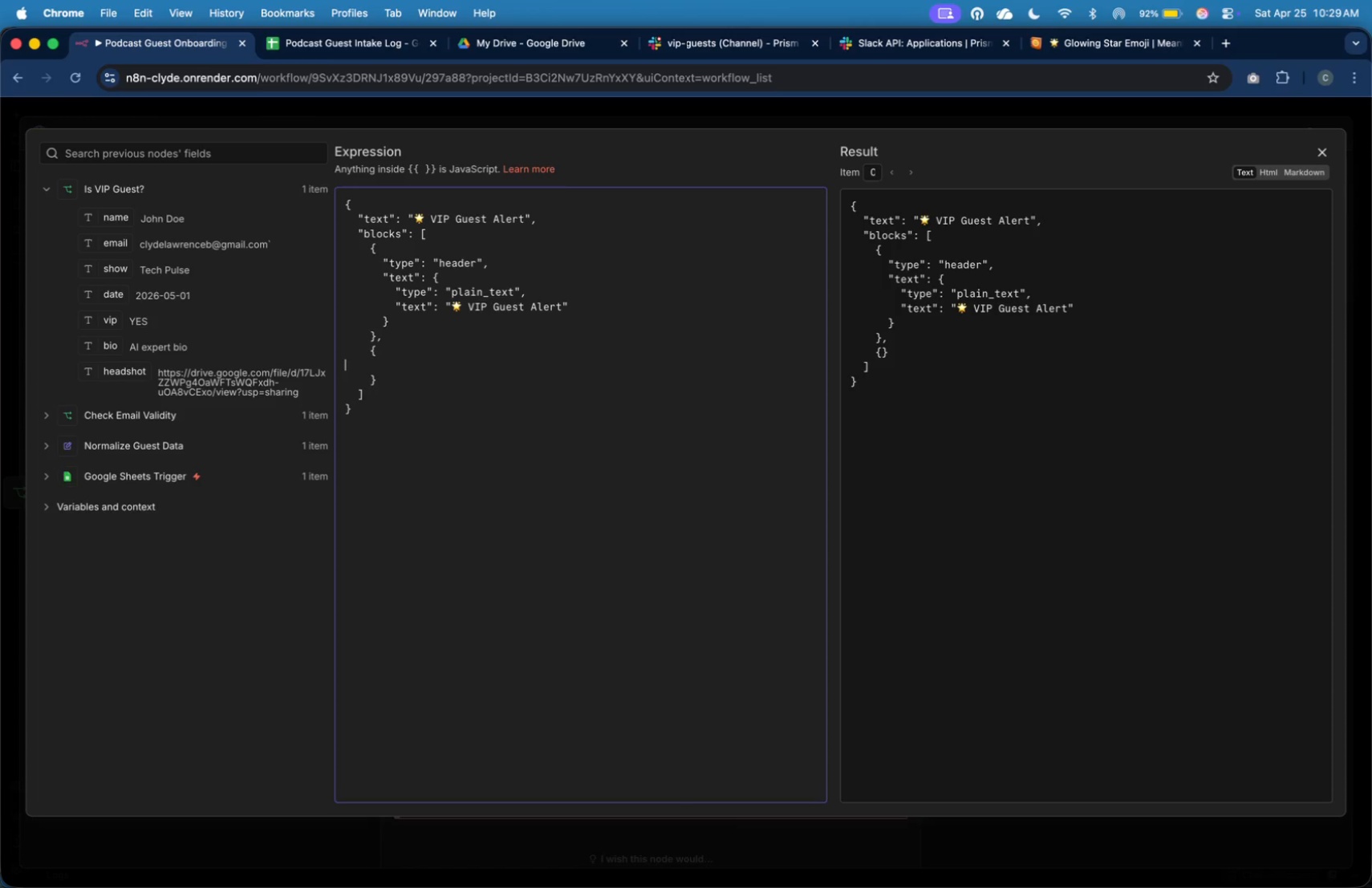 
key(Enter)
 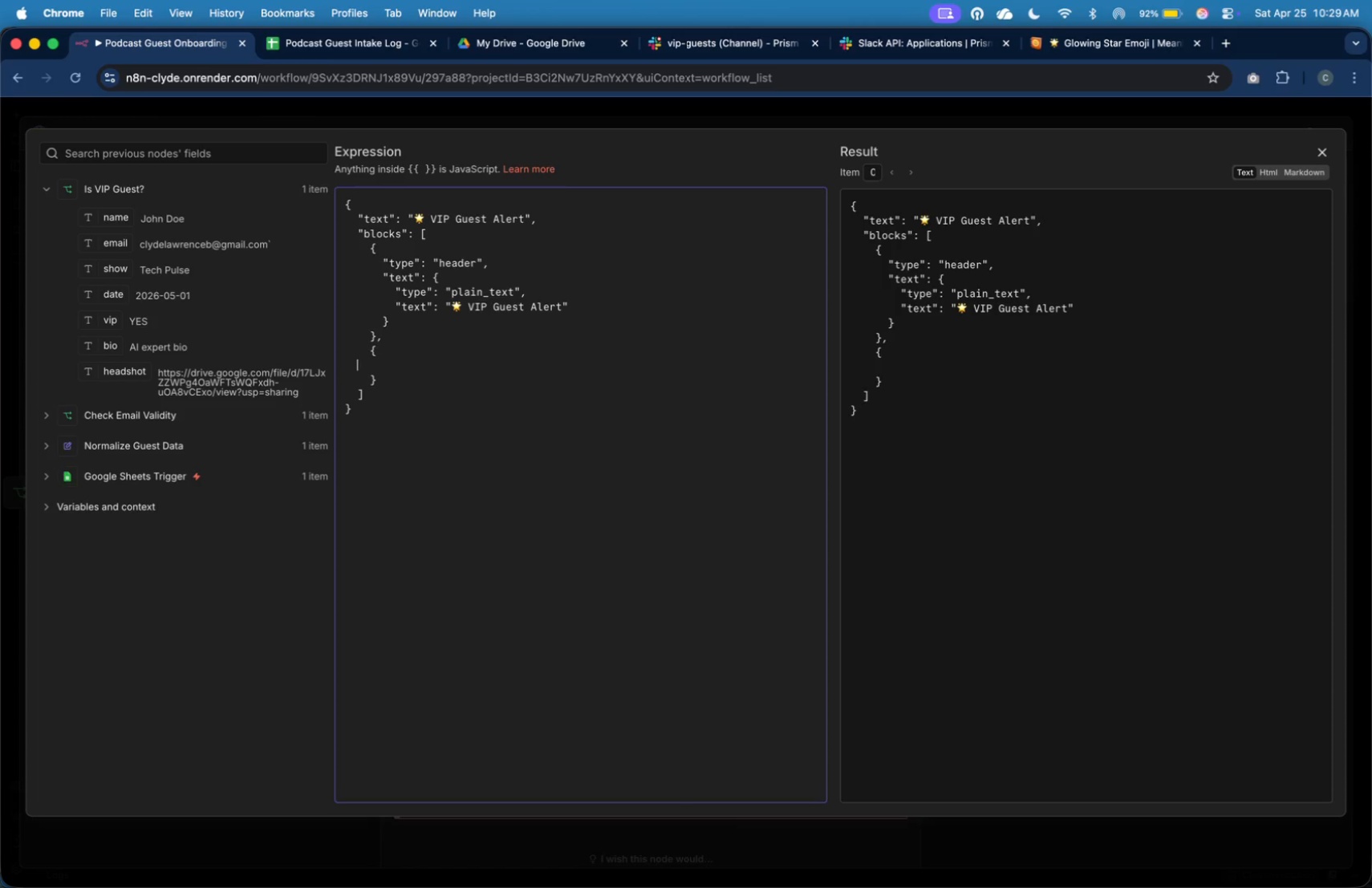 
key(Tab)
key(Tab)
key(Tab)
type("type)
 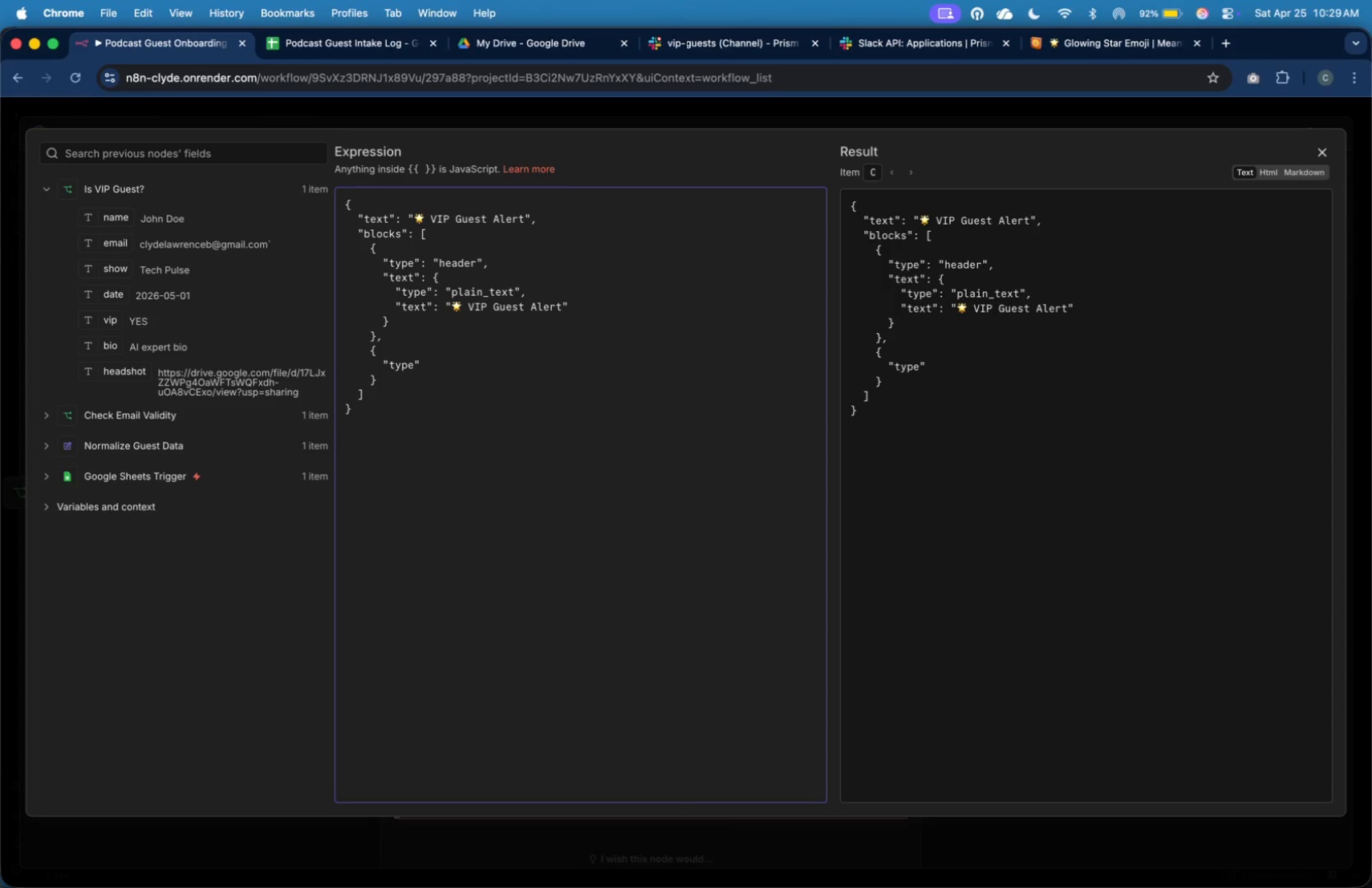 
key(ArrowRight)
 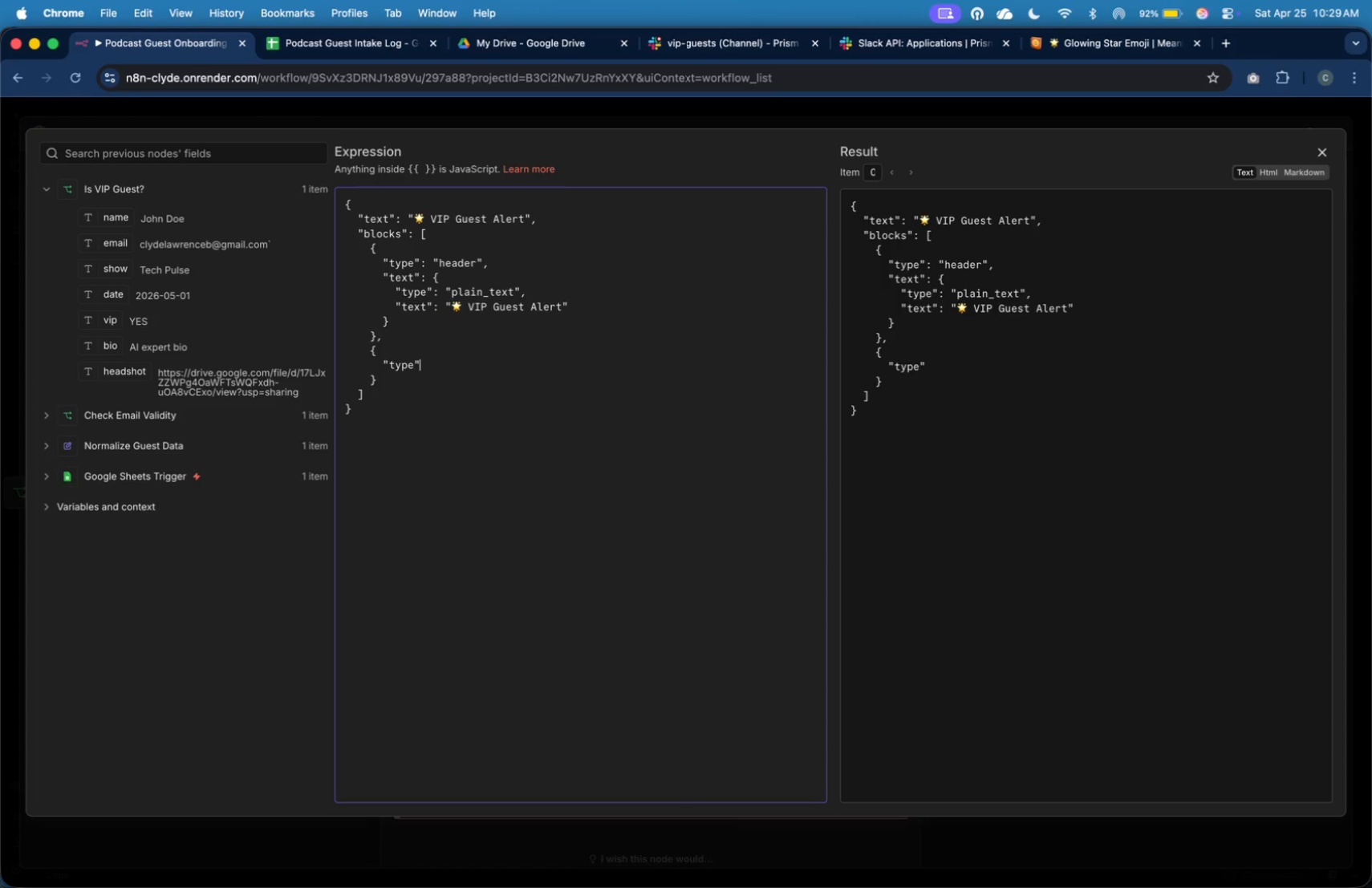 
type(: "section)
 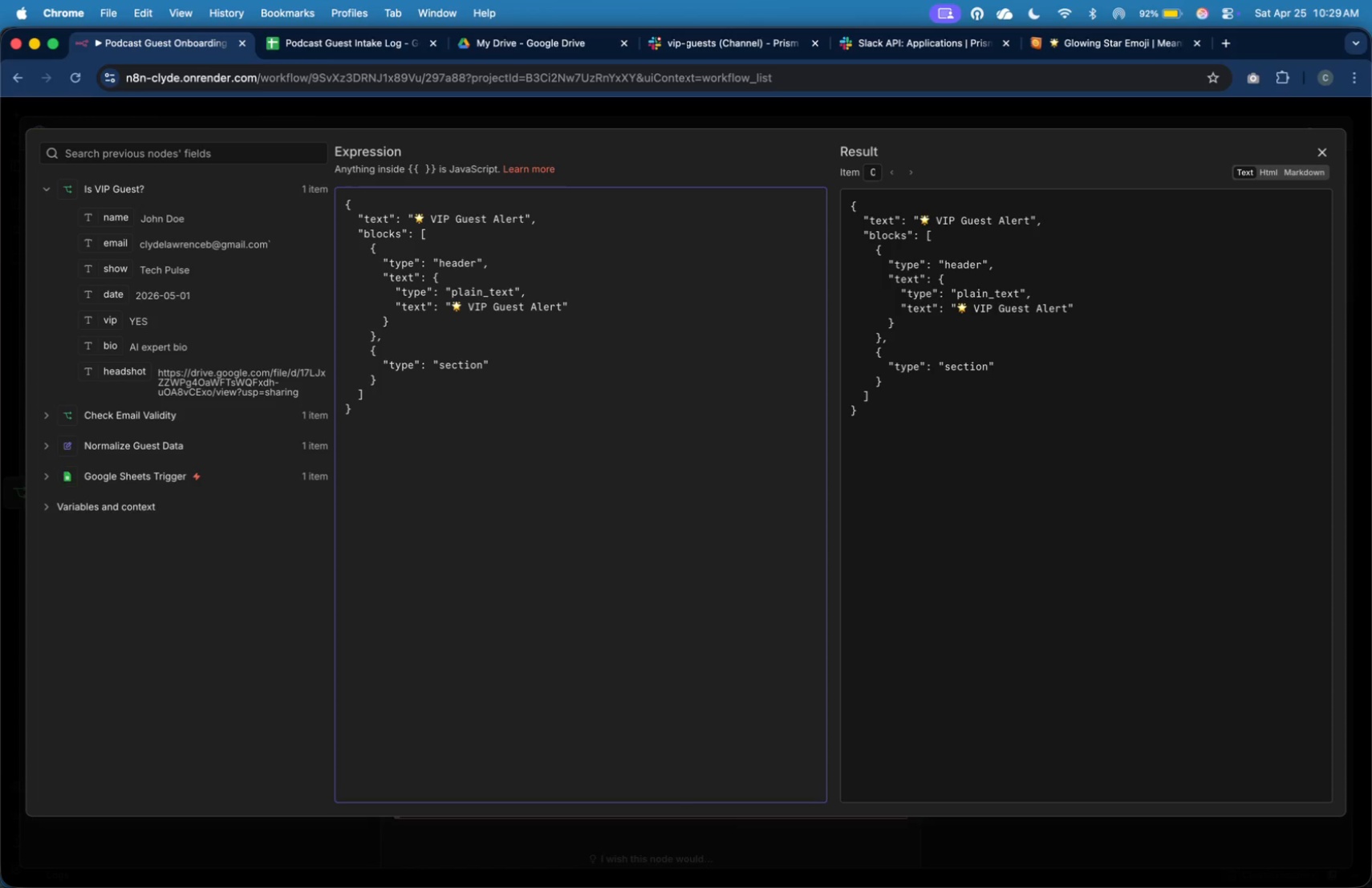 
key(ArrowRight)
 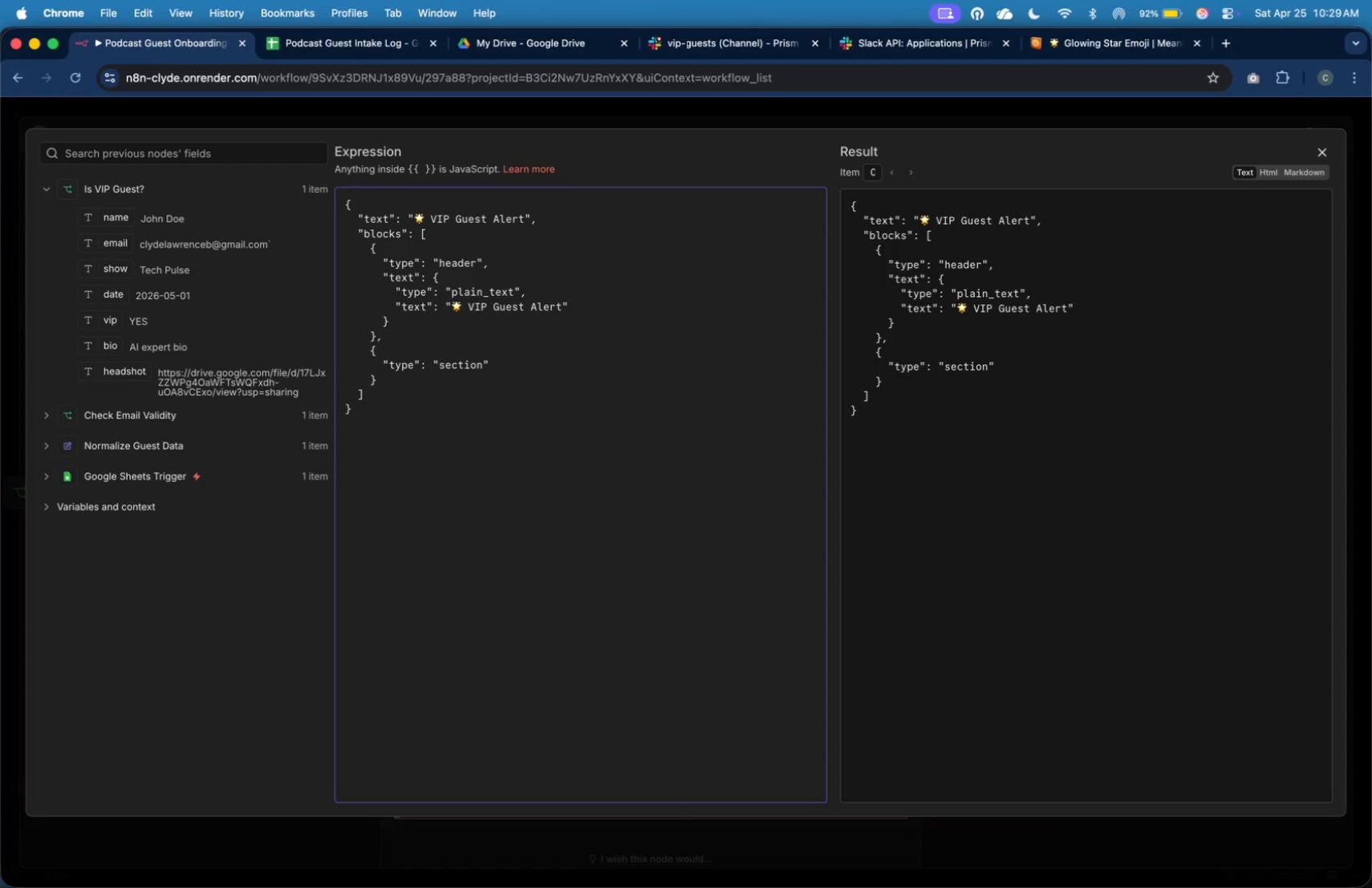 
key(Comma)
 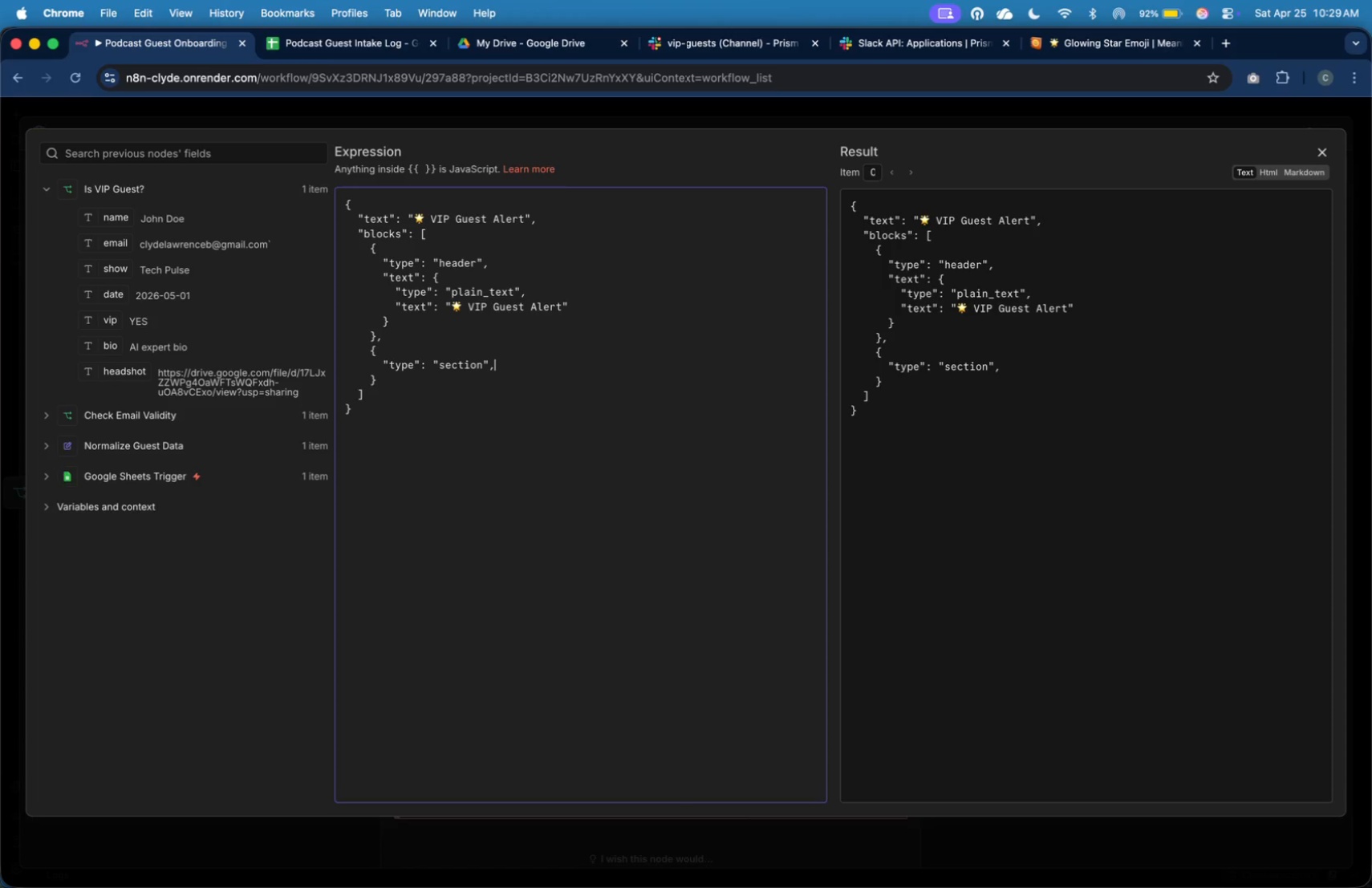 
key(Enter)
 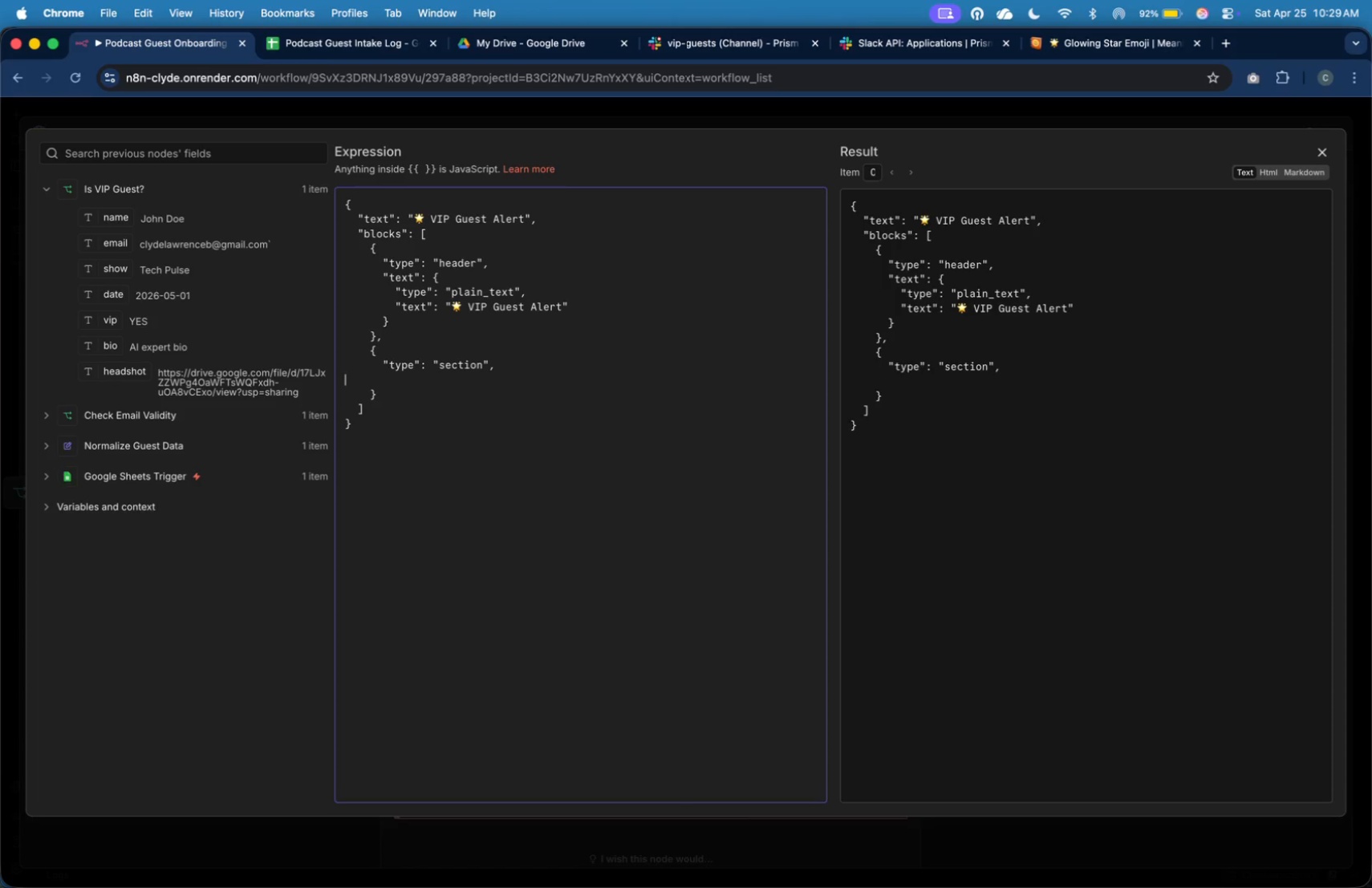 
key(Tab)
key(Tab)
key(Tab)
type("fields)
 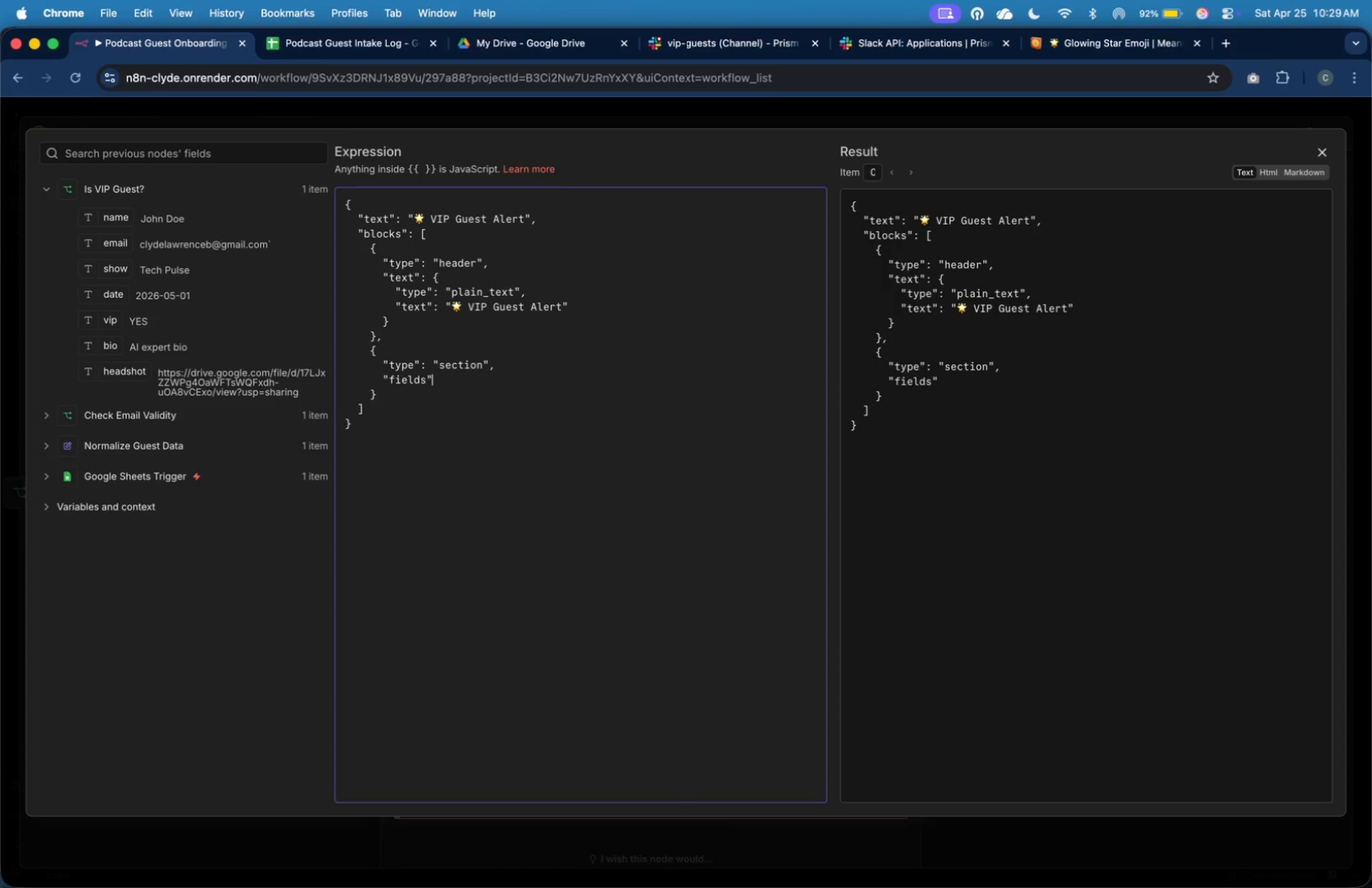 
 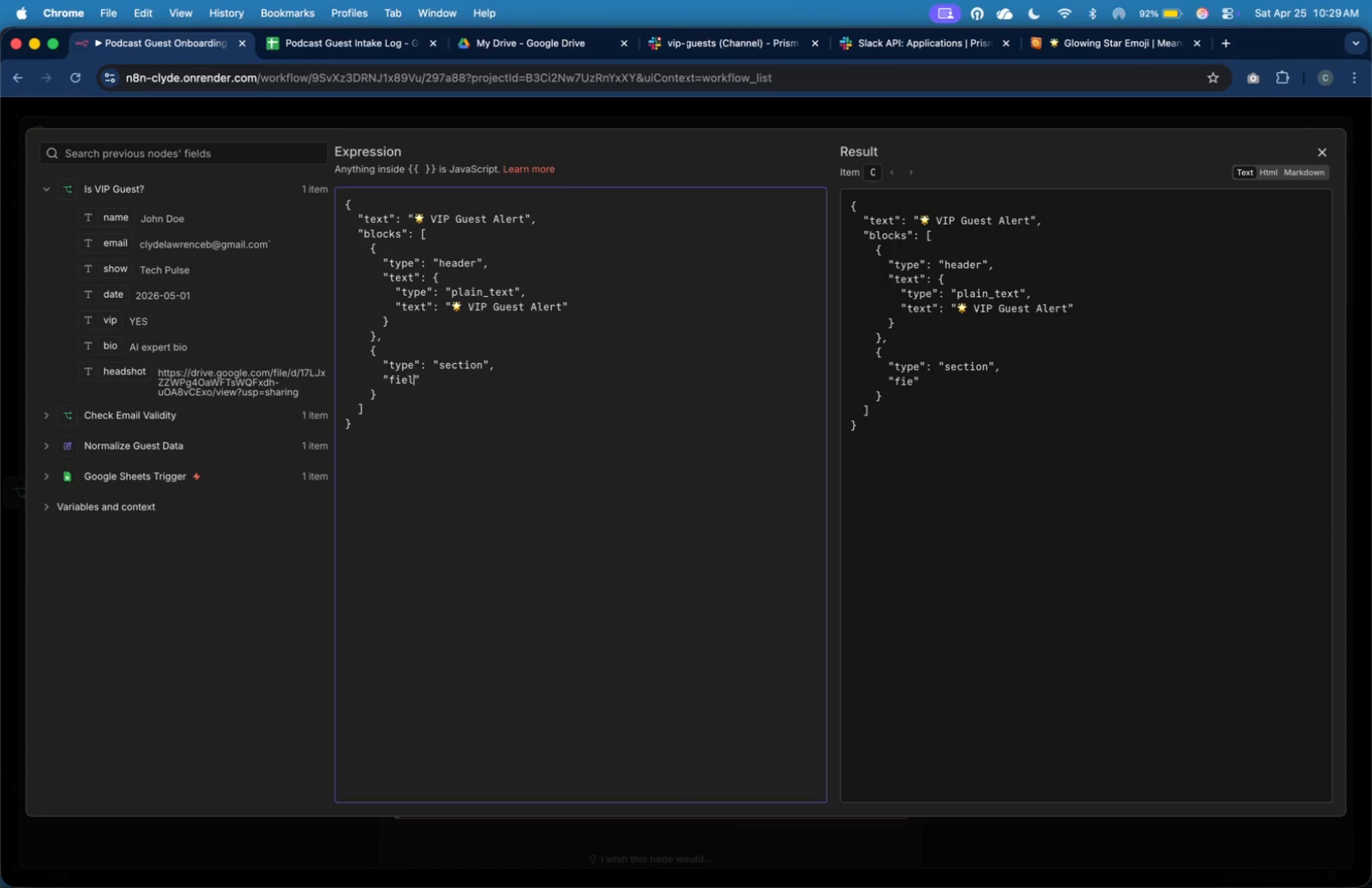 
key(ArrowRight)
 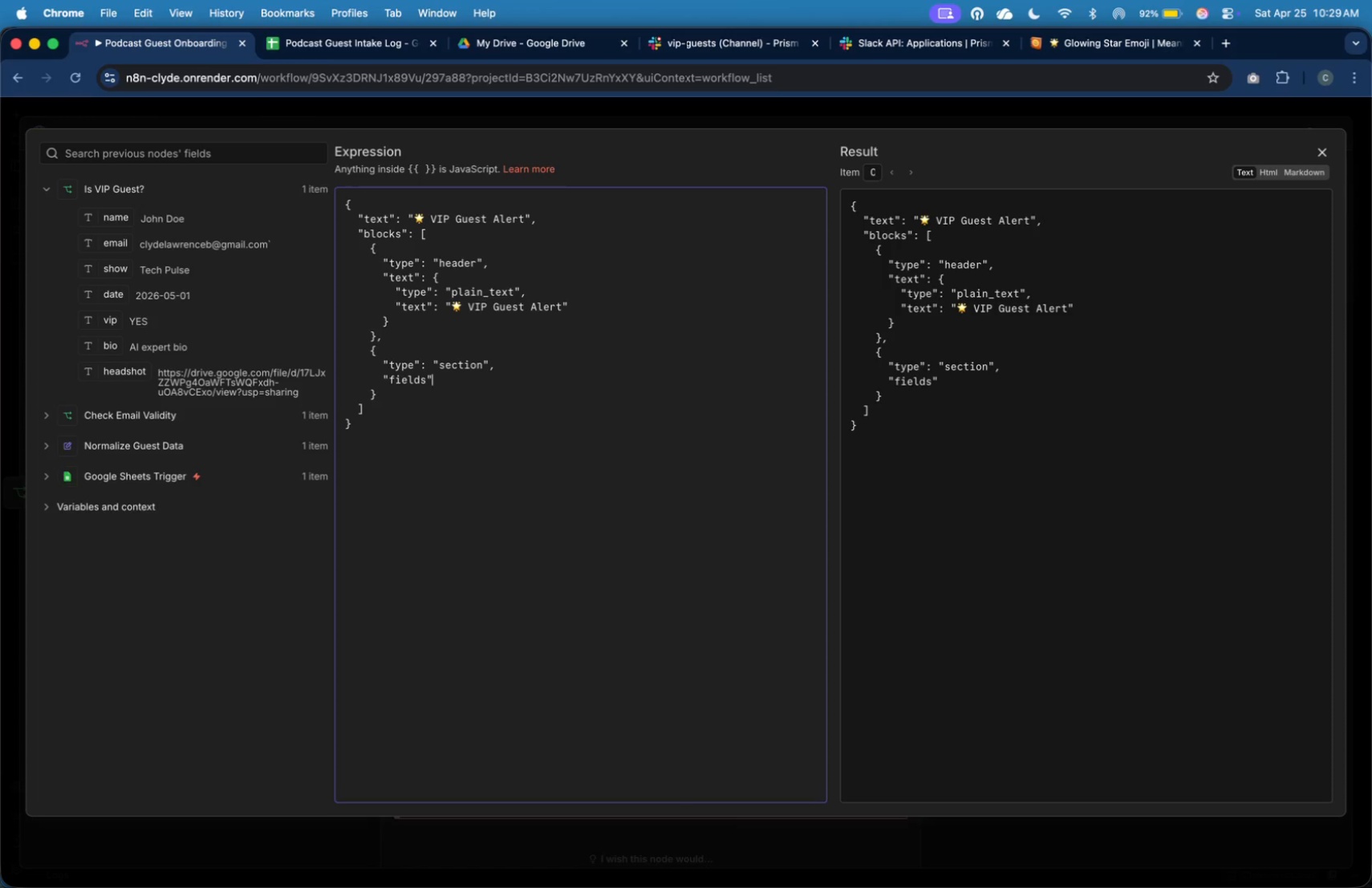 
key(Shift+Semicolon)
 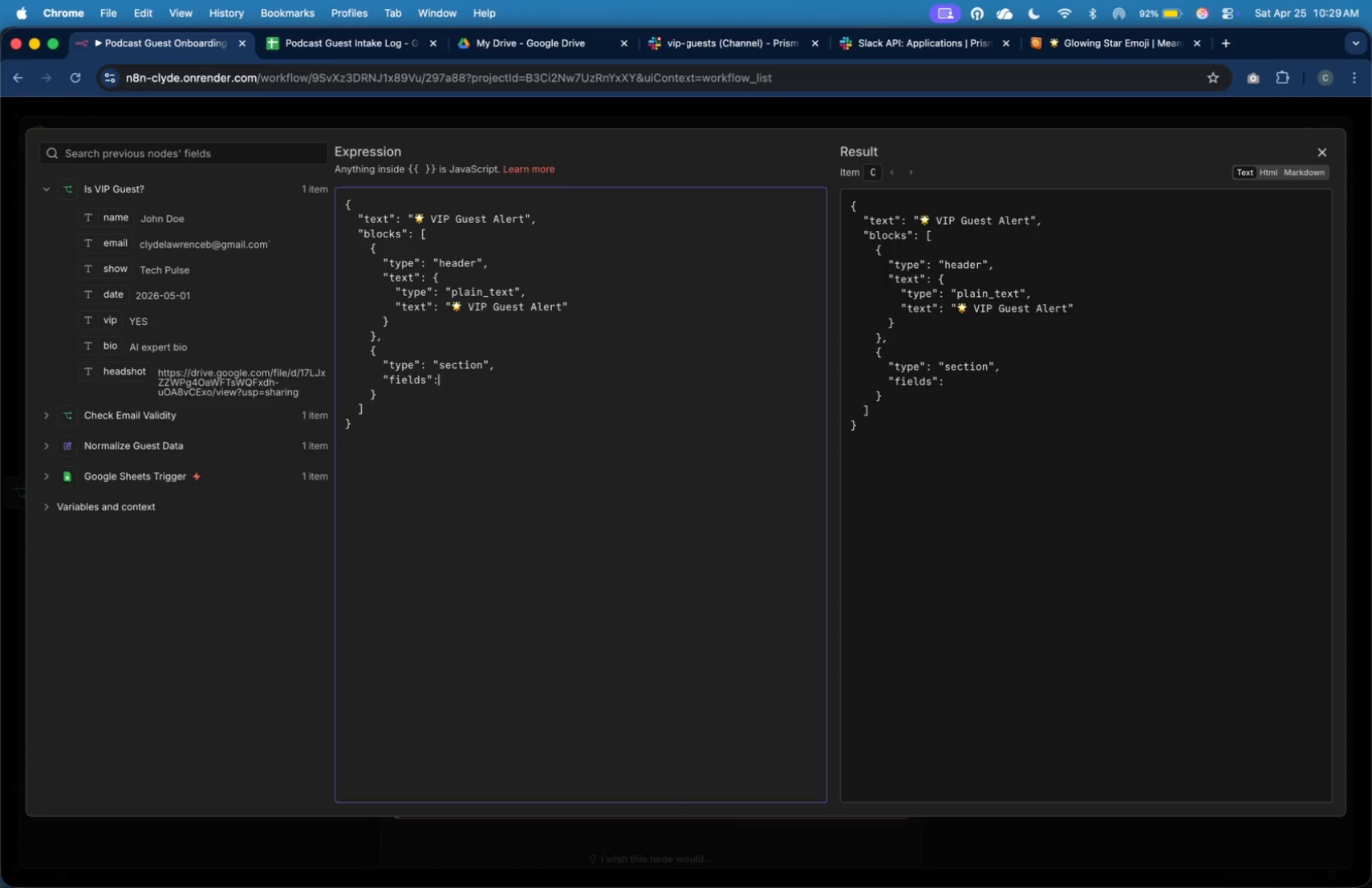 
key(Shift+Space)
 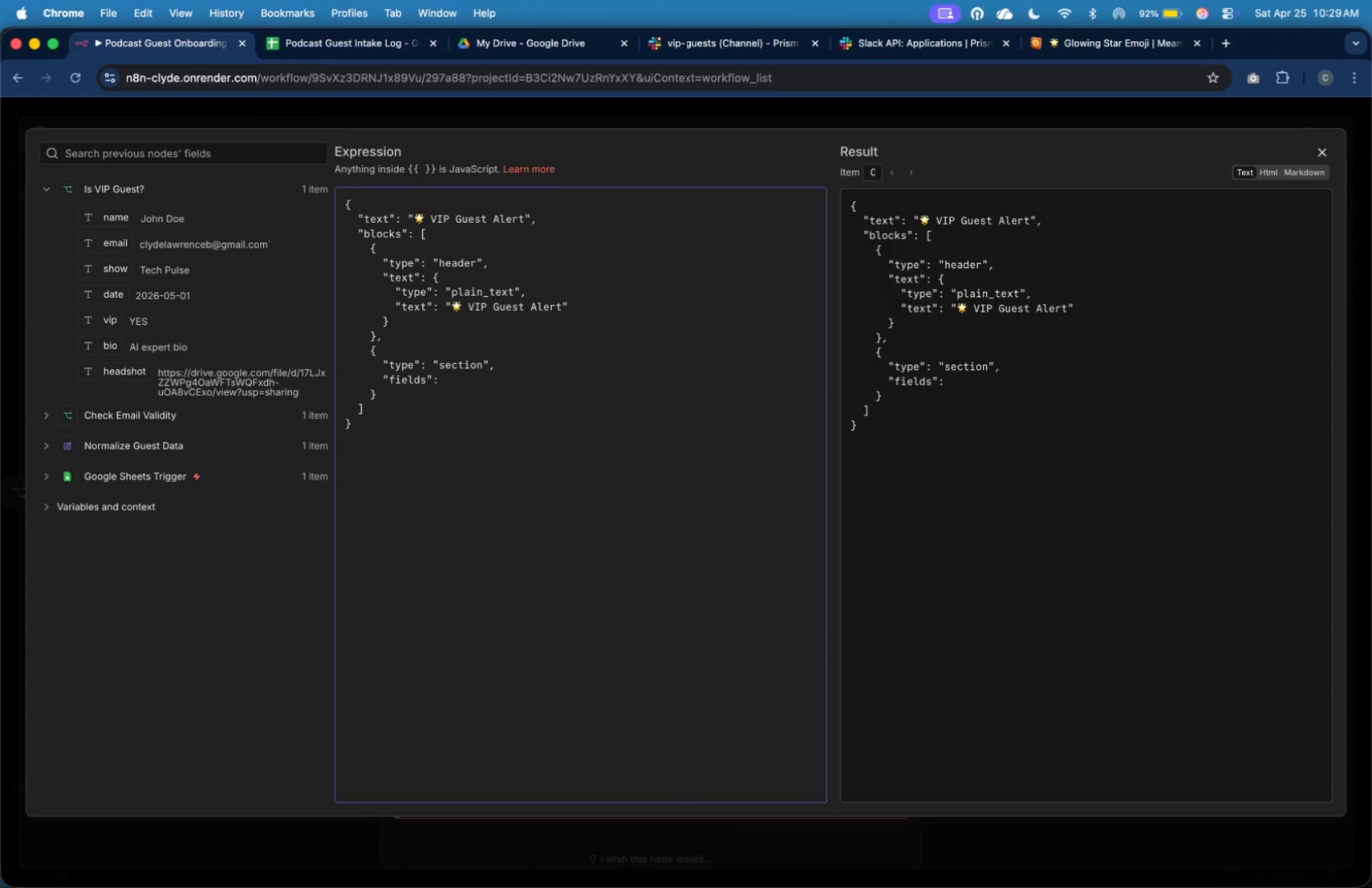 
key(BracketLeft)
 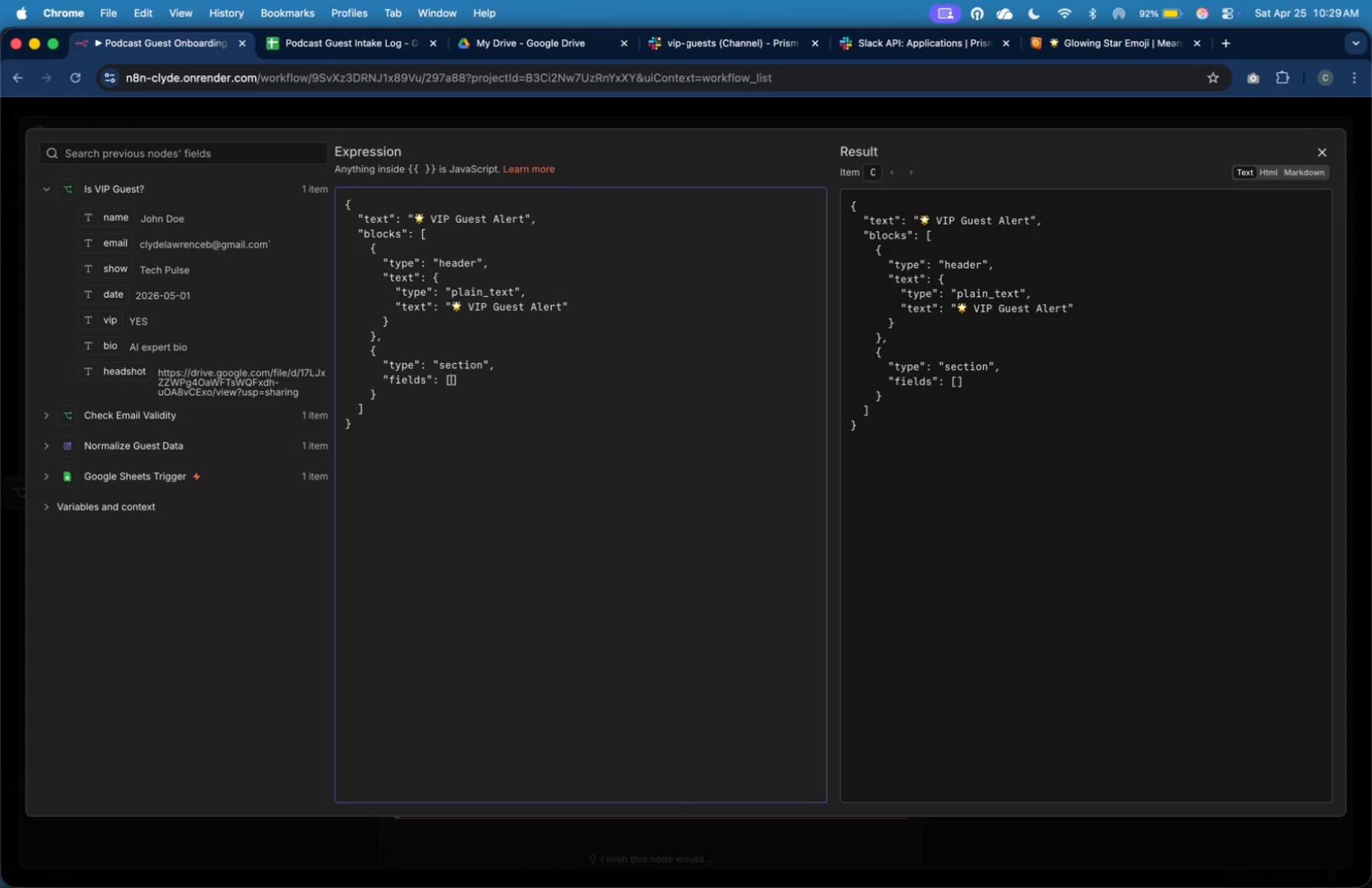 
key(Enter)
 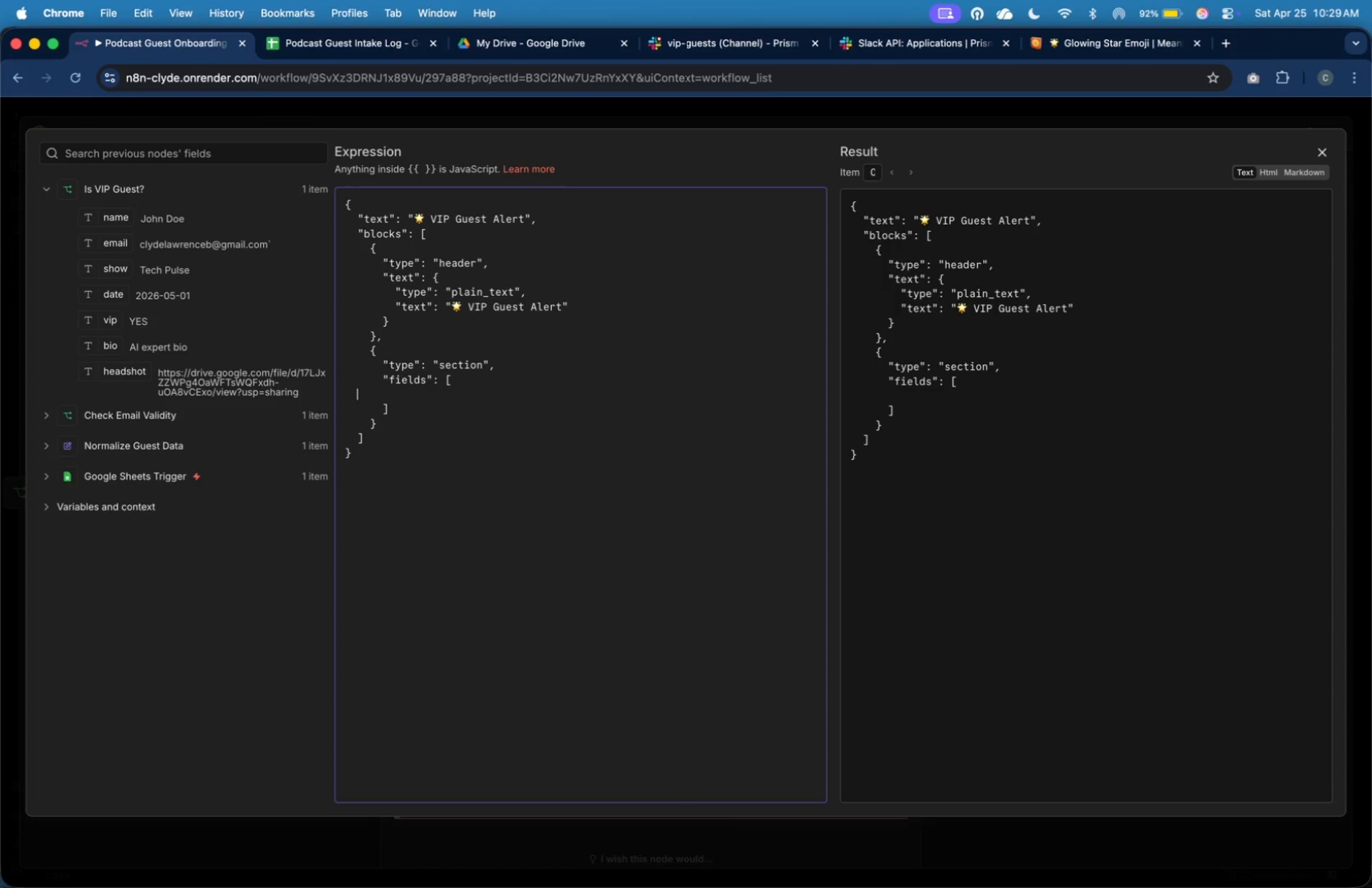 
key(Tab)
 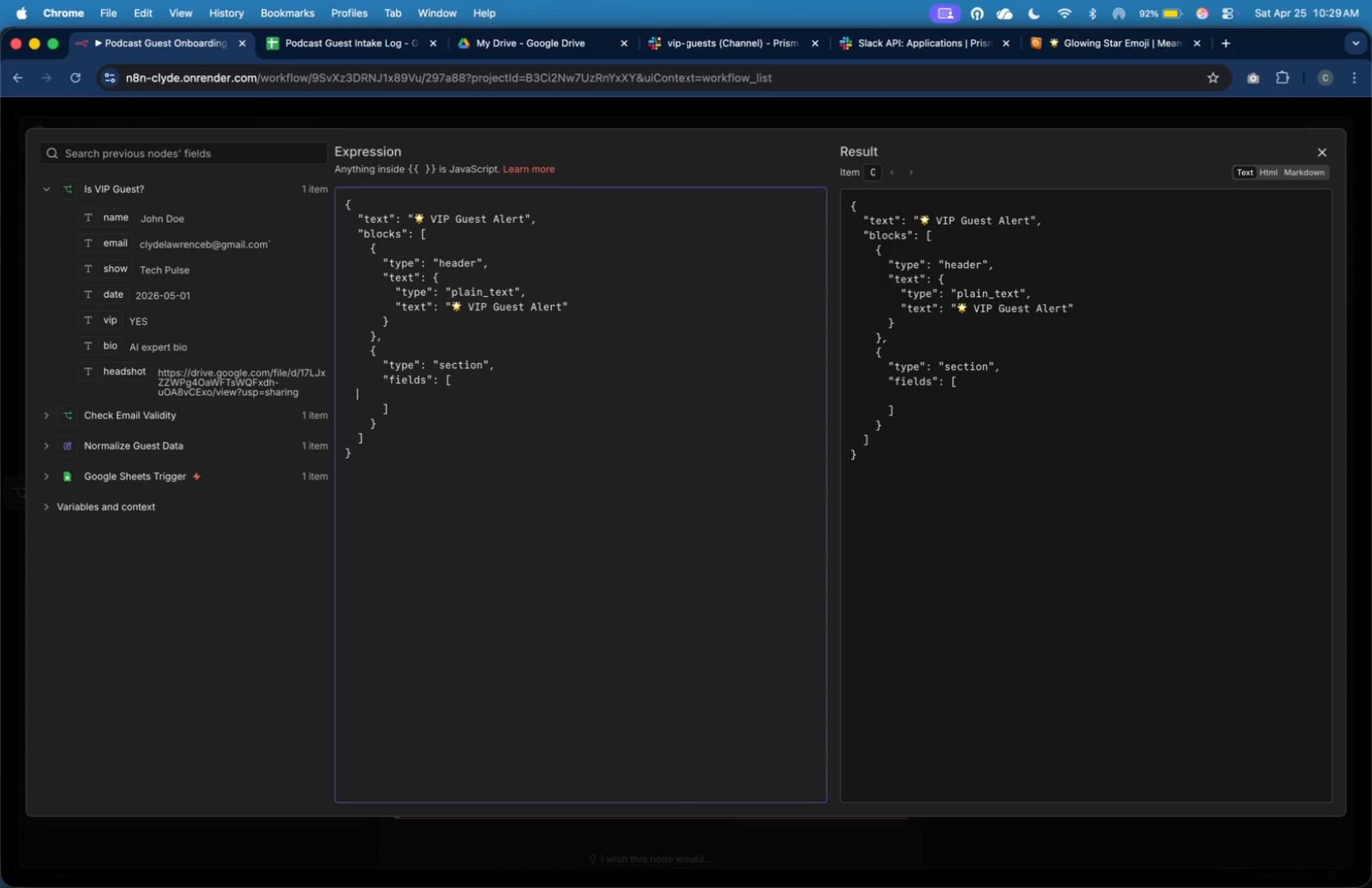 
key(Tab)
 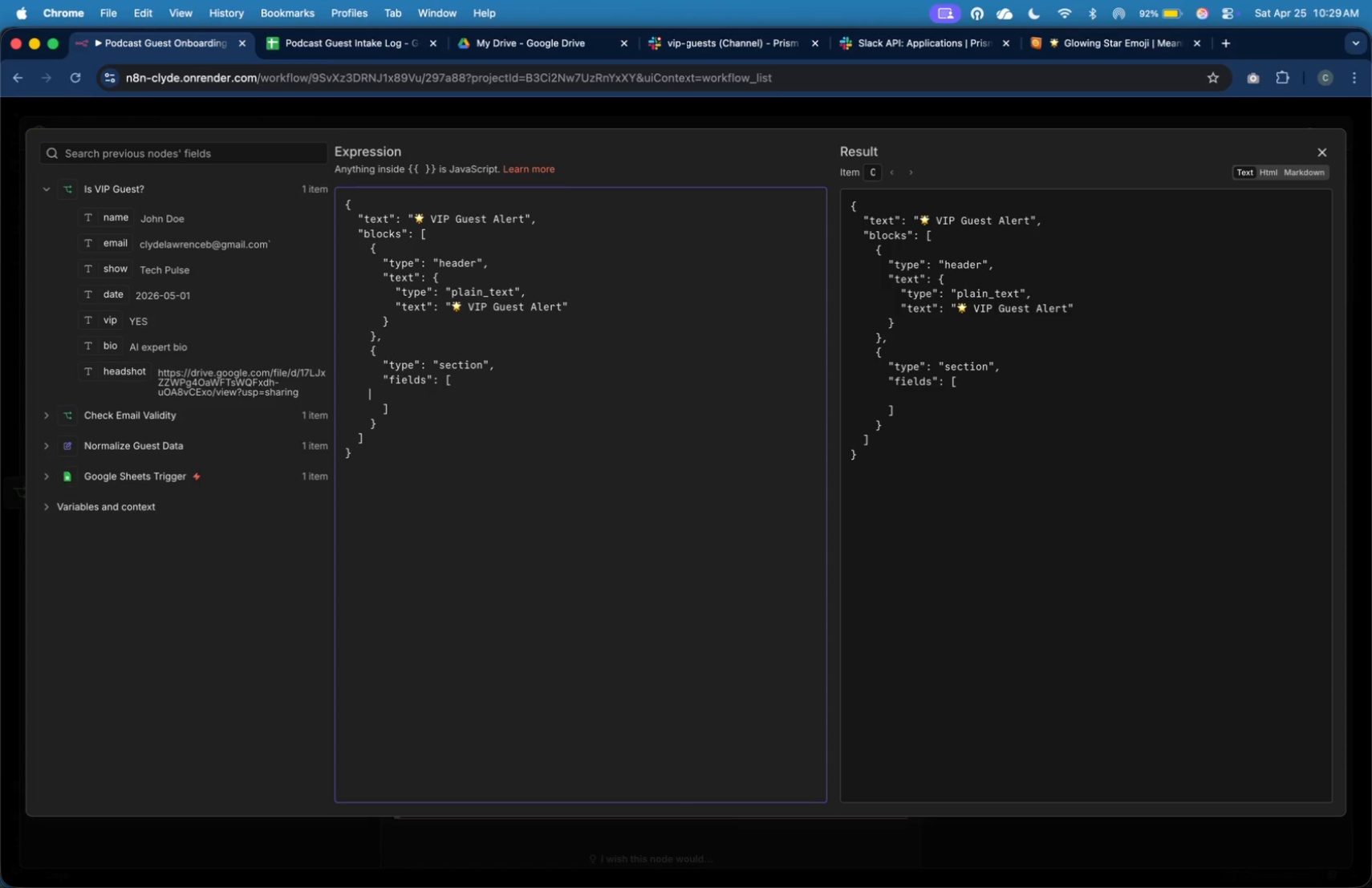 
key(Tab)
 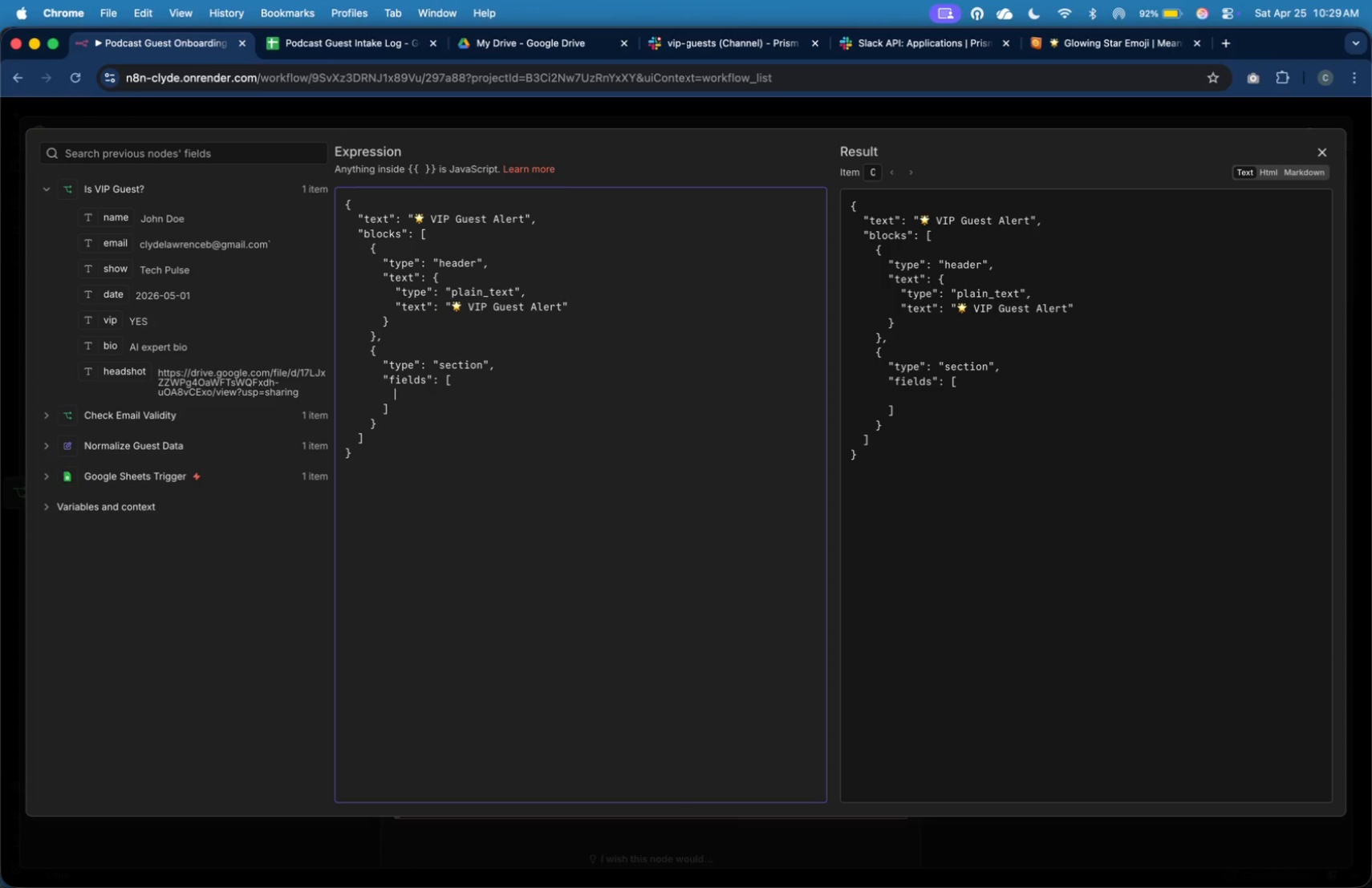 
key(Tab)
 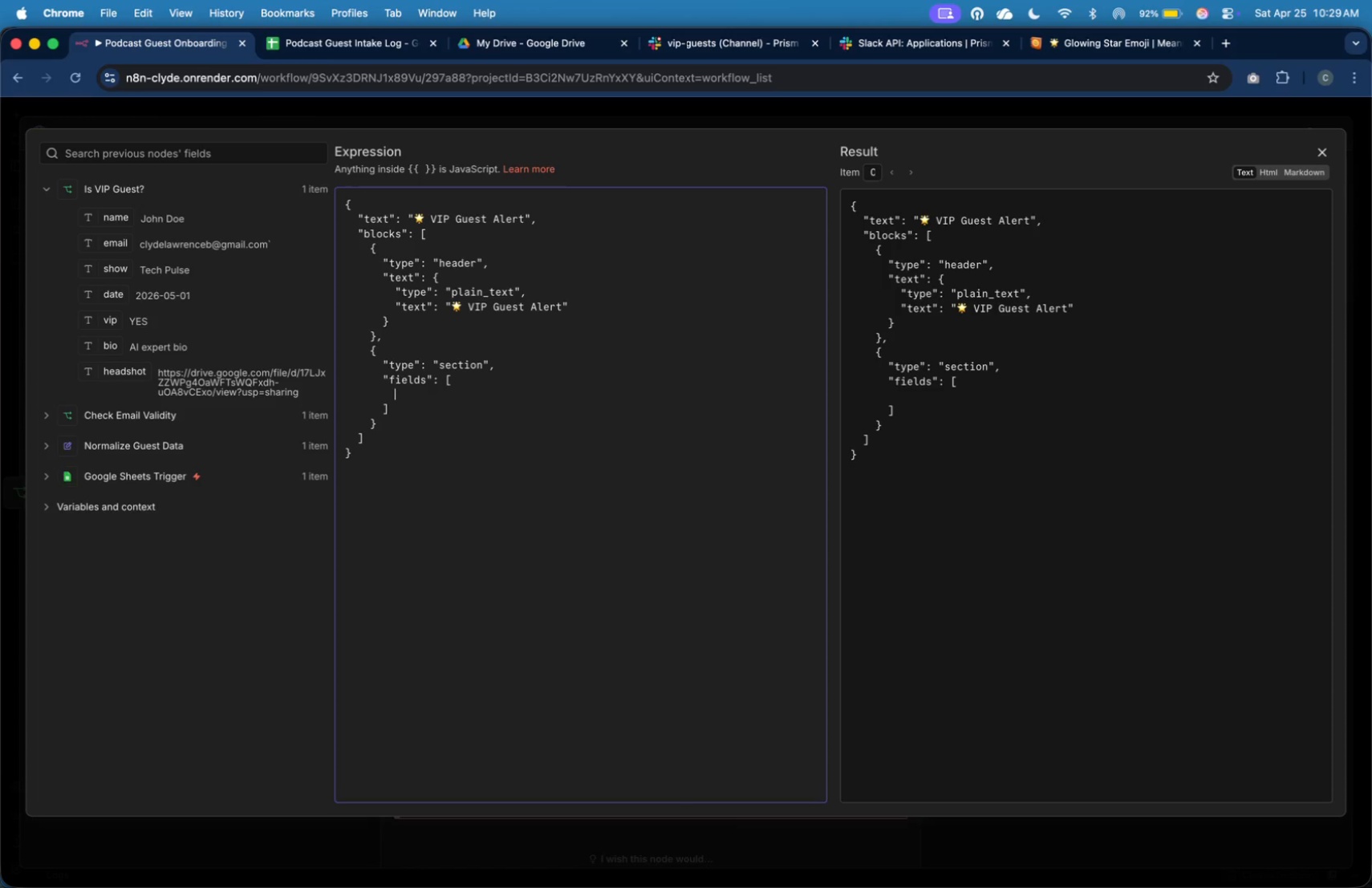 
hold_key(key=ShiftLeft, duration=0.79)
 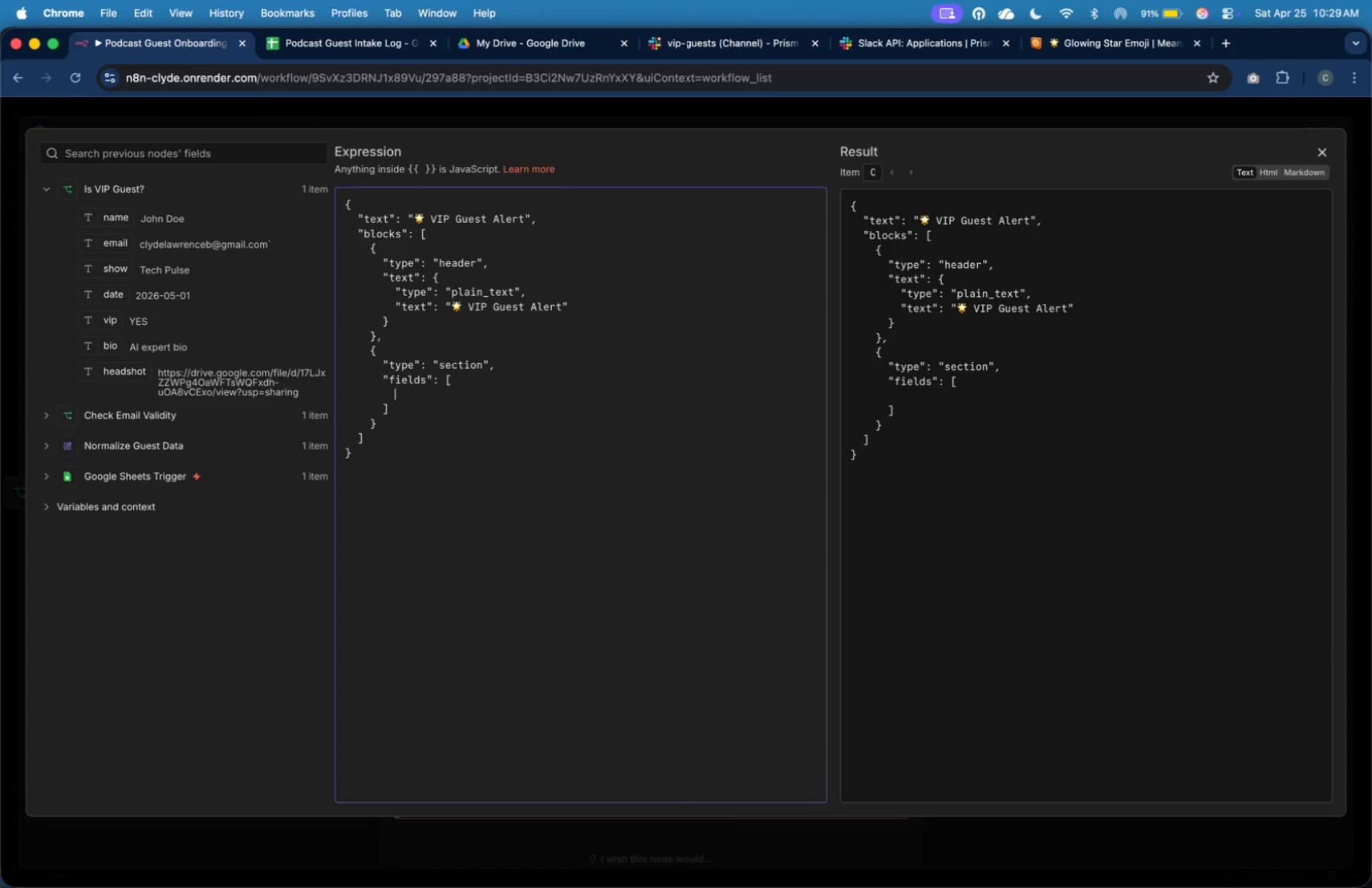 
key(Shift+BracketLeft)
 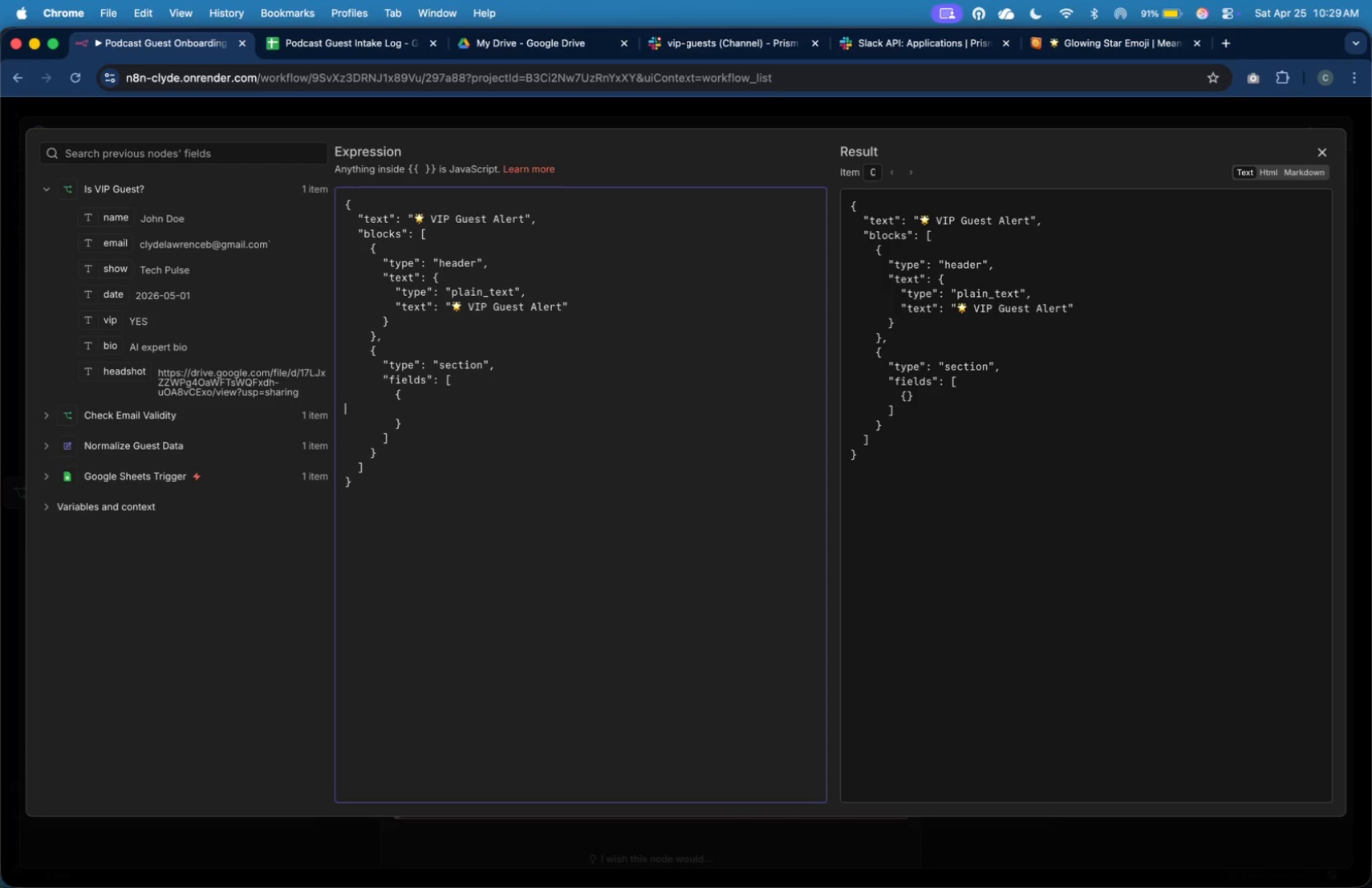 
key(Enter)
 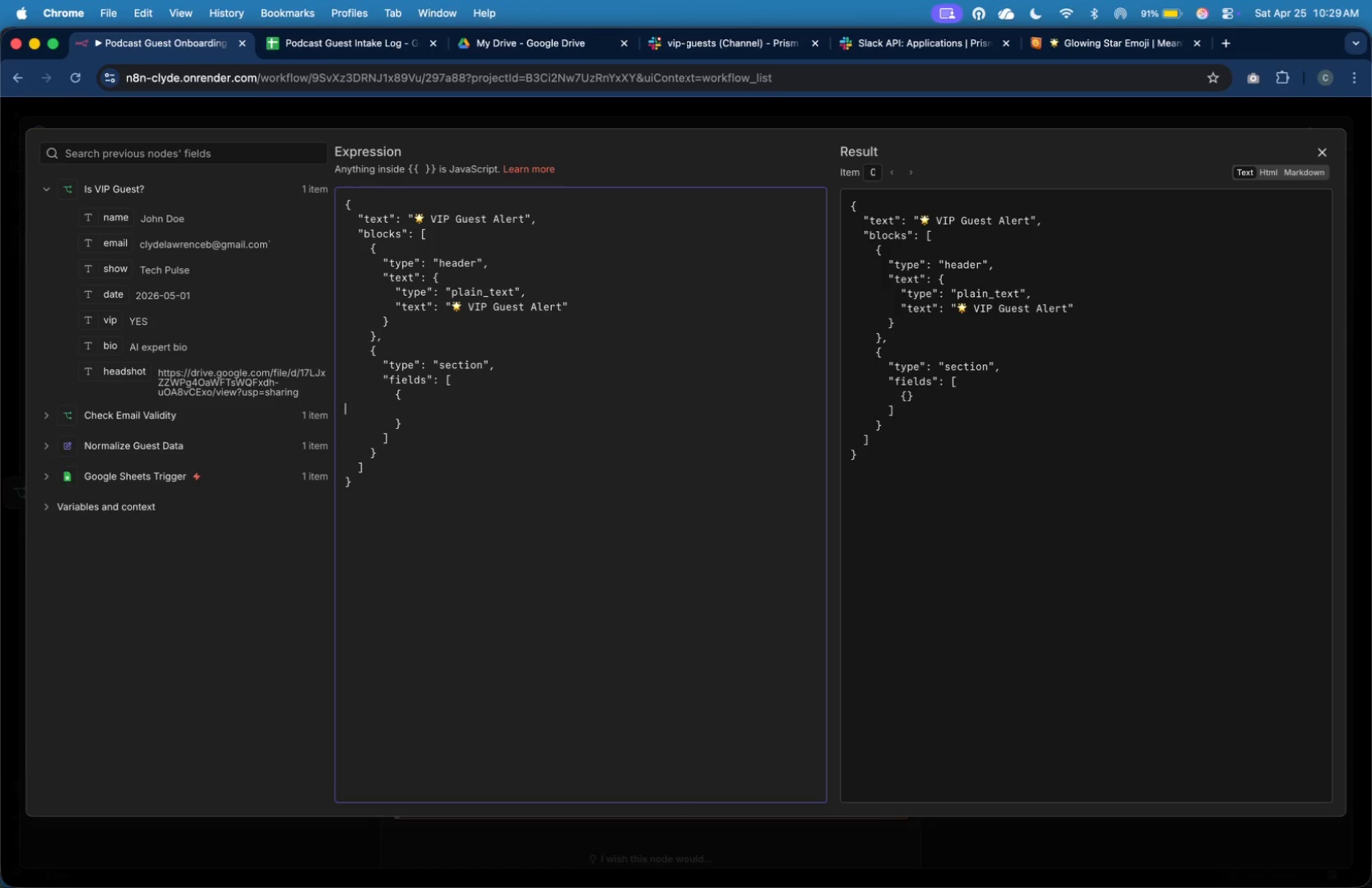 
key(Tab)
 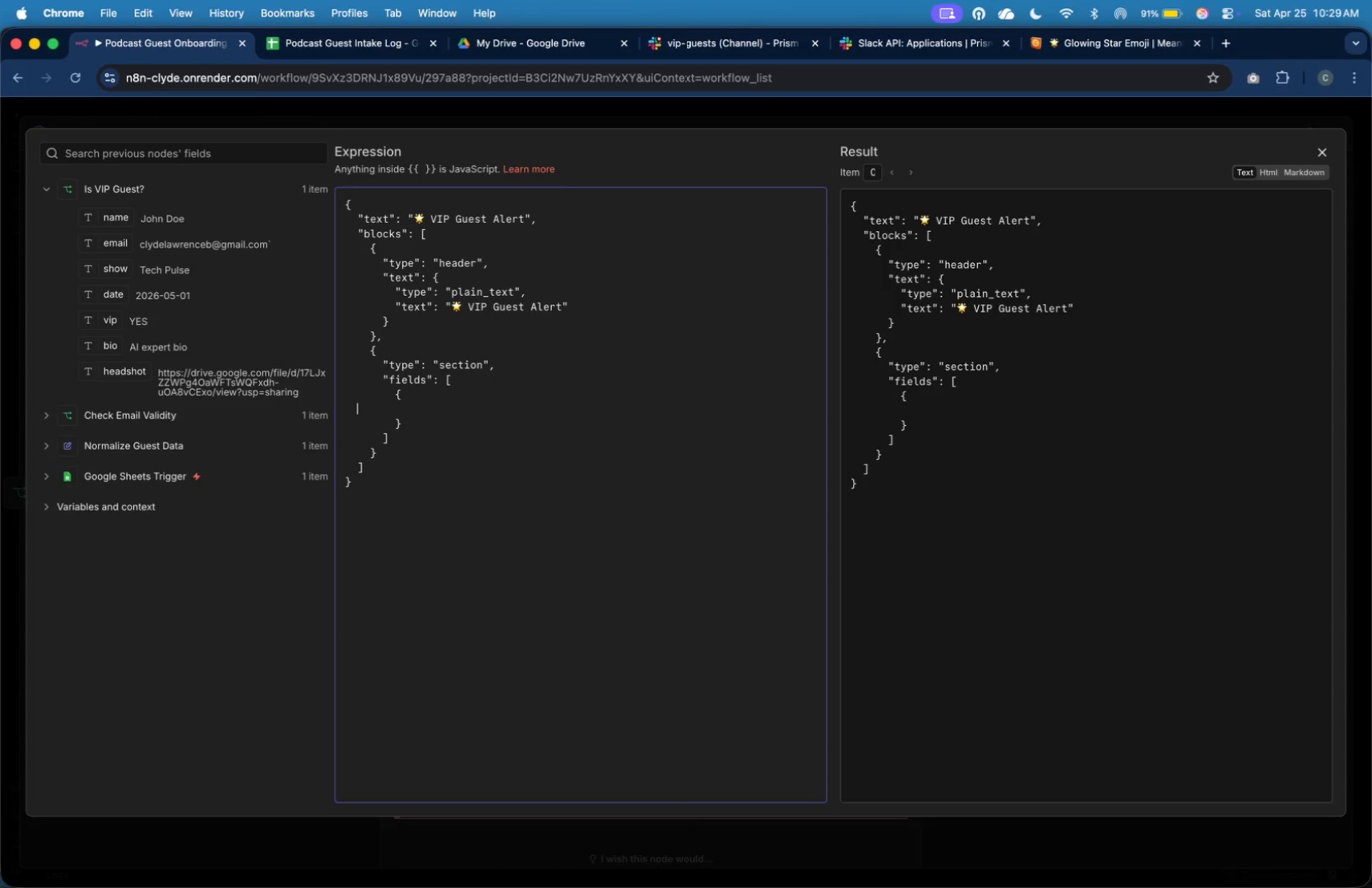 
key(Tab)
 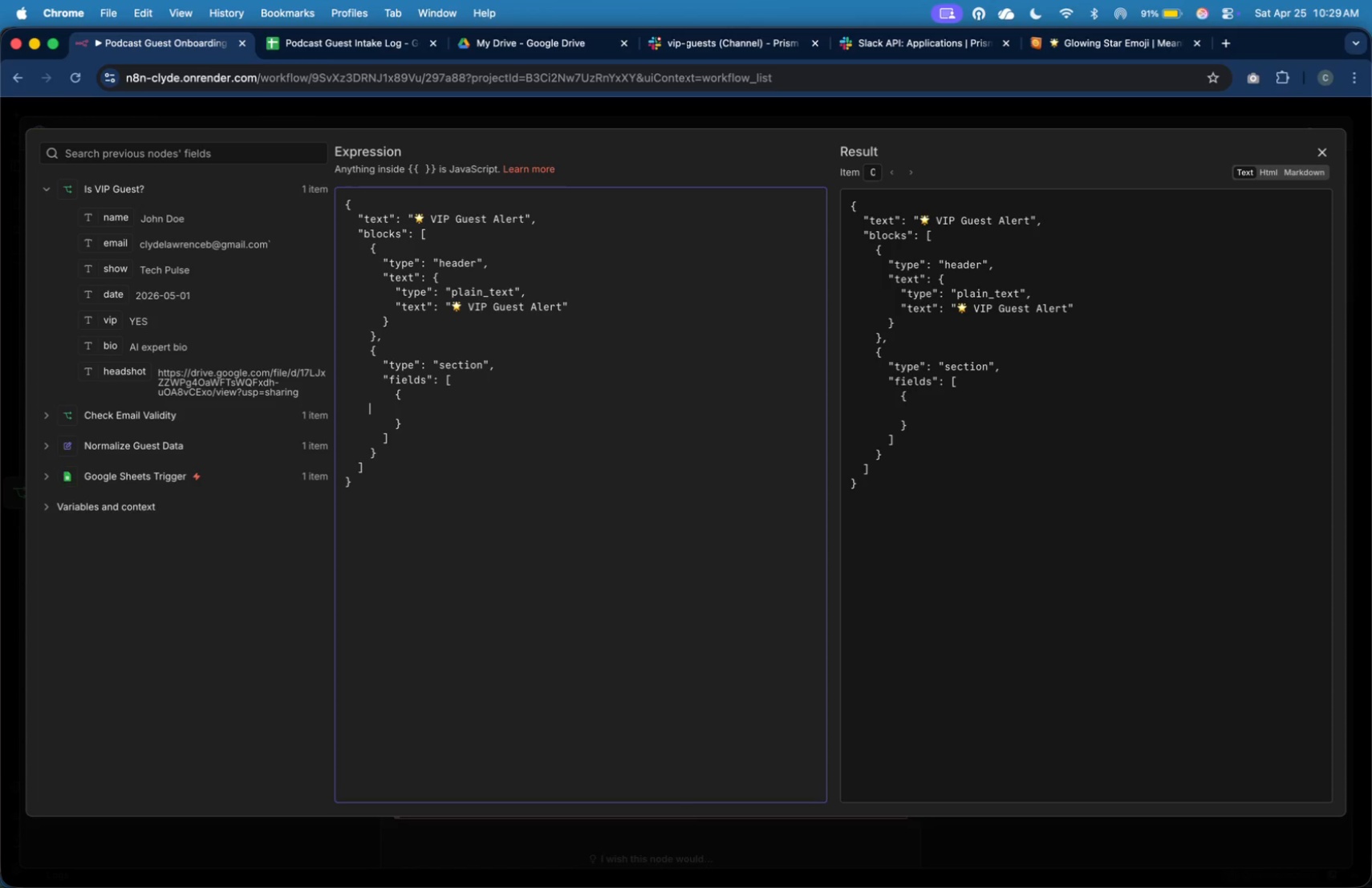 
key(Tab)
 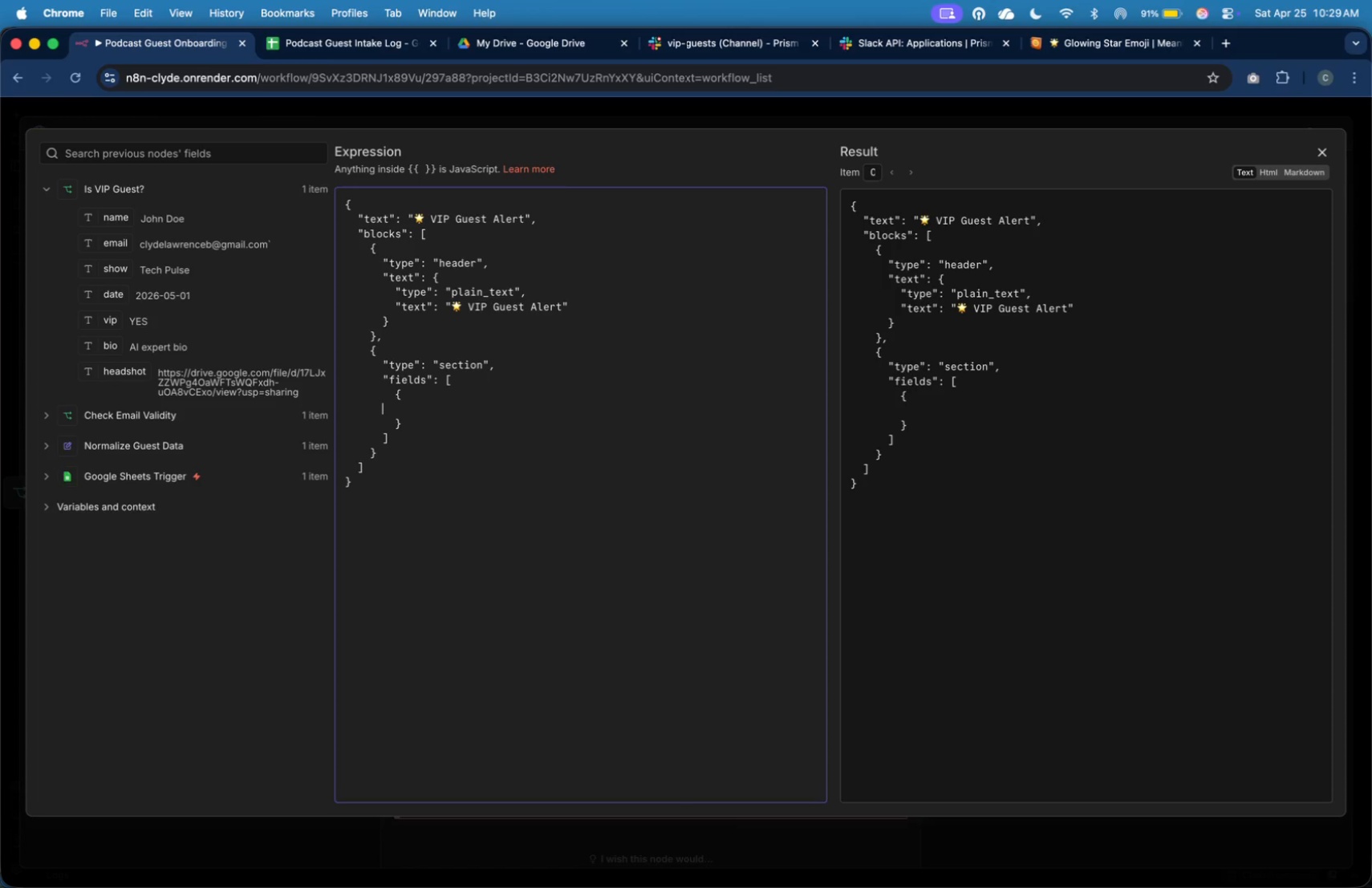 
key(Tab)
 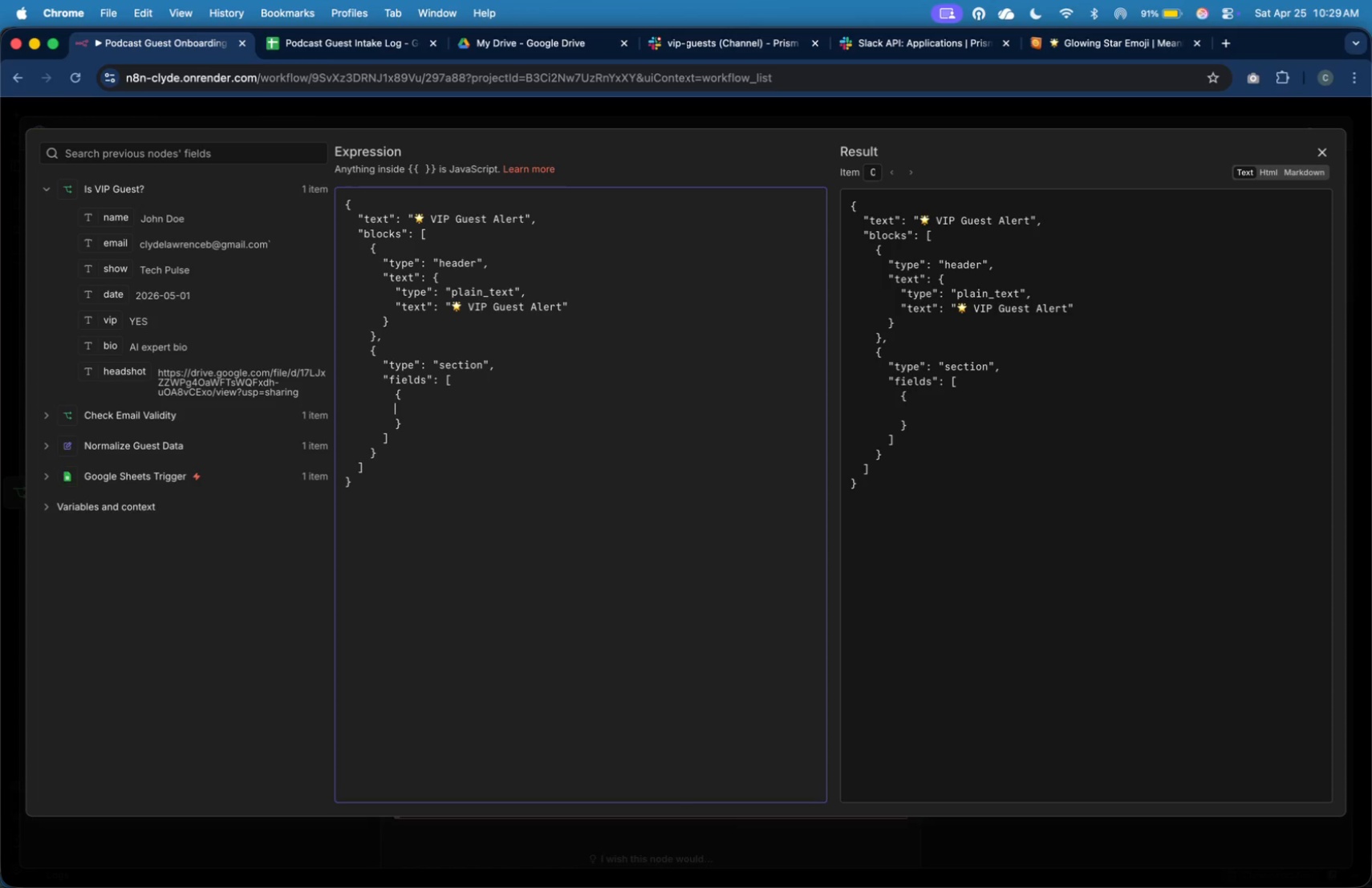 
key(Tab)
 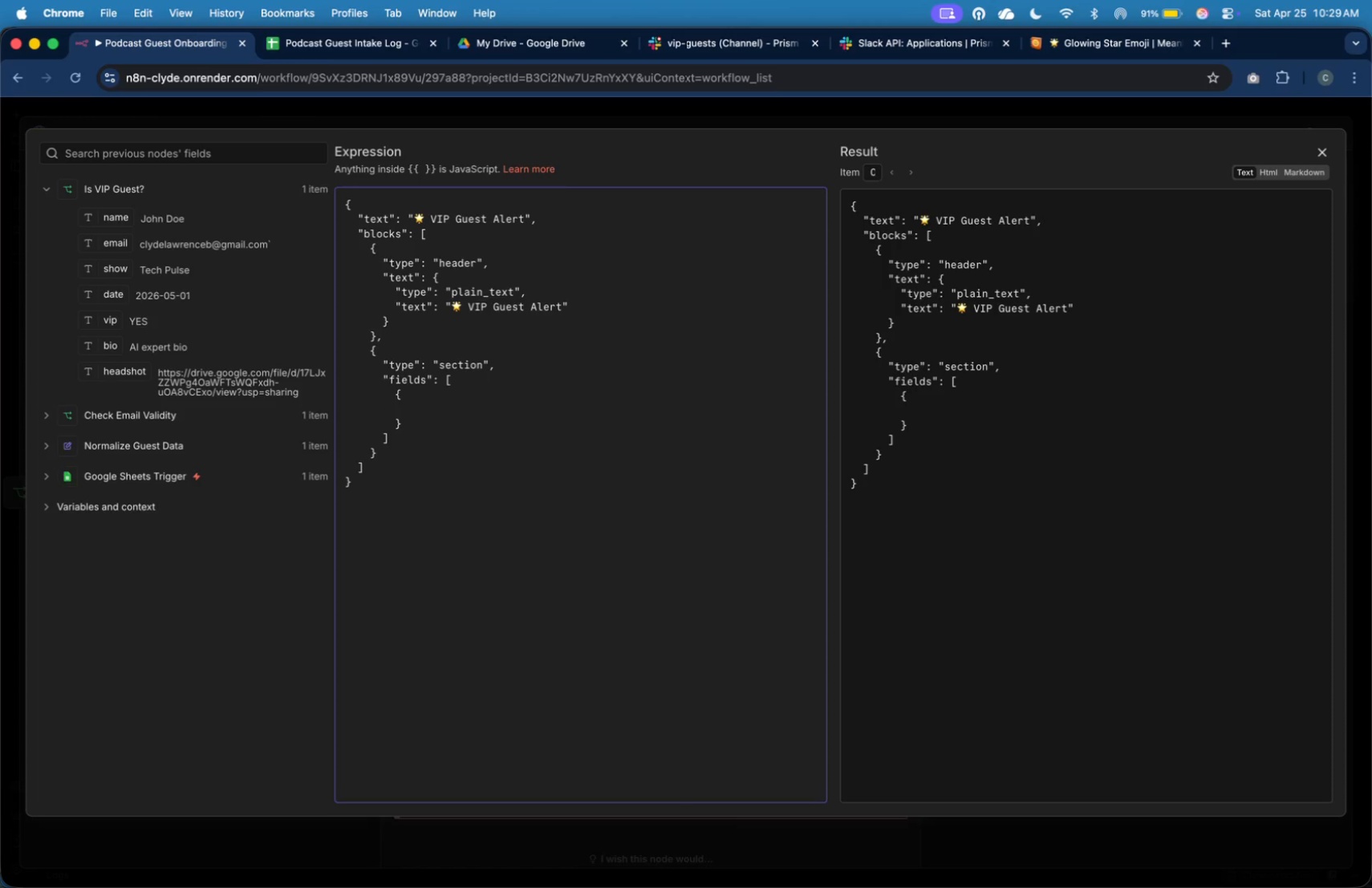 
key(Shift+Quote)
 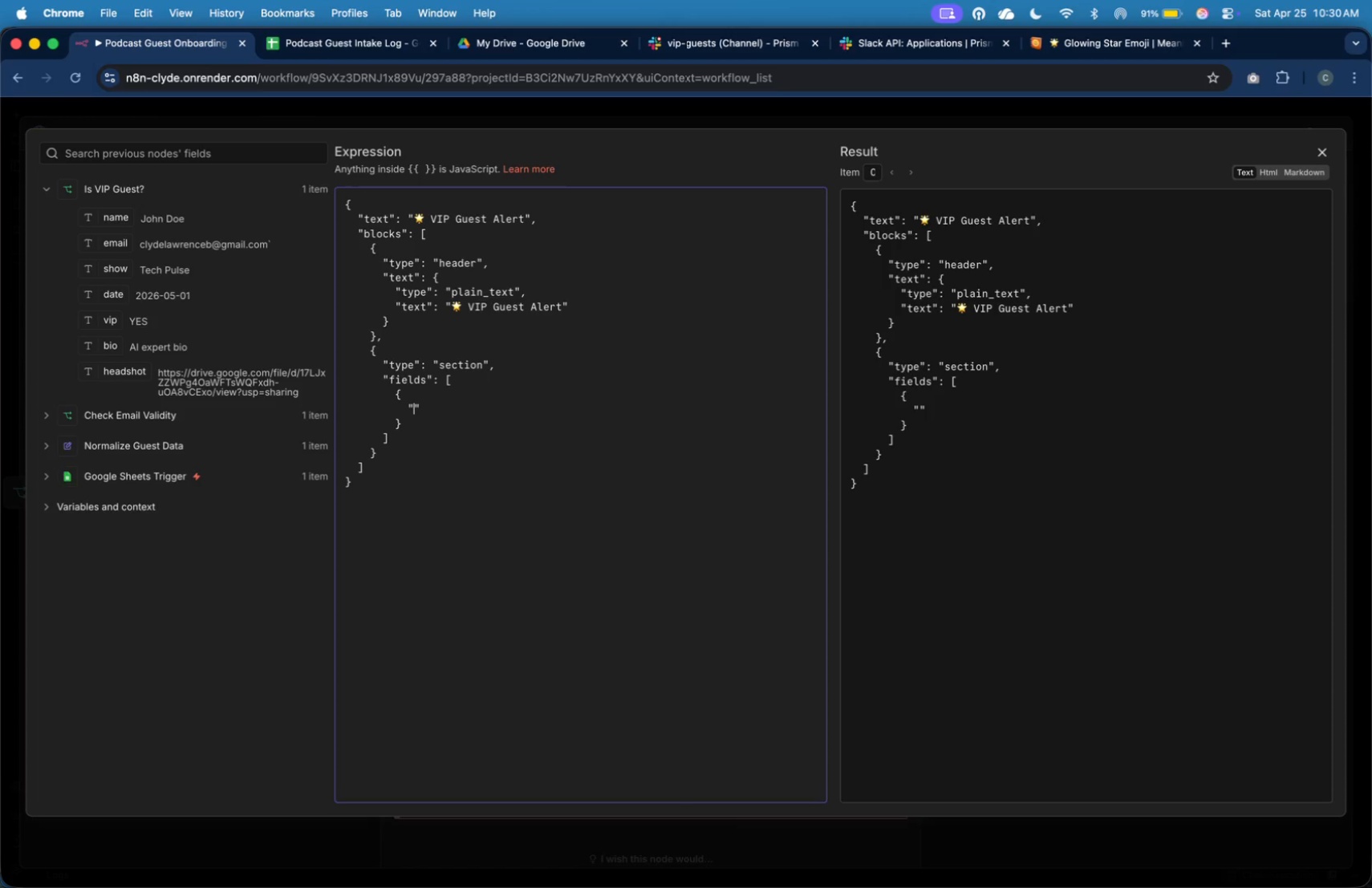 
wait(39.05)
 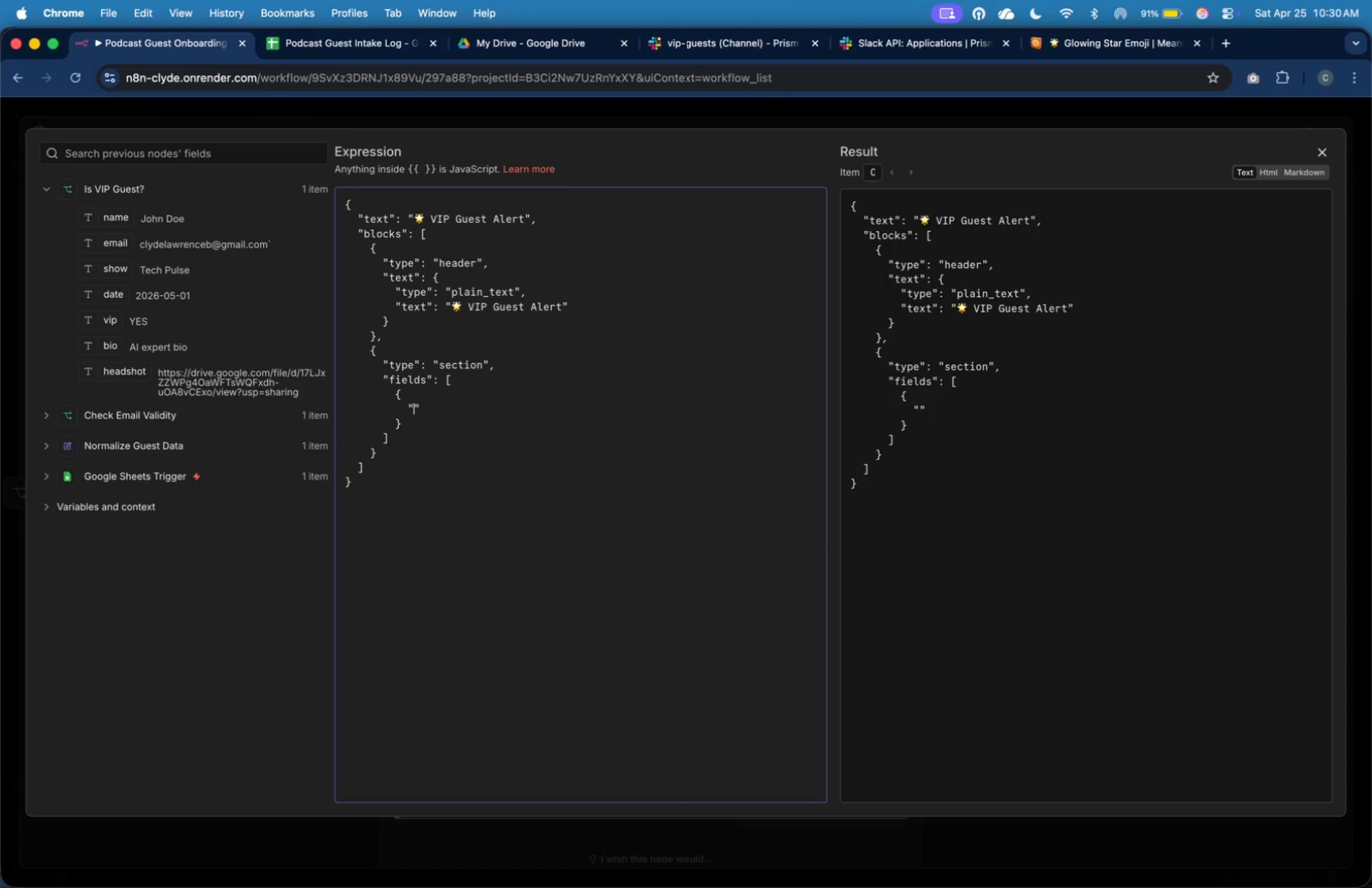 
key(ArrowLeft)
 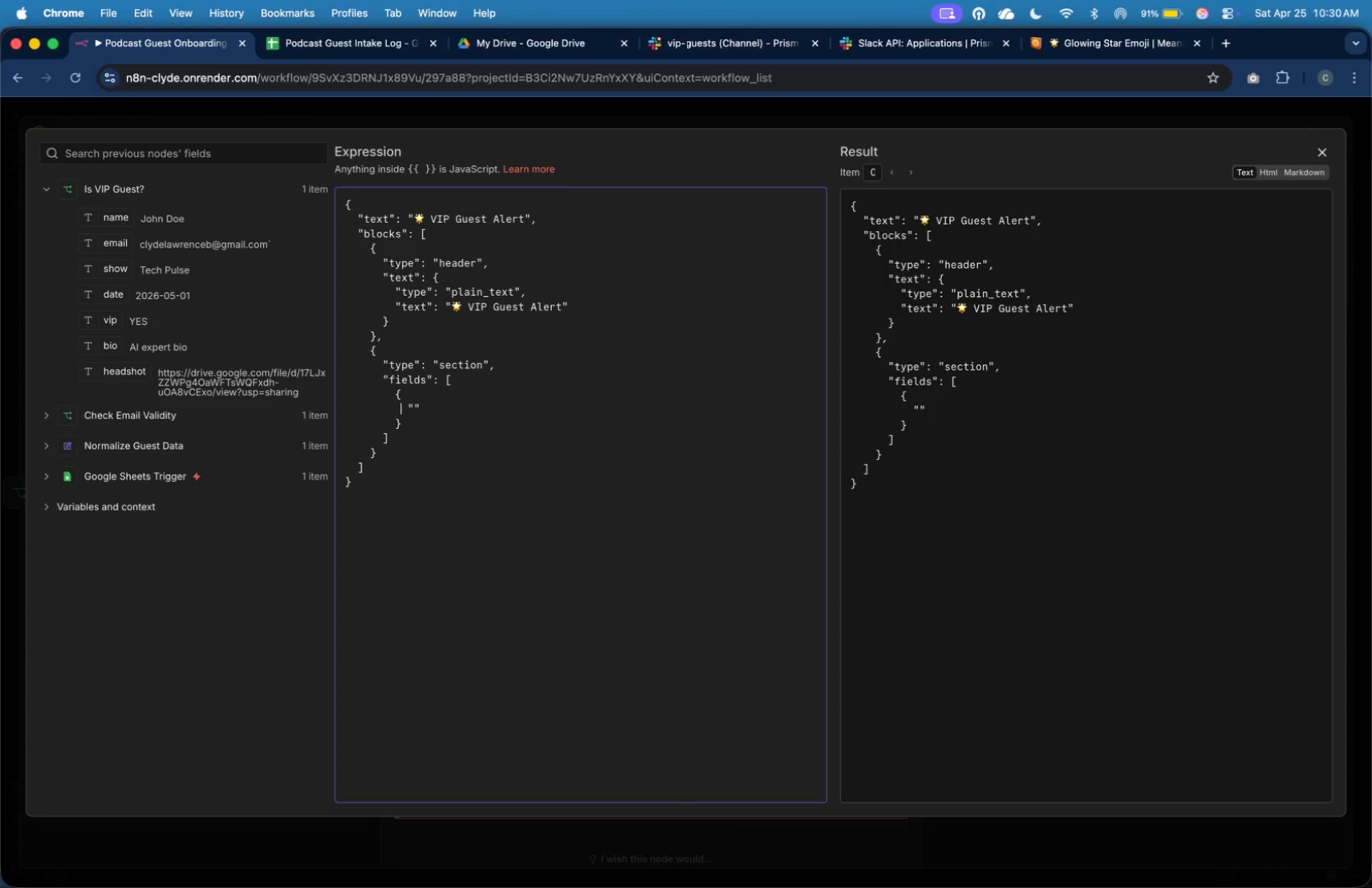 
key(ArrowLeft)
 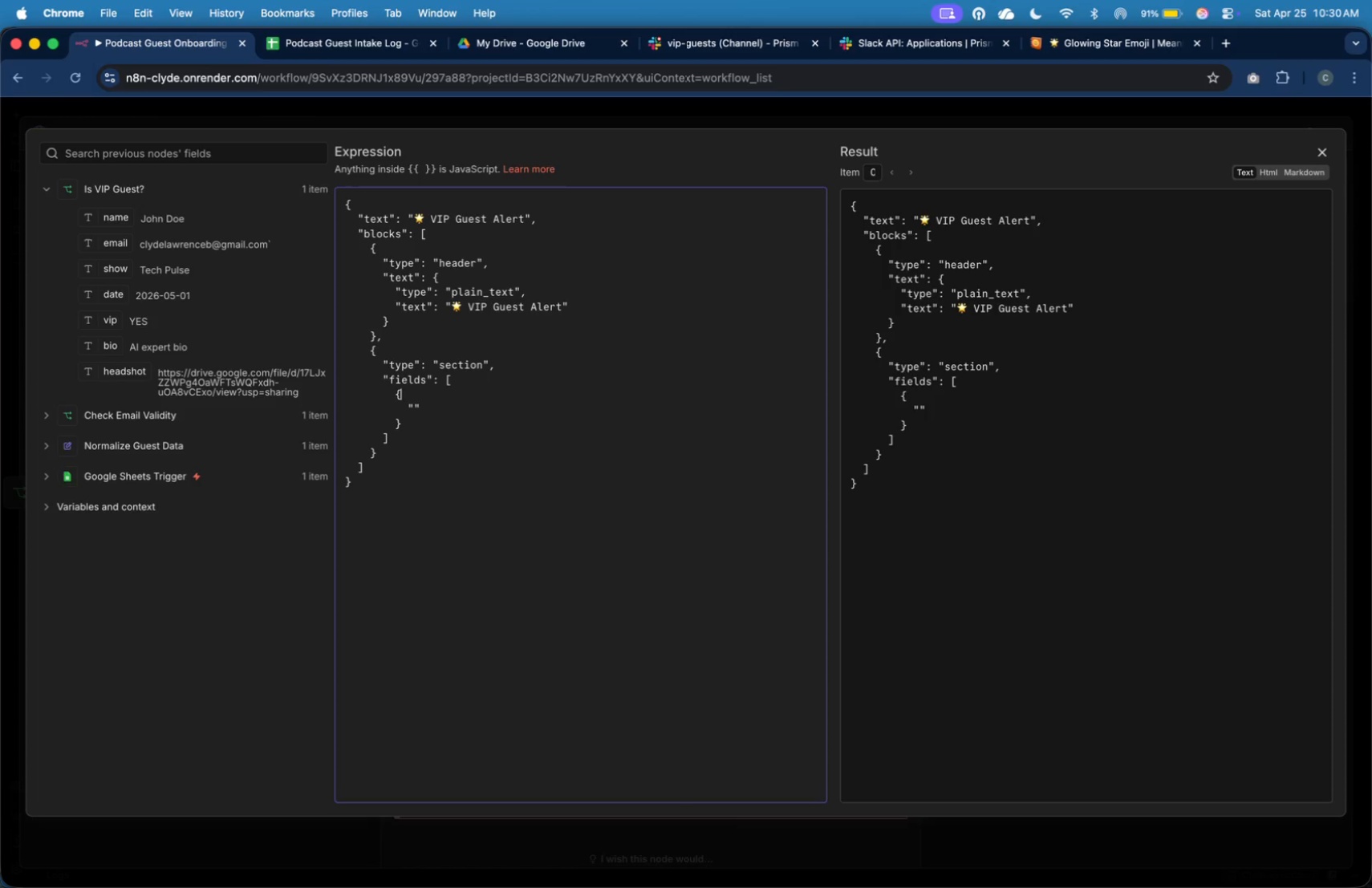 
key(ArrowUp)
 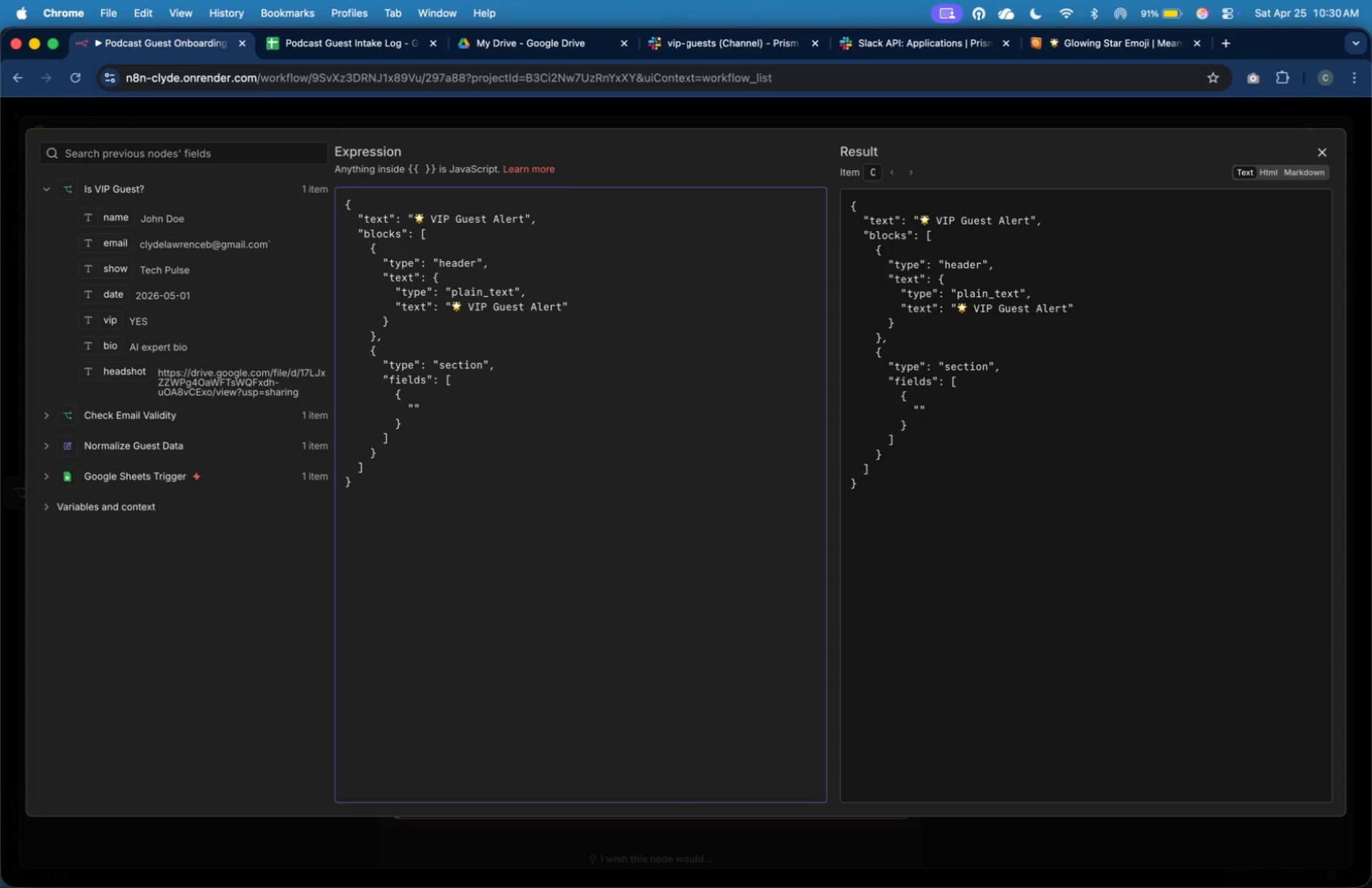 
key(ArrowUp)
 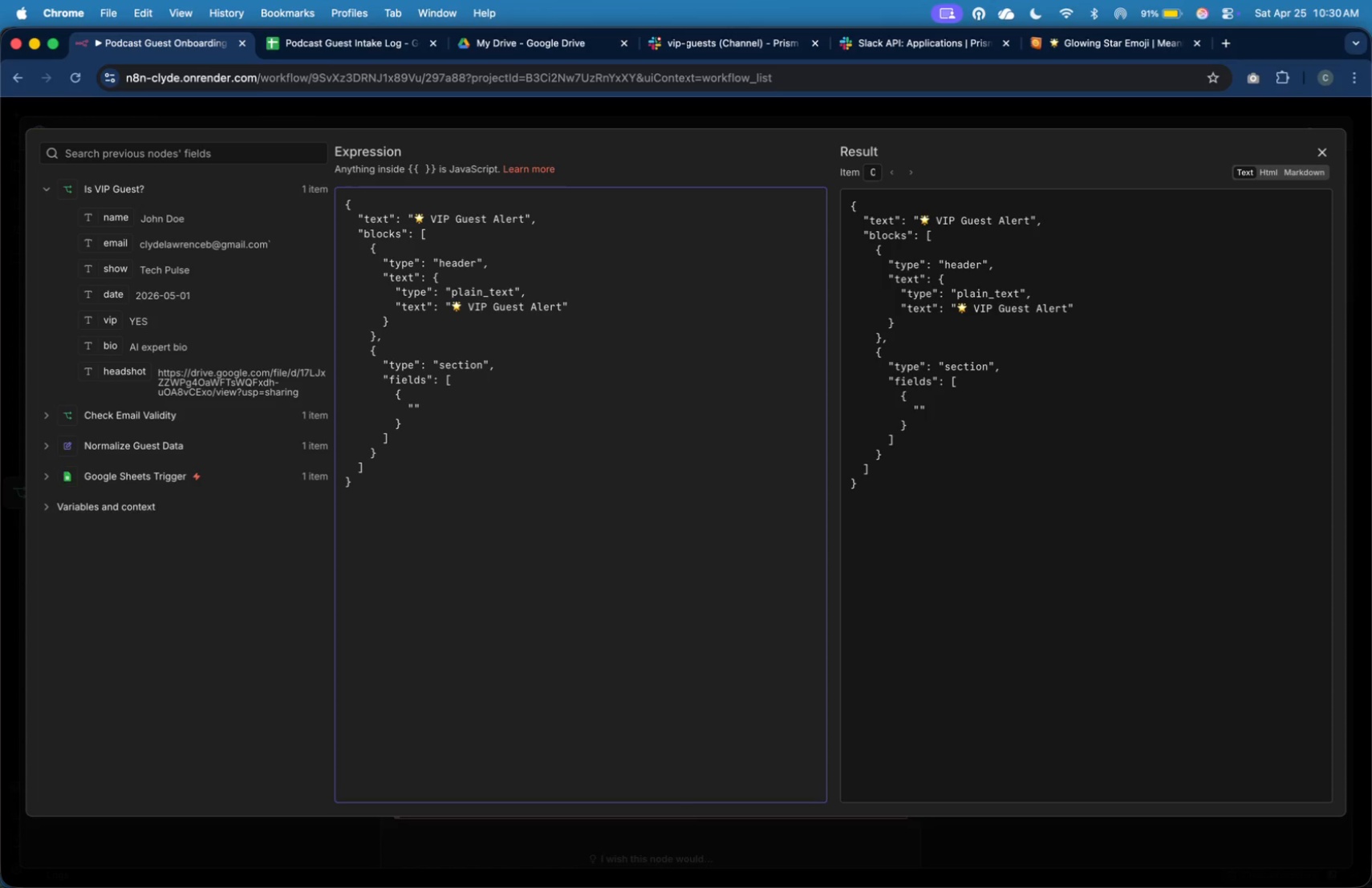 
key(ArrowUp)
 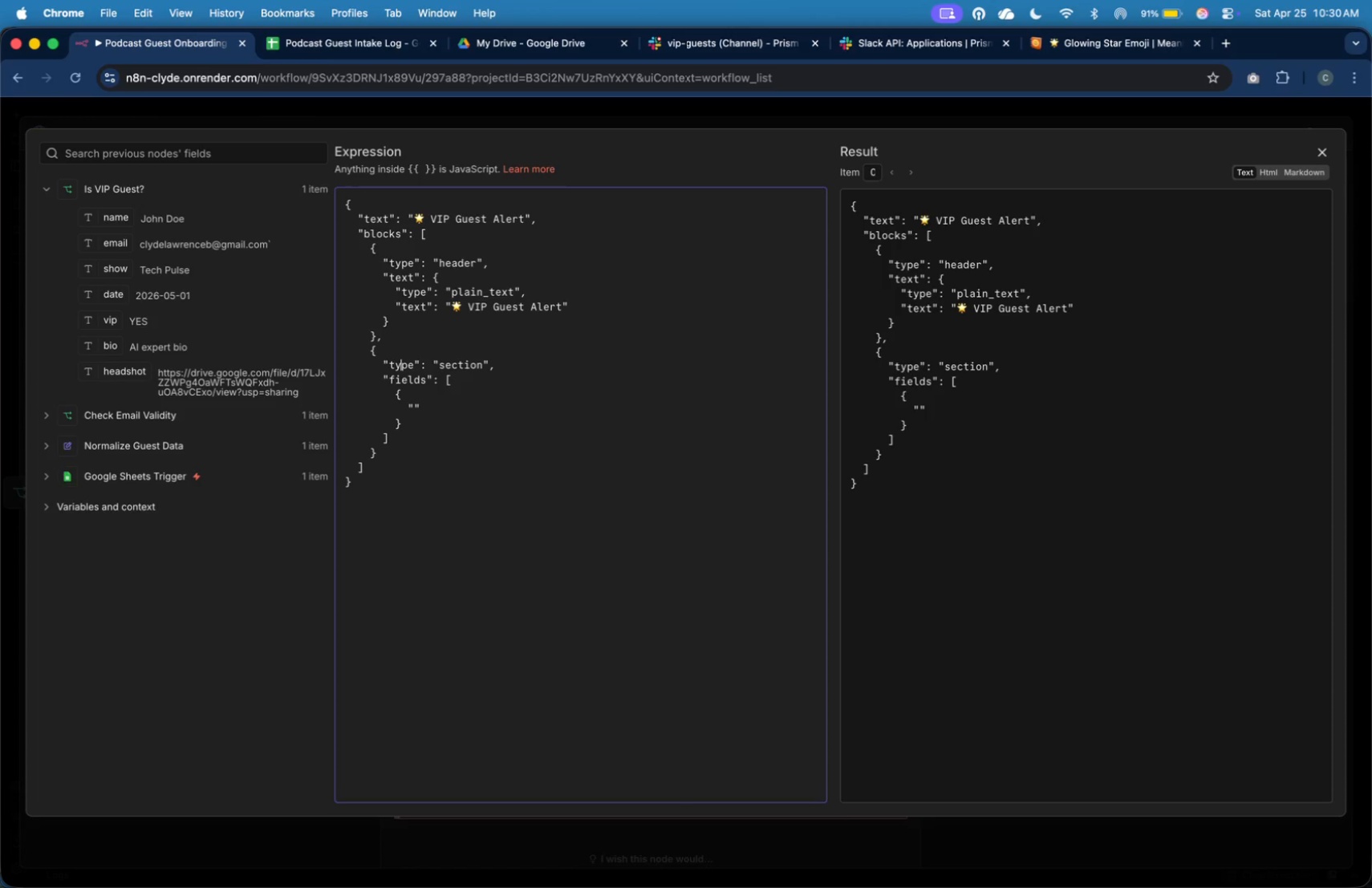 
key(ArrowUp)
 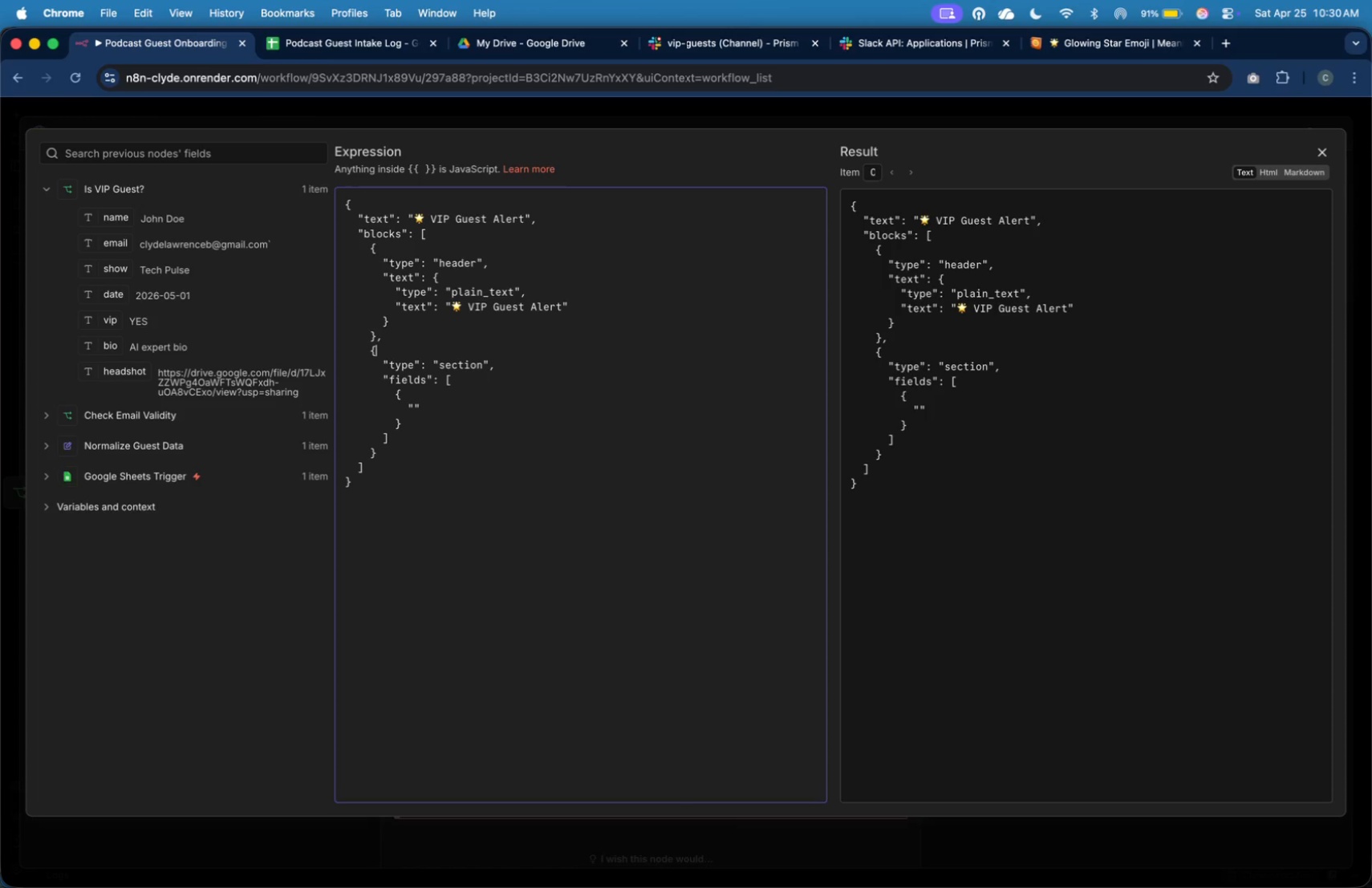 
key(ArrowUp)
 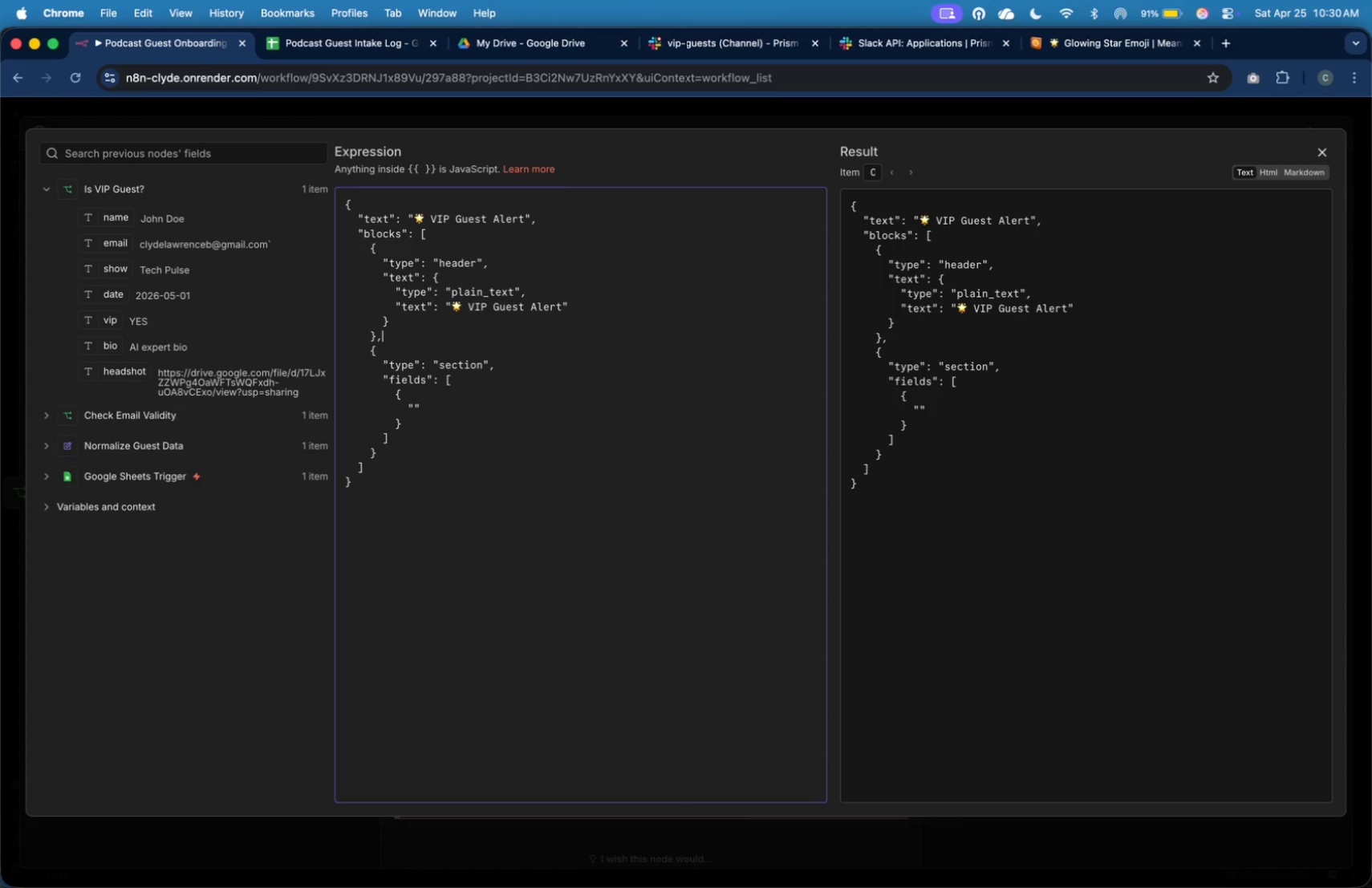 
wait(11.33)
 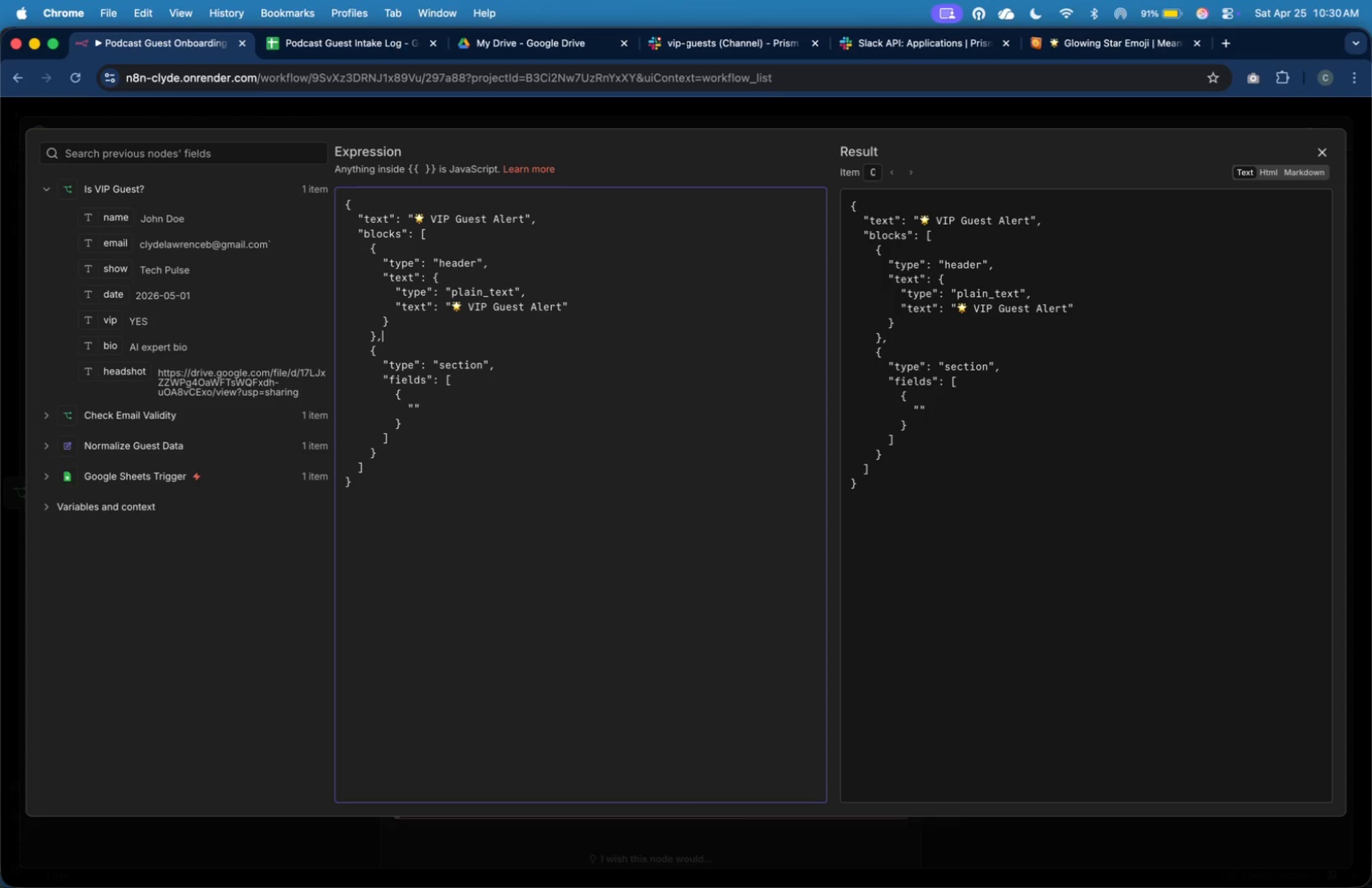 
key(ArrowDown)
 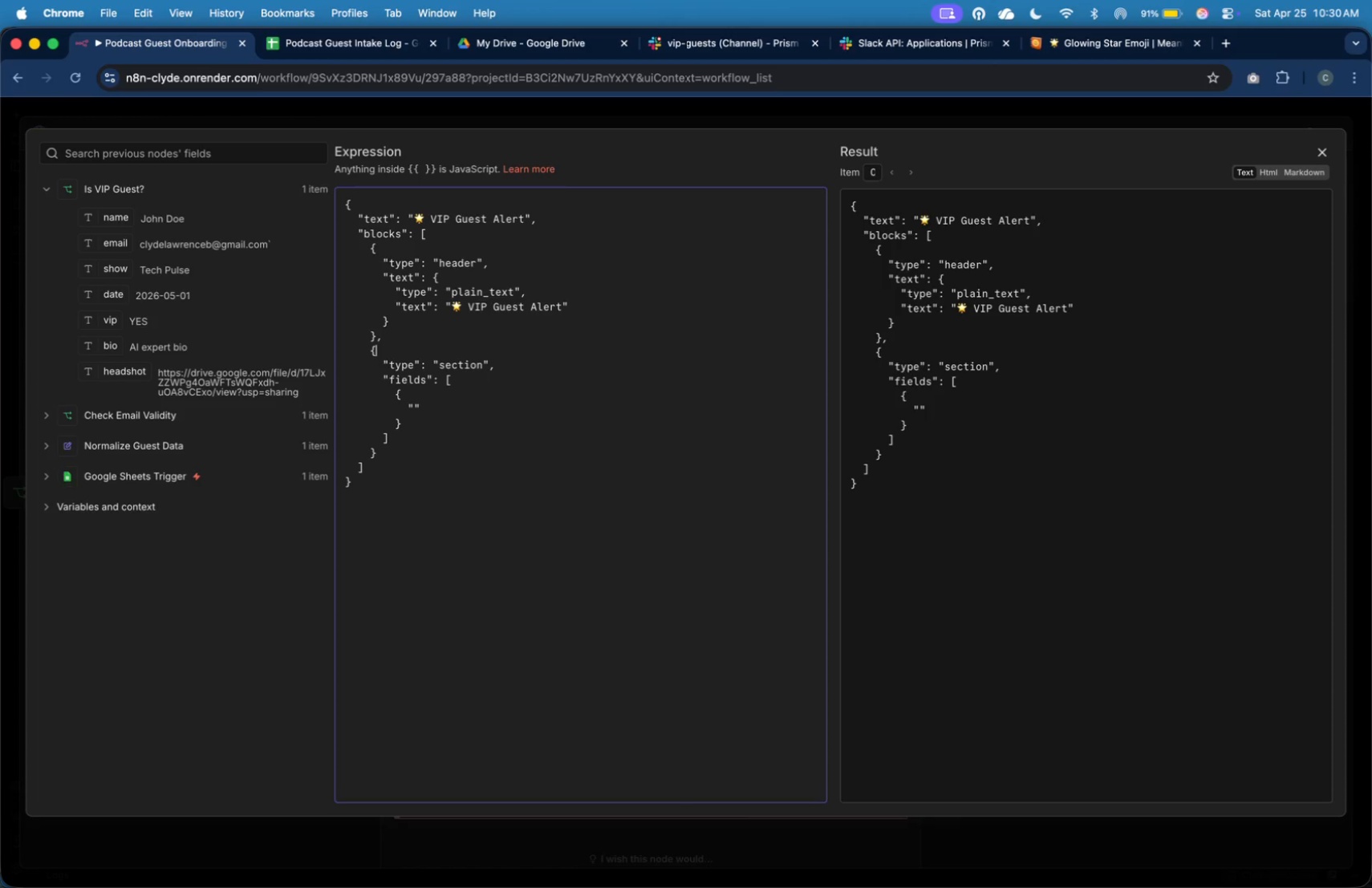 
key(ArrowDown)
 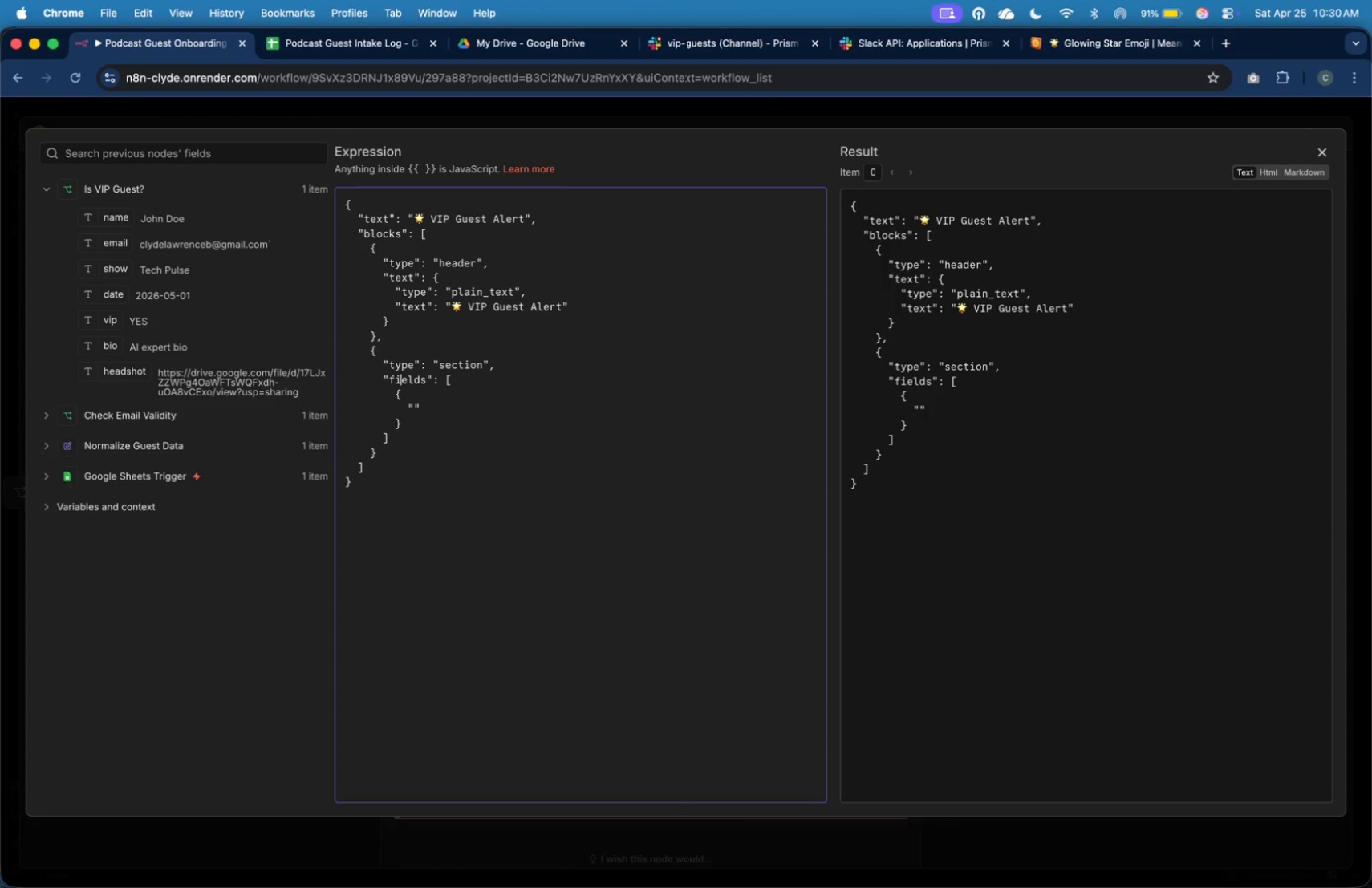 
key(ArrowDown)
 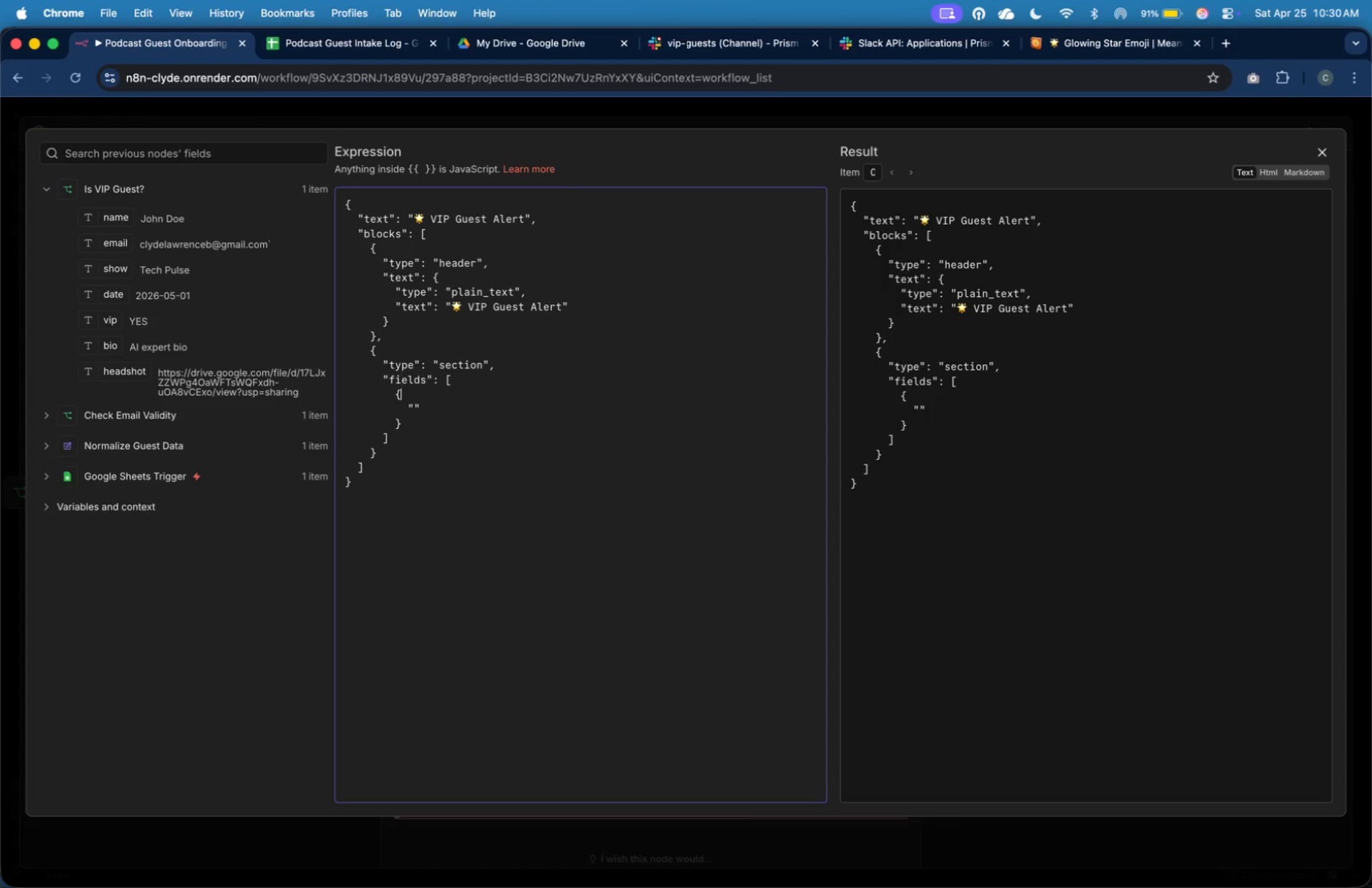 
key(ArrowDown)
 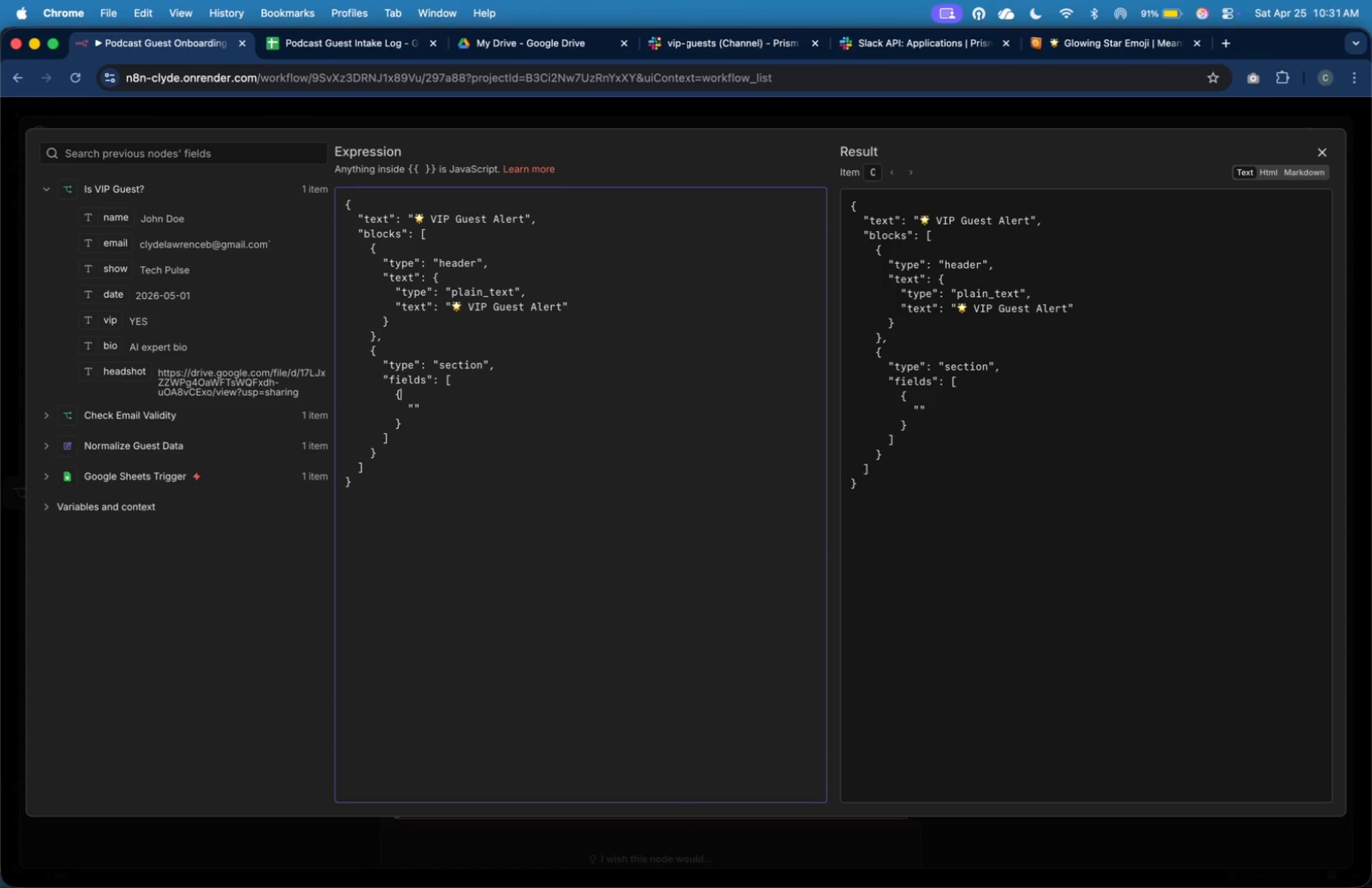 
wait(7.99)
 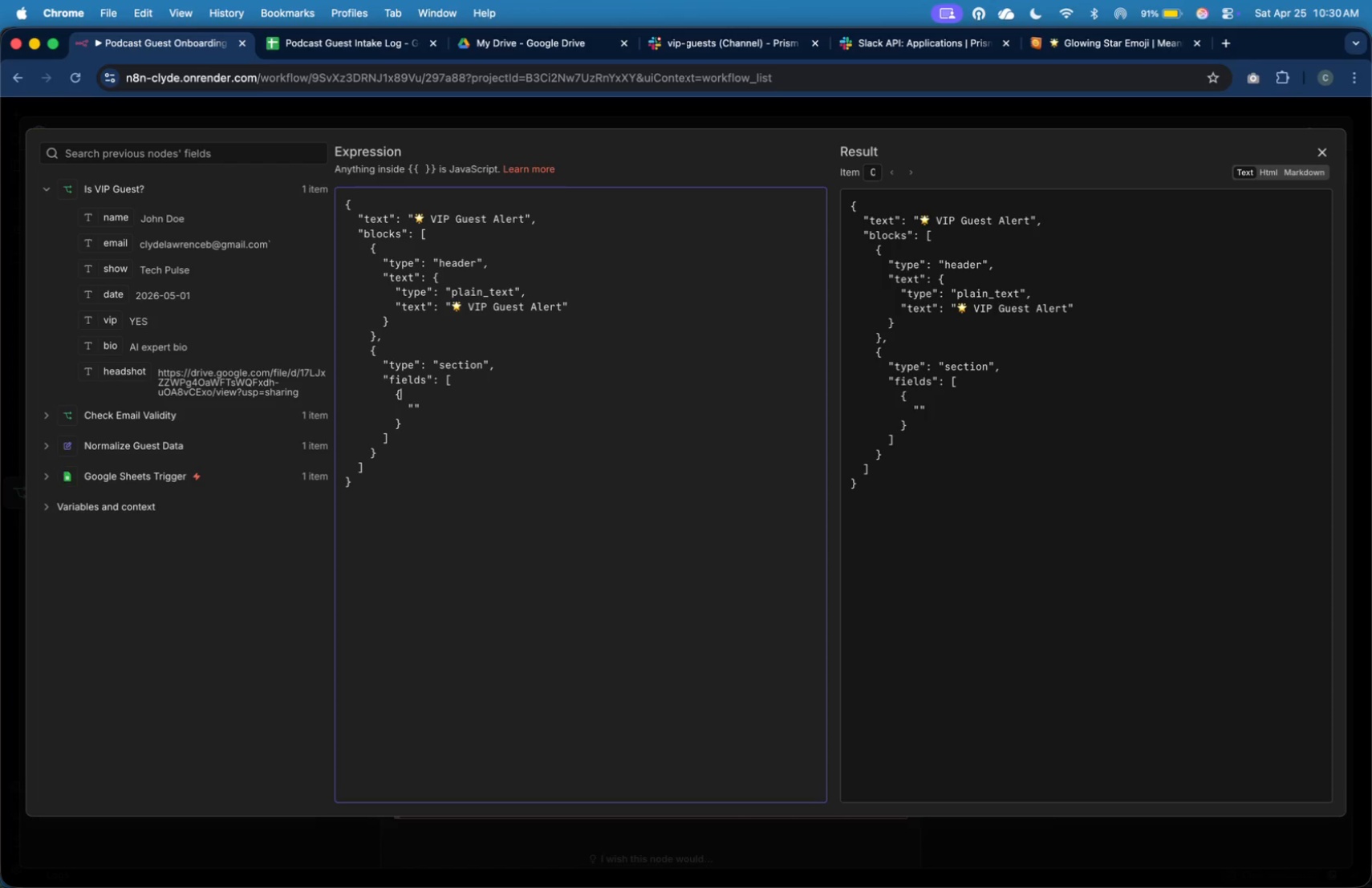 
key(ArrowDown)
 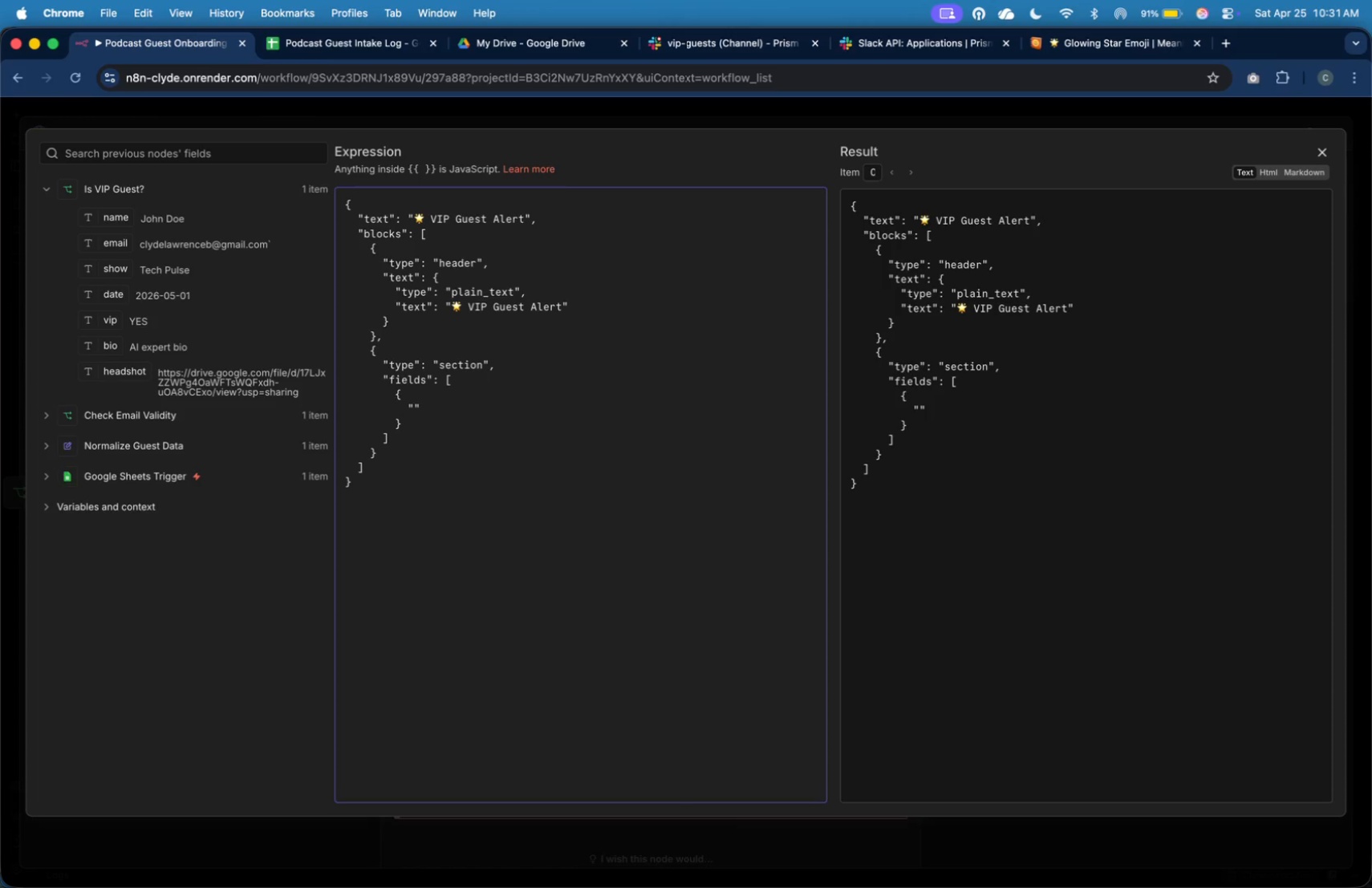 
key(ArrowDown)
 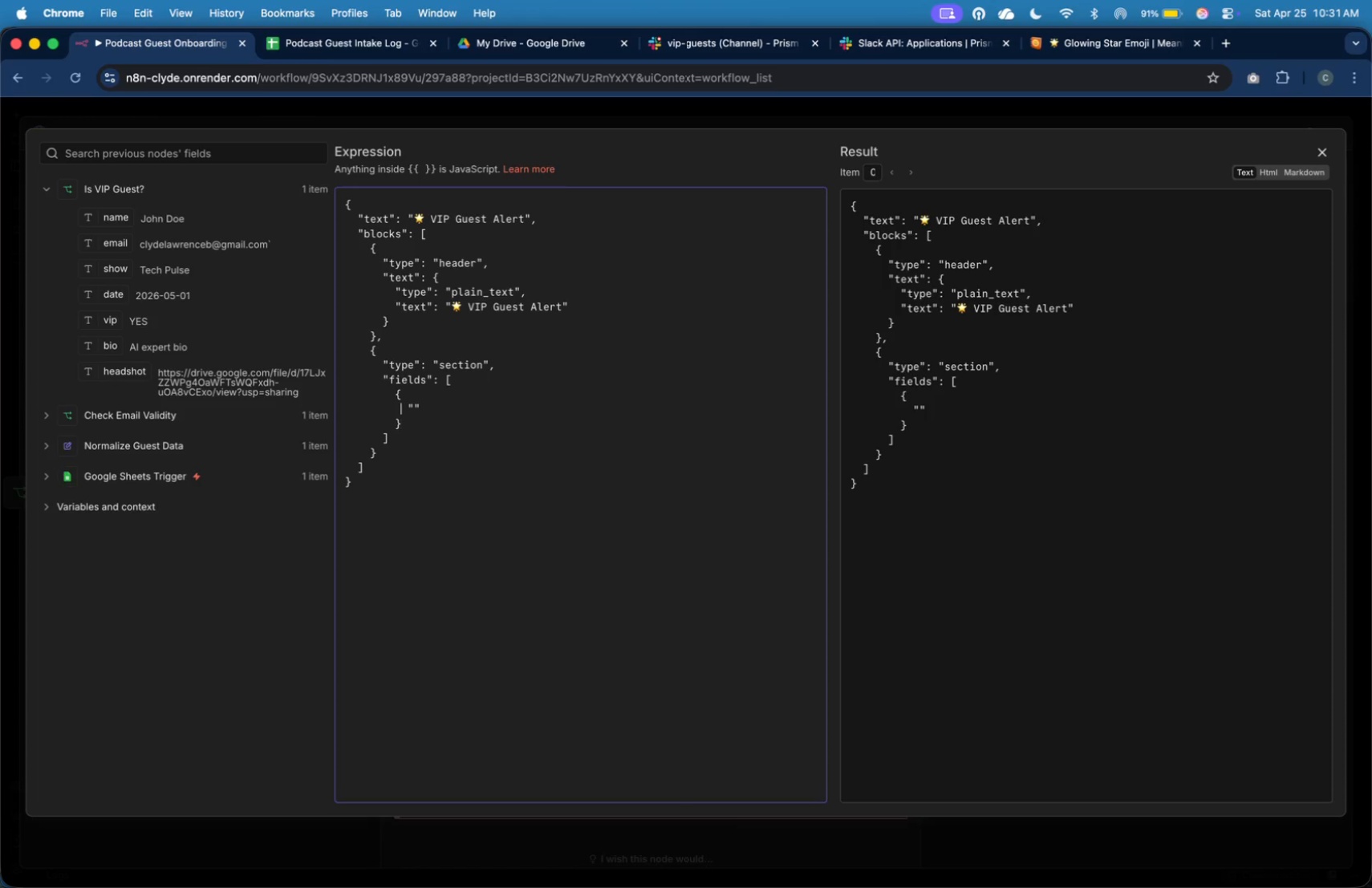 
key(ArrowUp)
 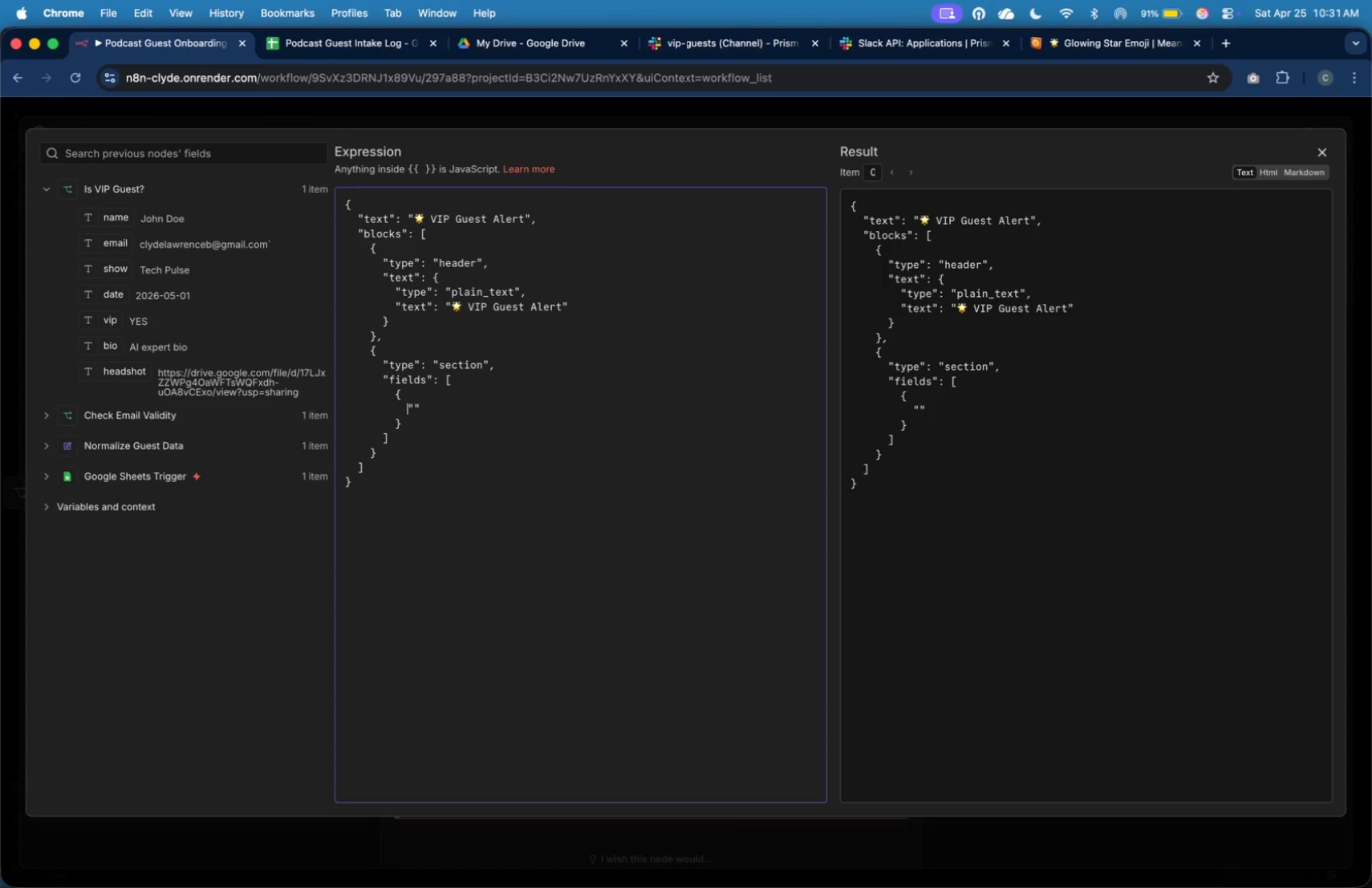 
key(ArrowRight)
 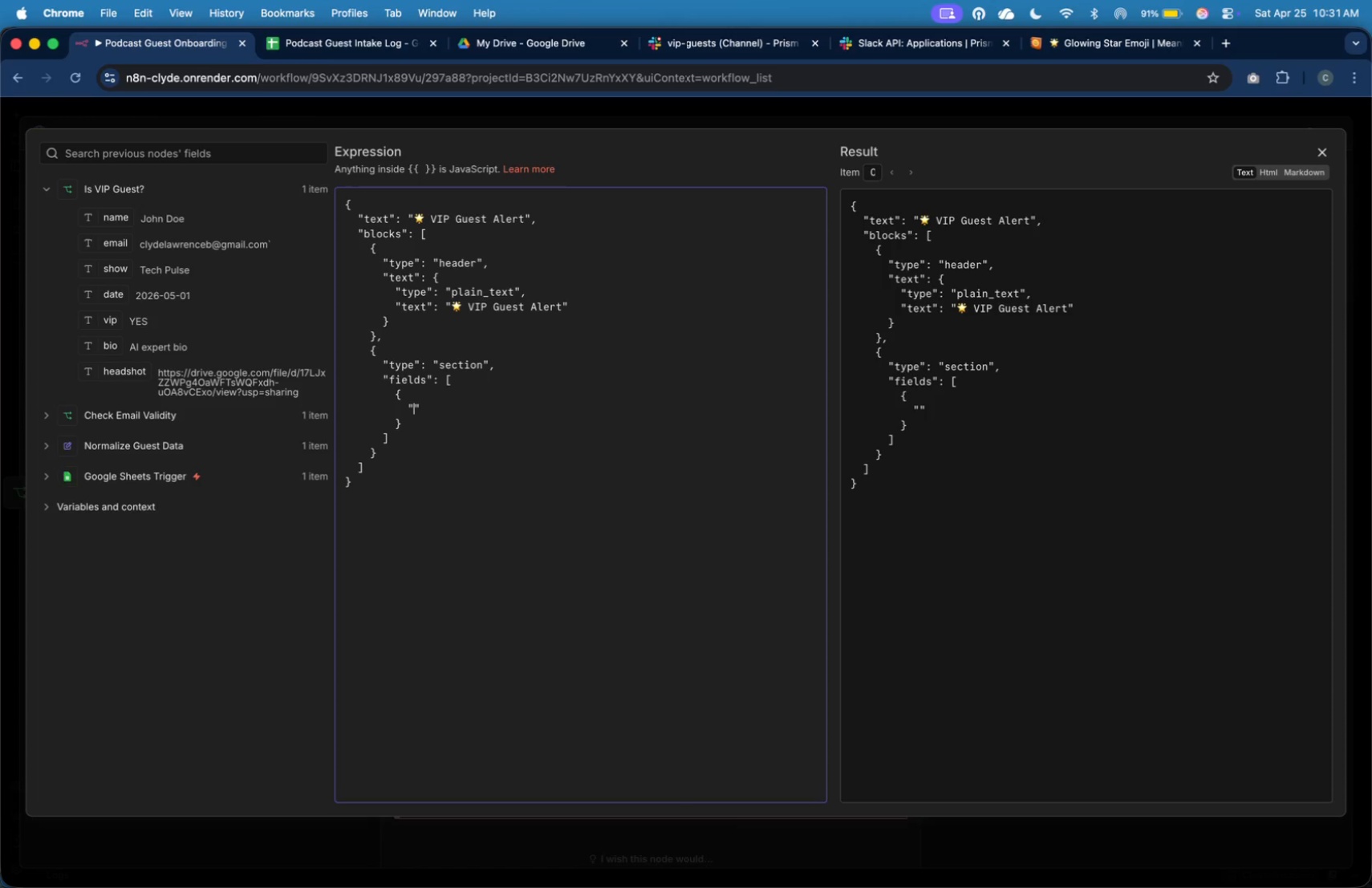 
key(ArrowRight)
 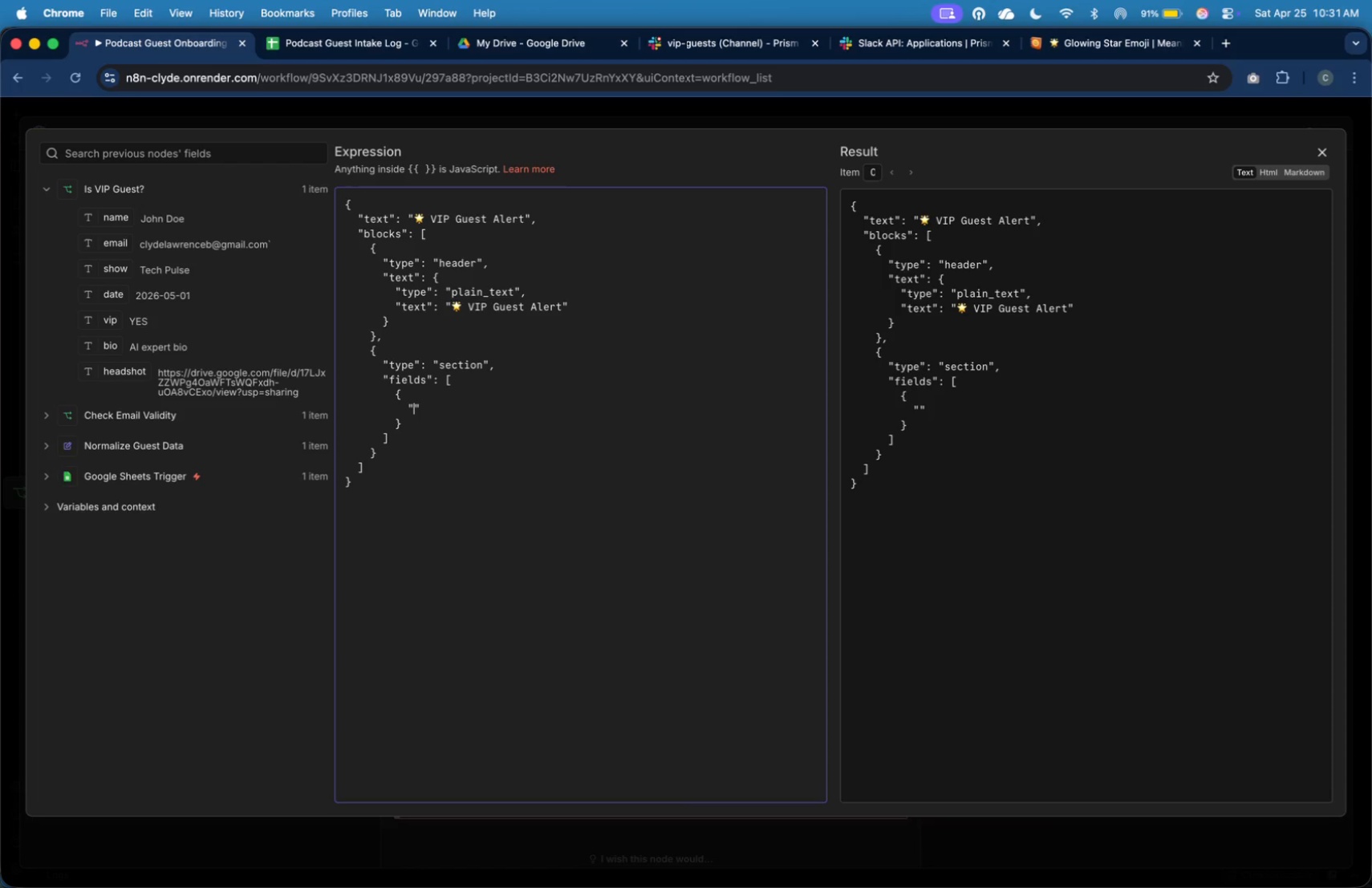 
type(type)
 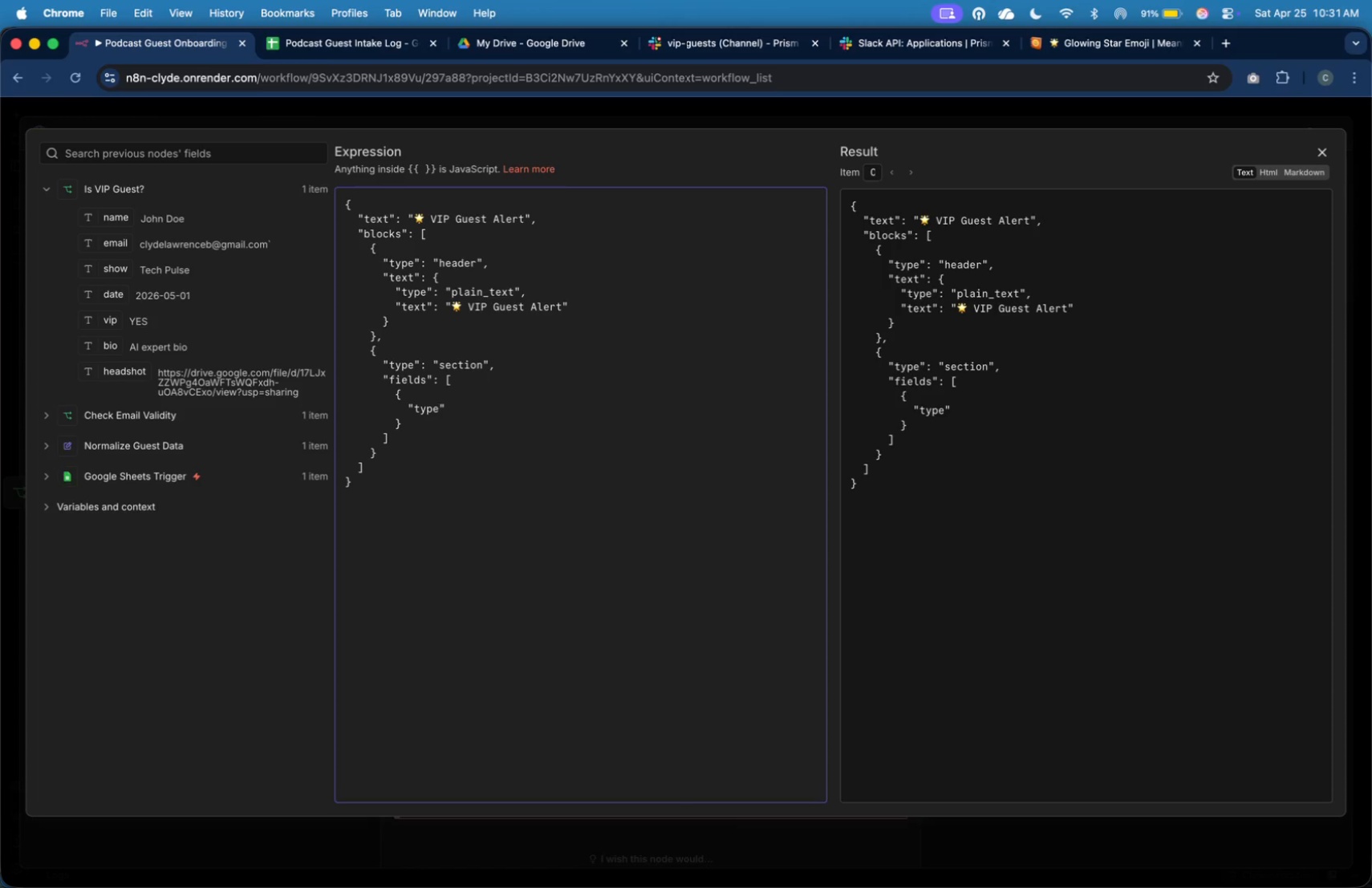 
key(ArrowRight)
 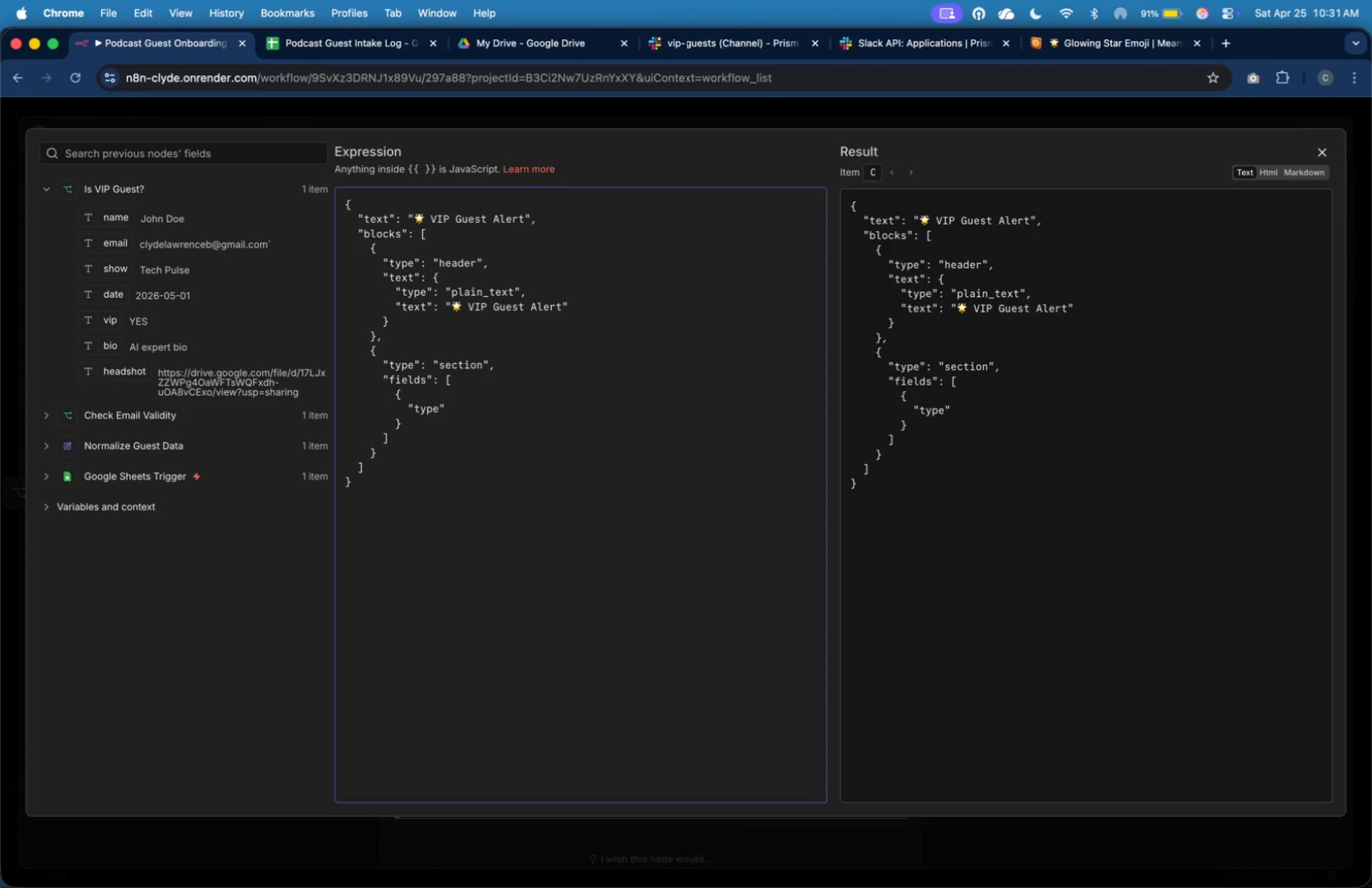 
key(Shift+Semicolon)
 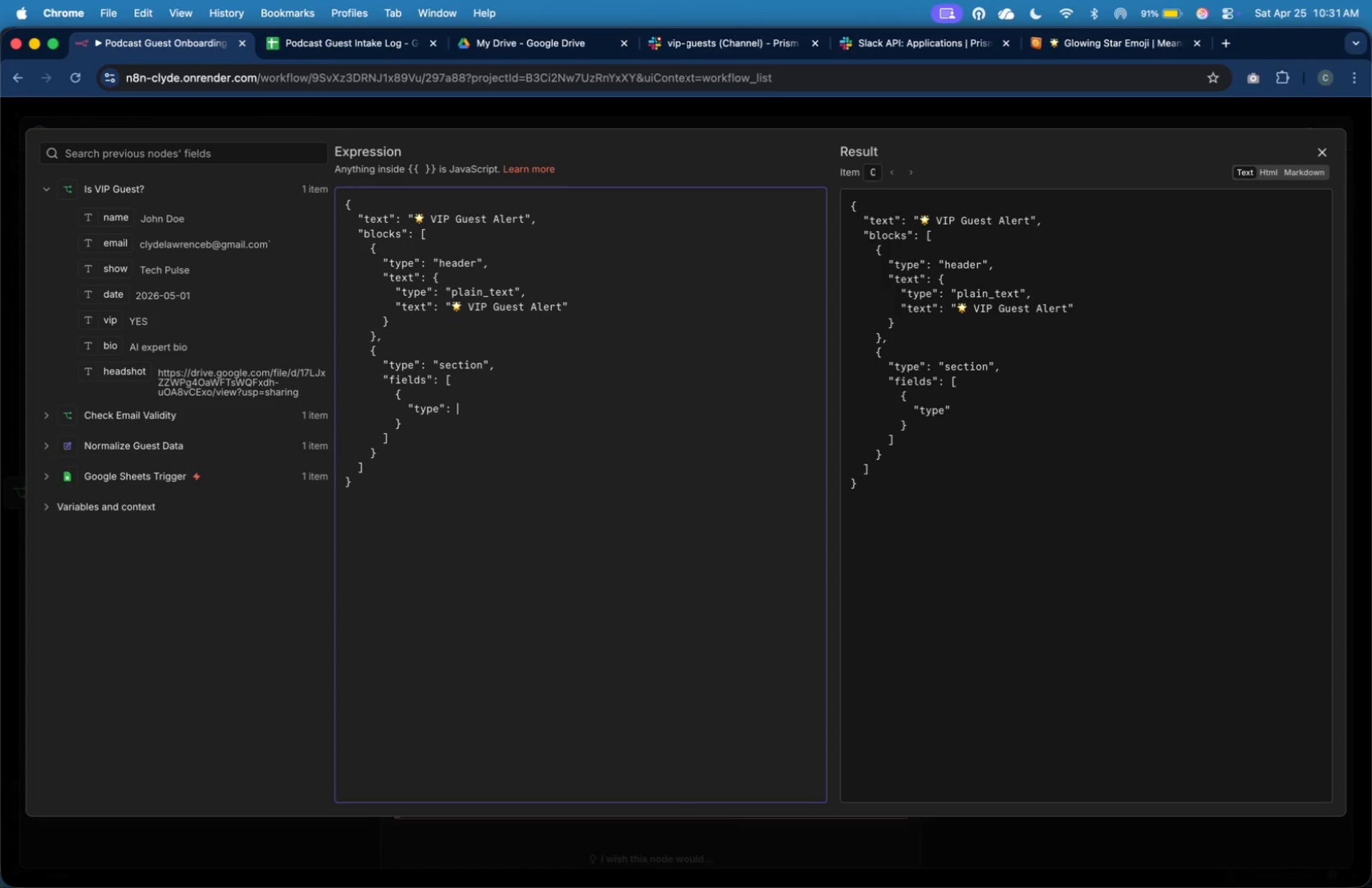 
key(Shift+Space)
 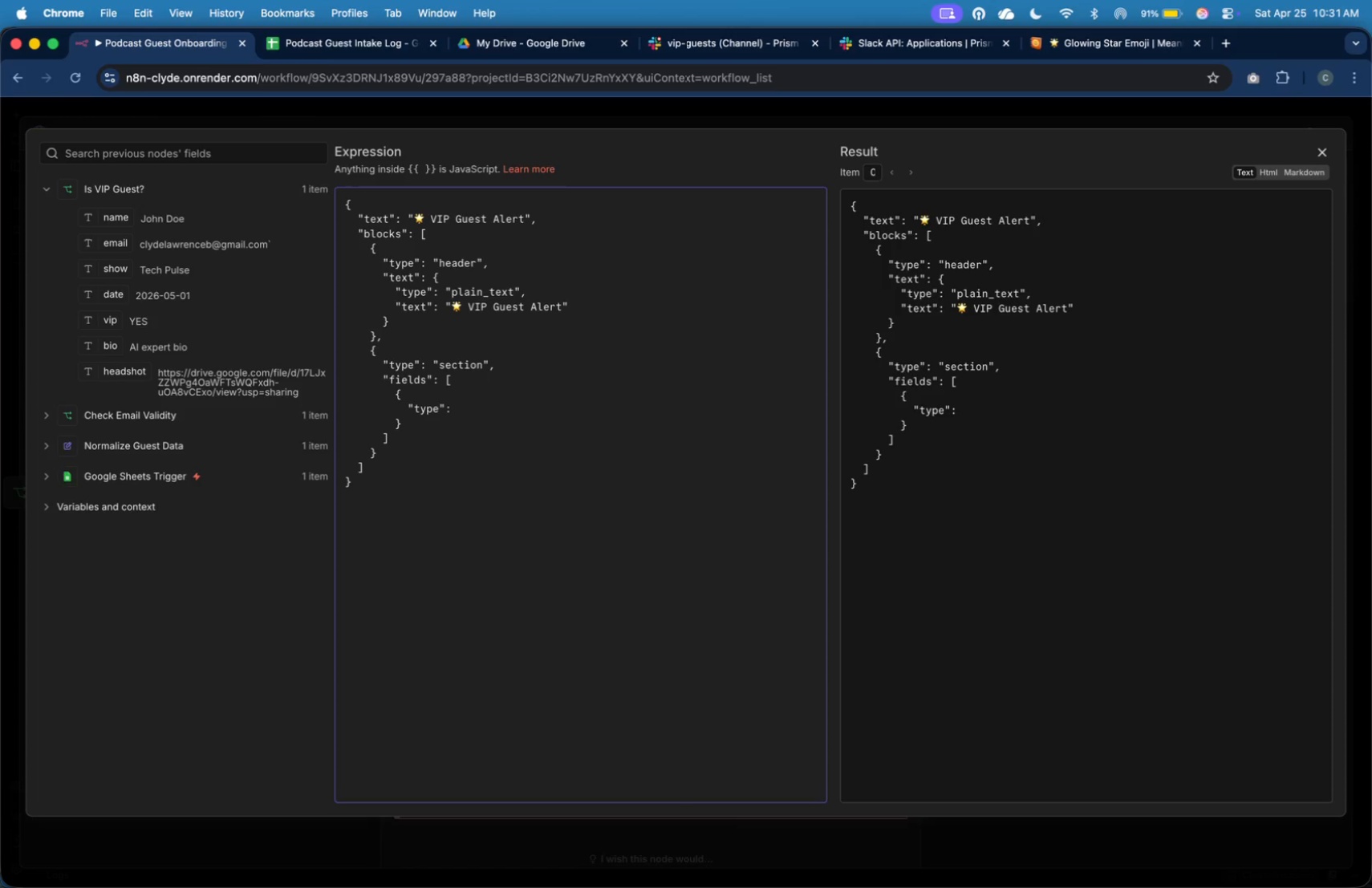 
key(Shift+Quote)
 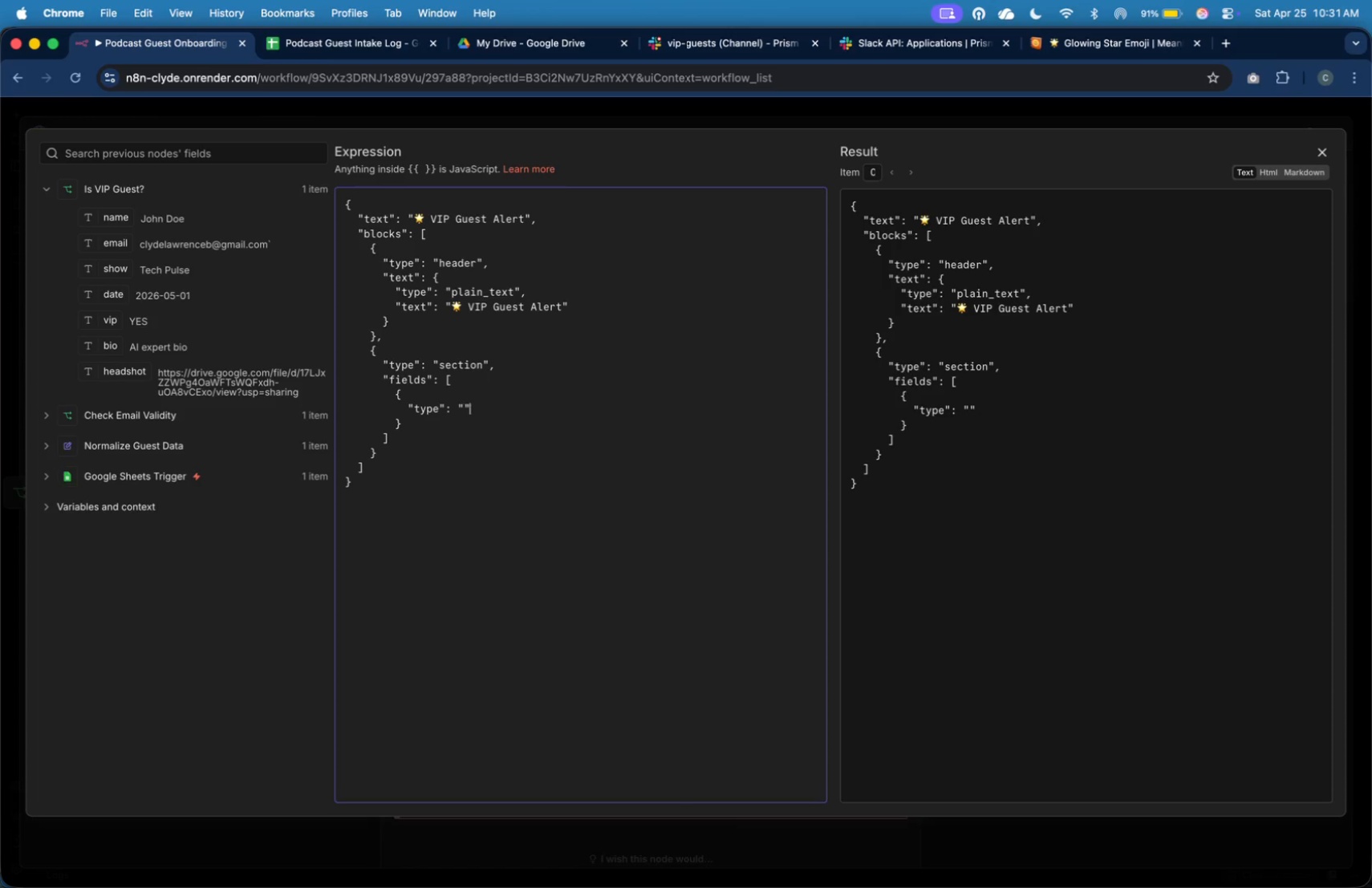 
key(Shift+Quote)
 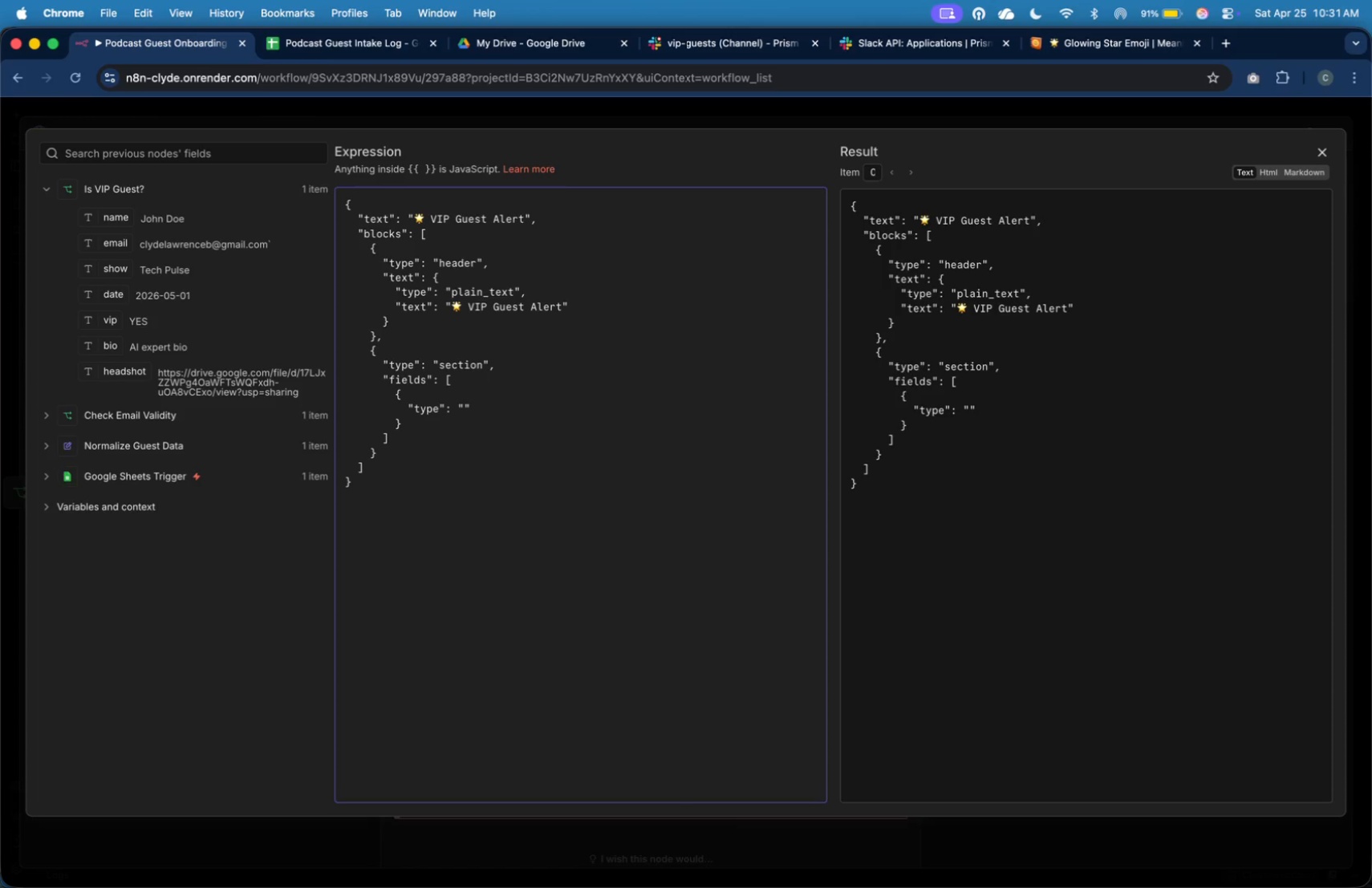 
key(ArrowLeft)
 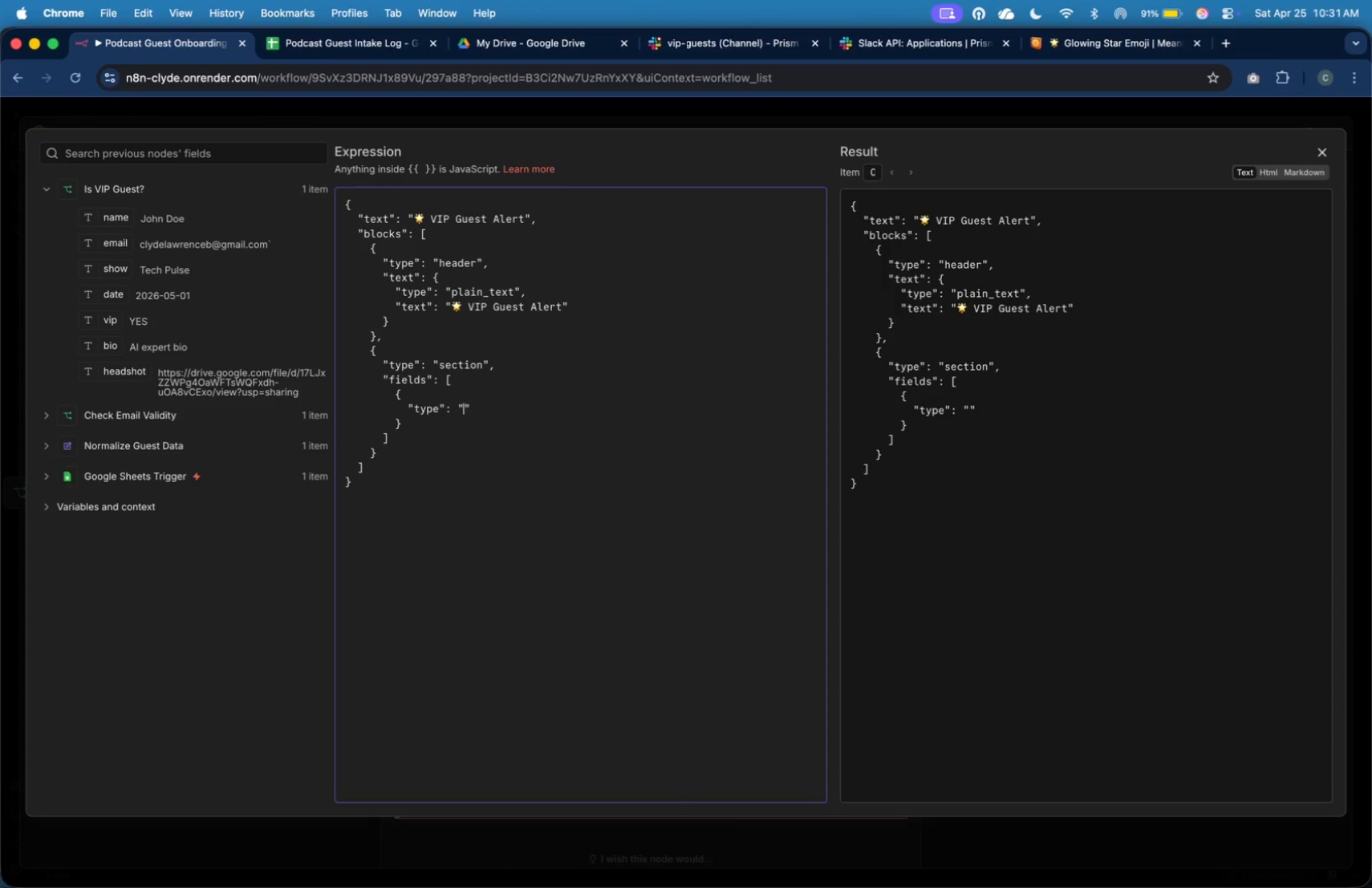 
type(mrl)
key(Backspace)
type(kdwn)
 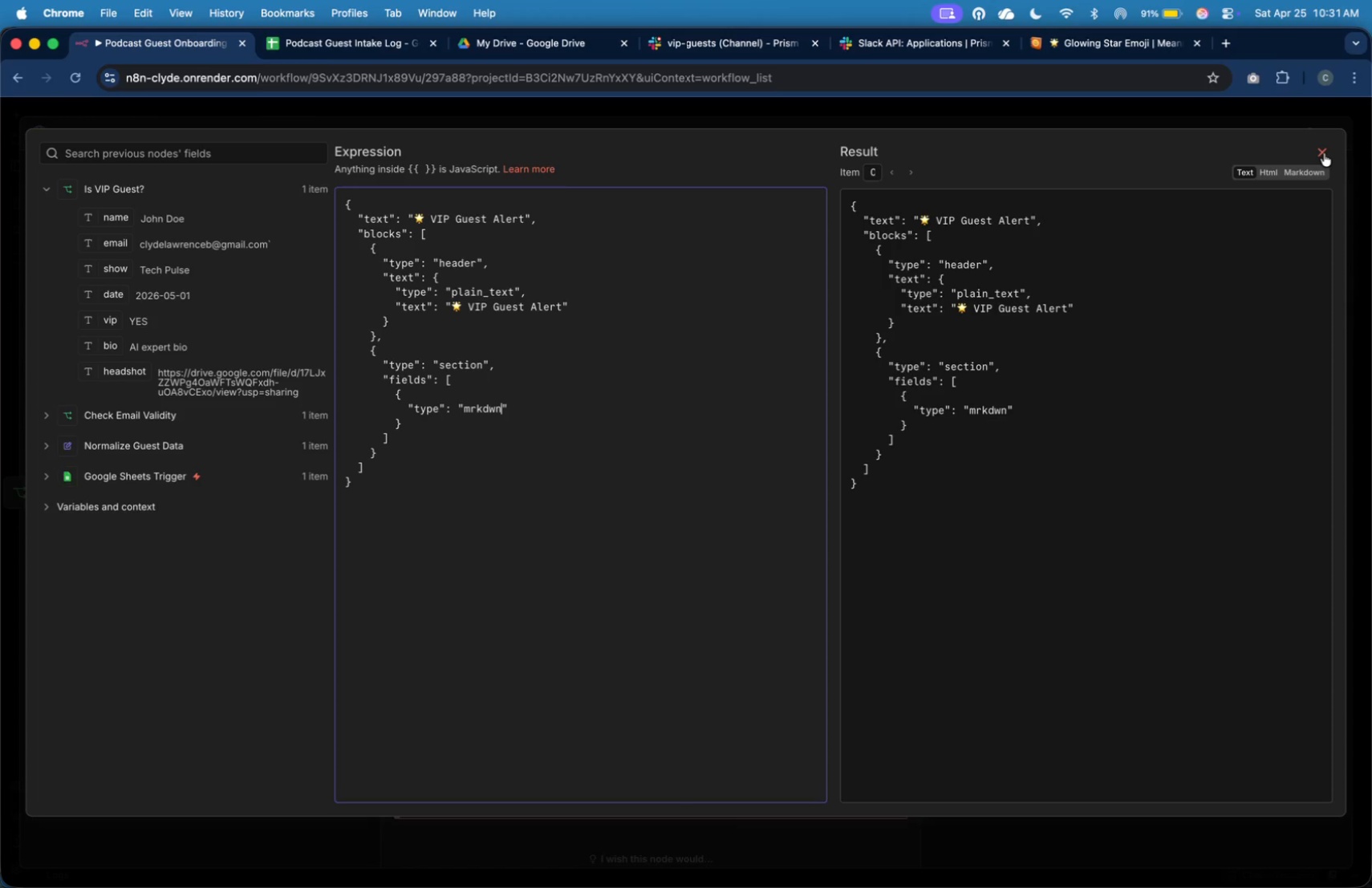 
wait(12.23)
 